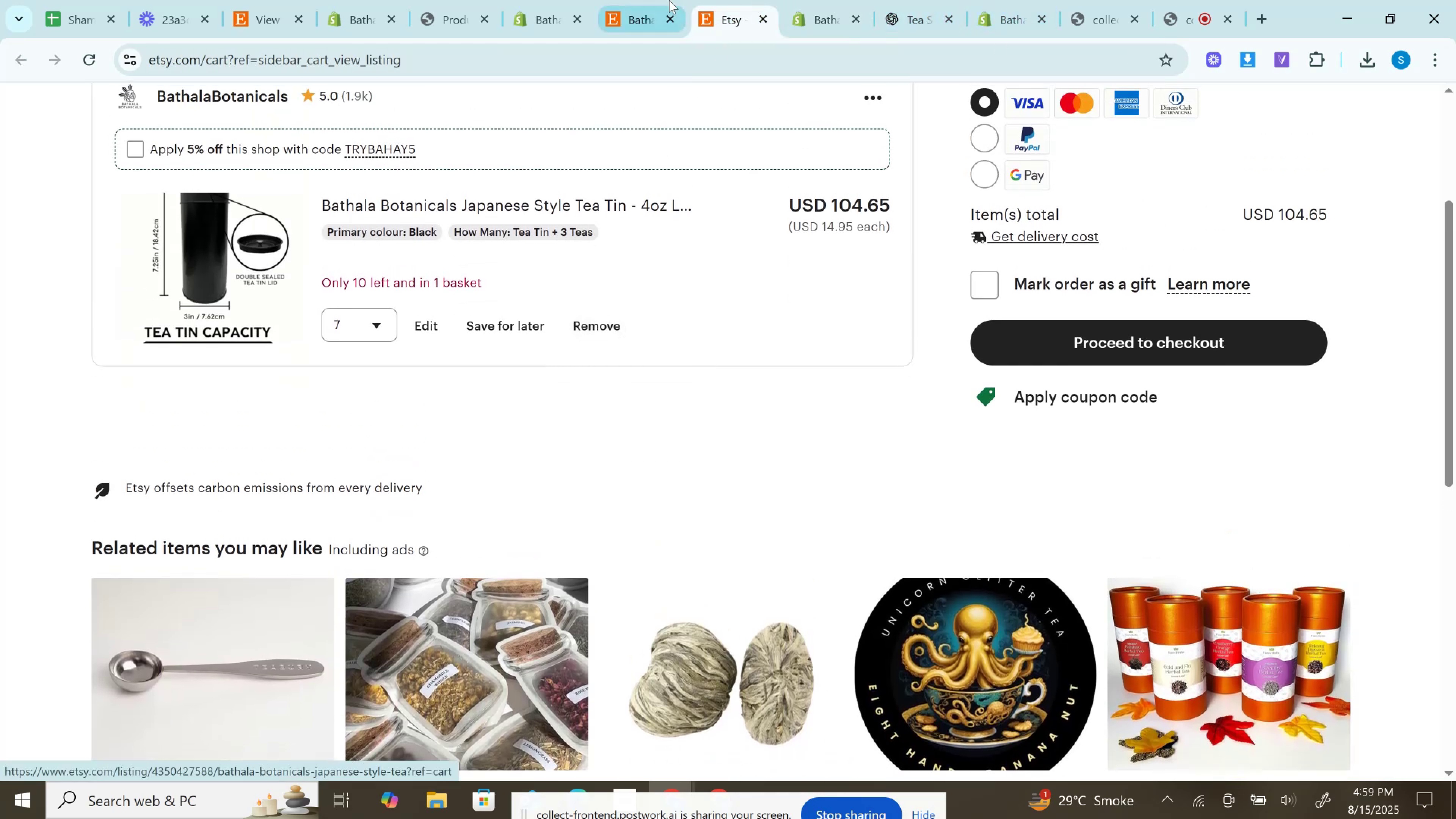 
left_click([666, 0])
 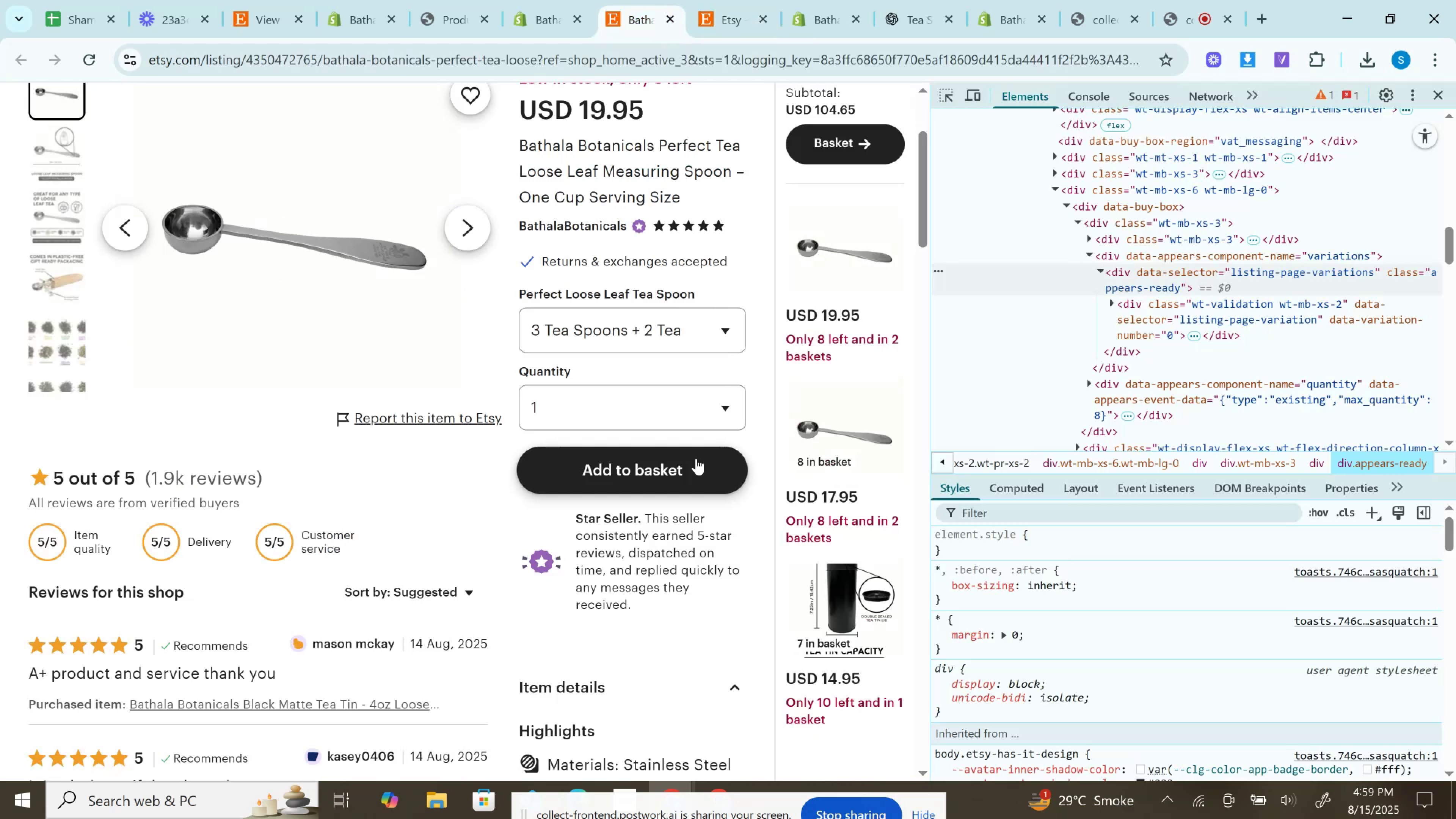 
left_click([696, 460])
 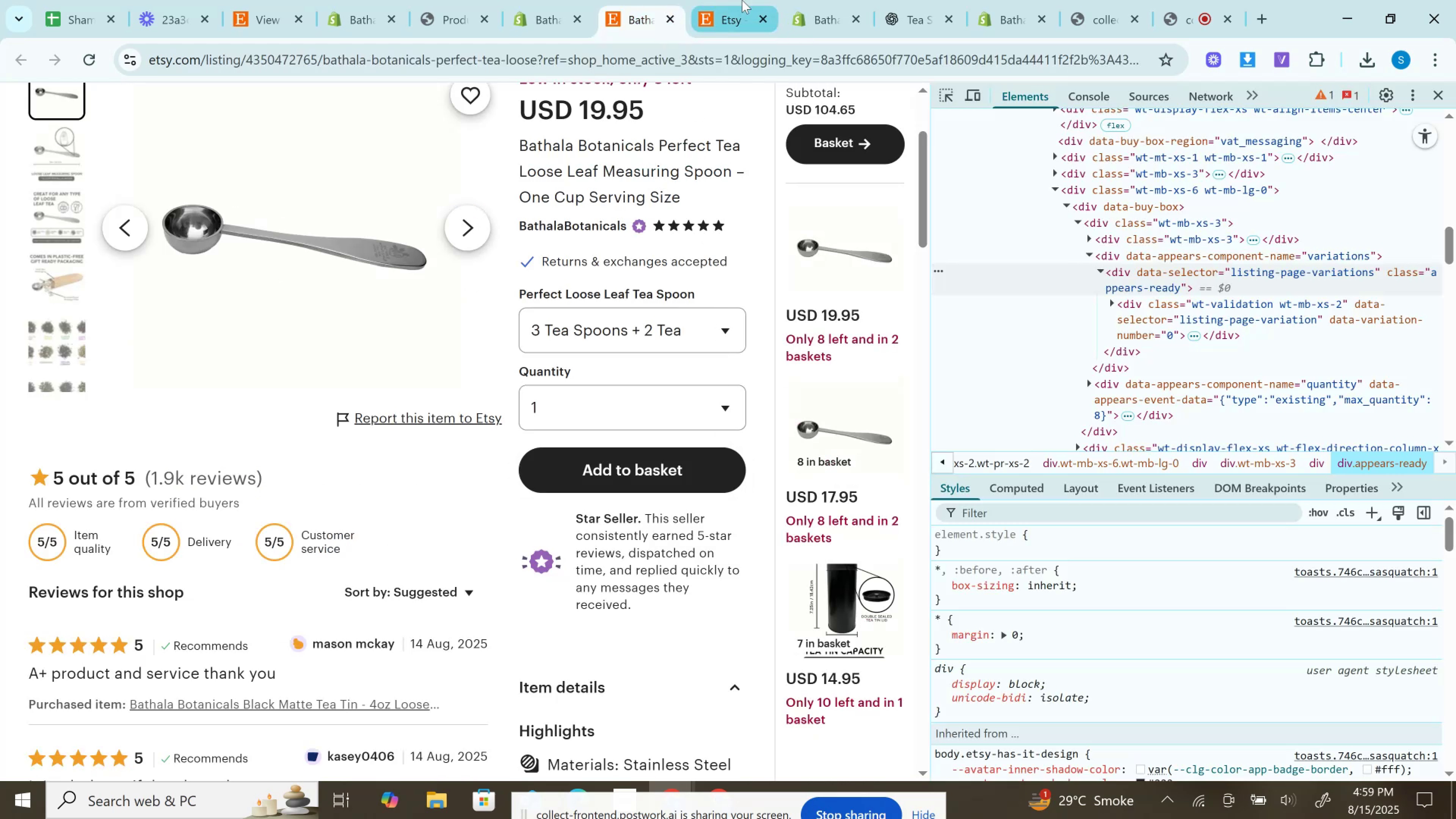 
left_click([742, 0])
 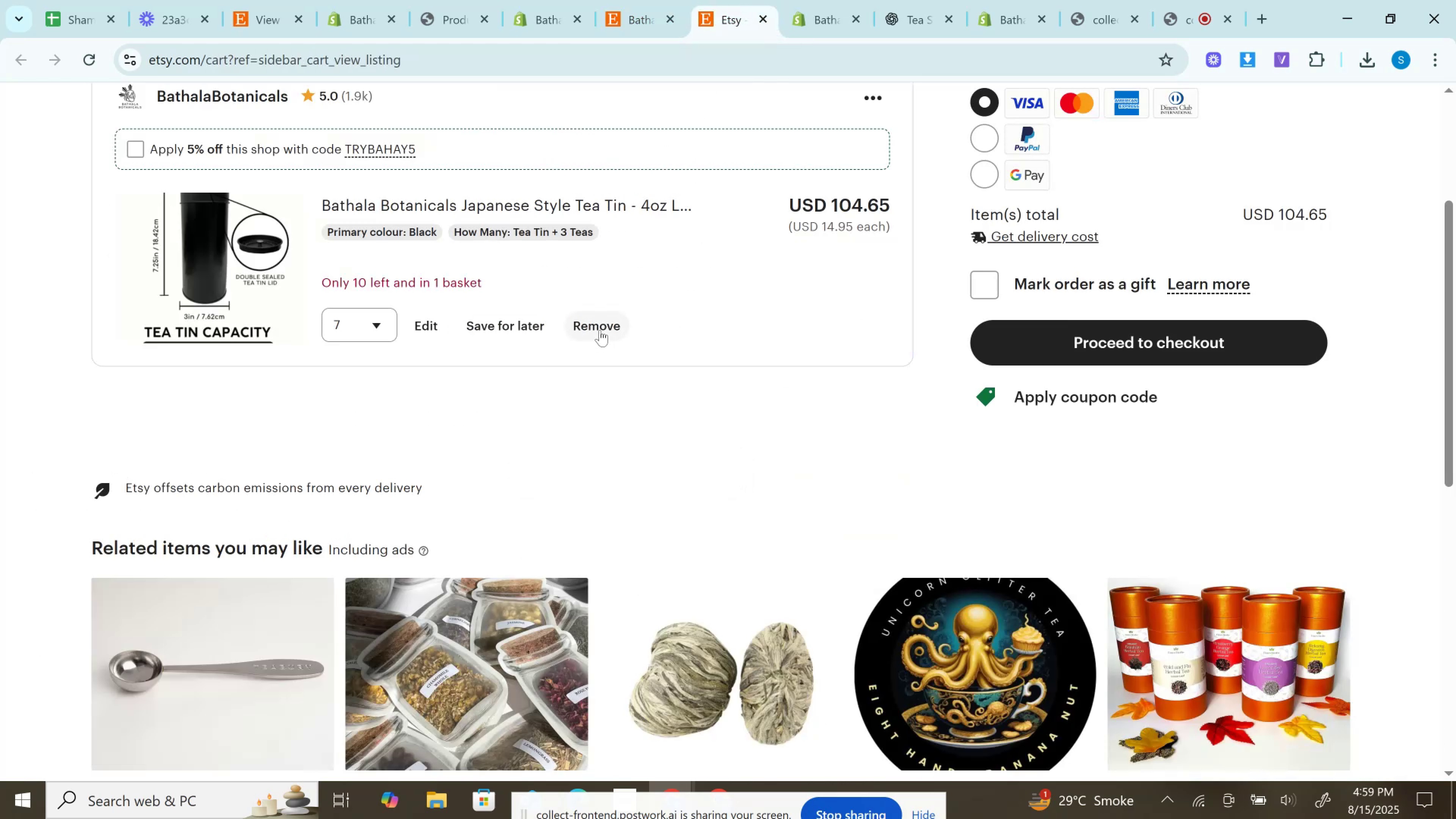 
left_click([599, 325])
 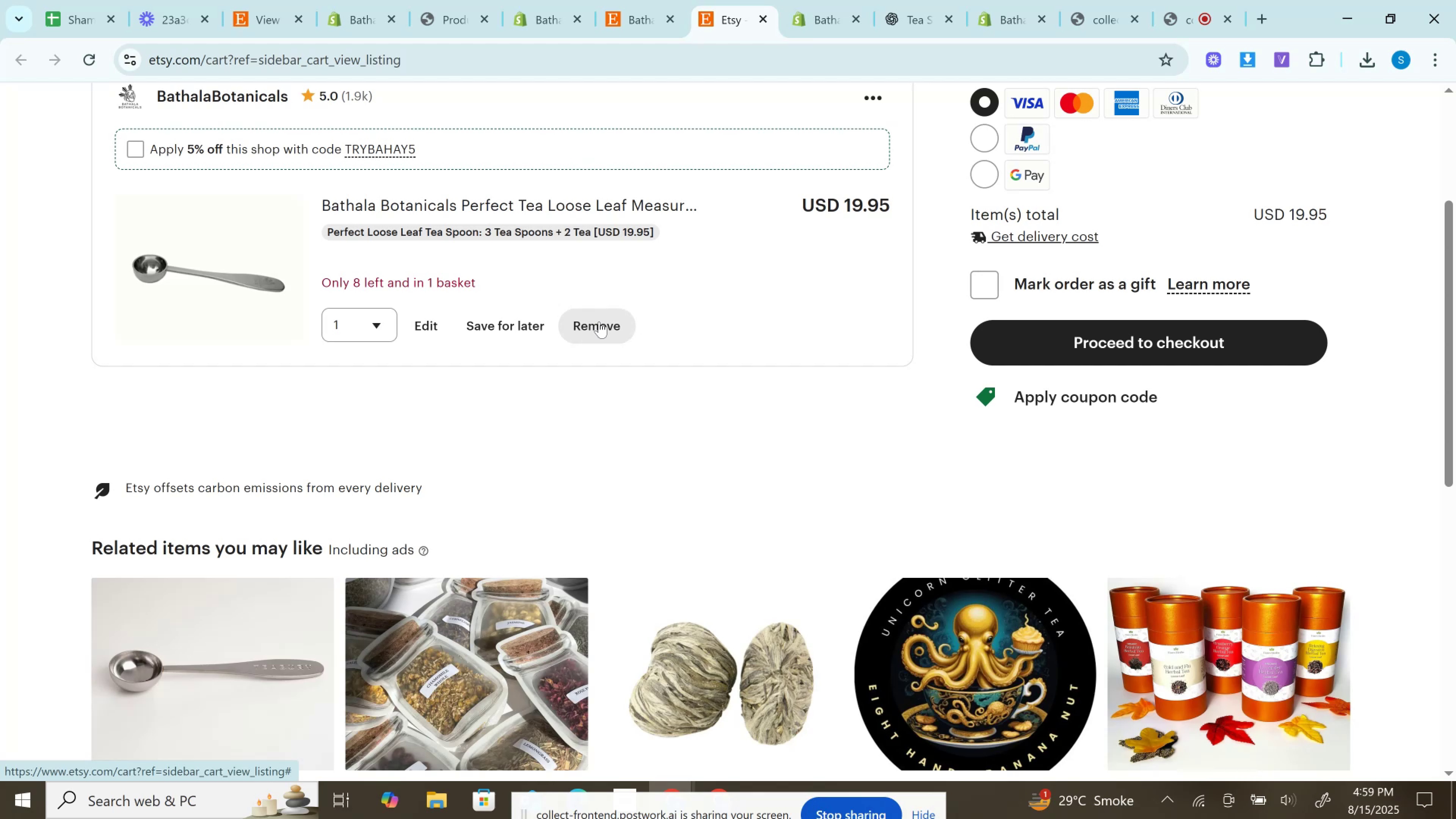 
wait(22.14)
 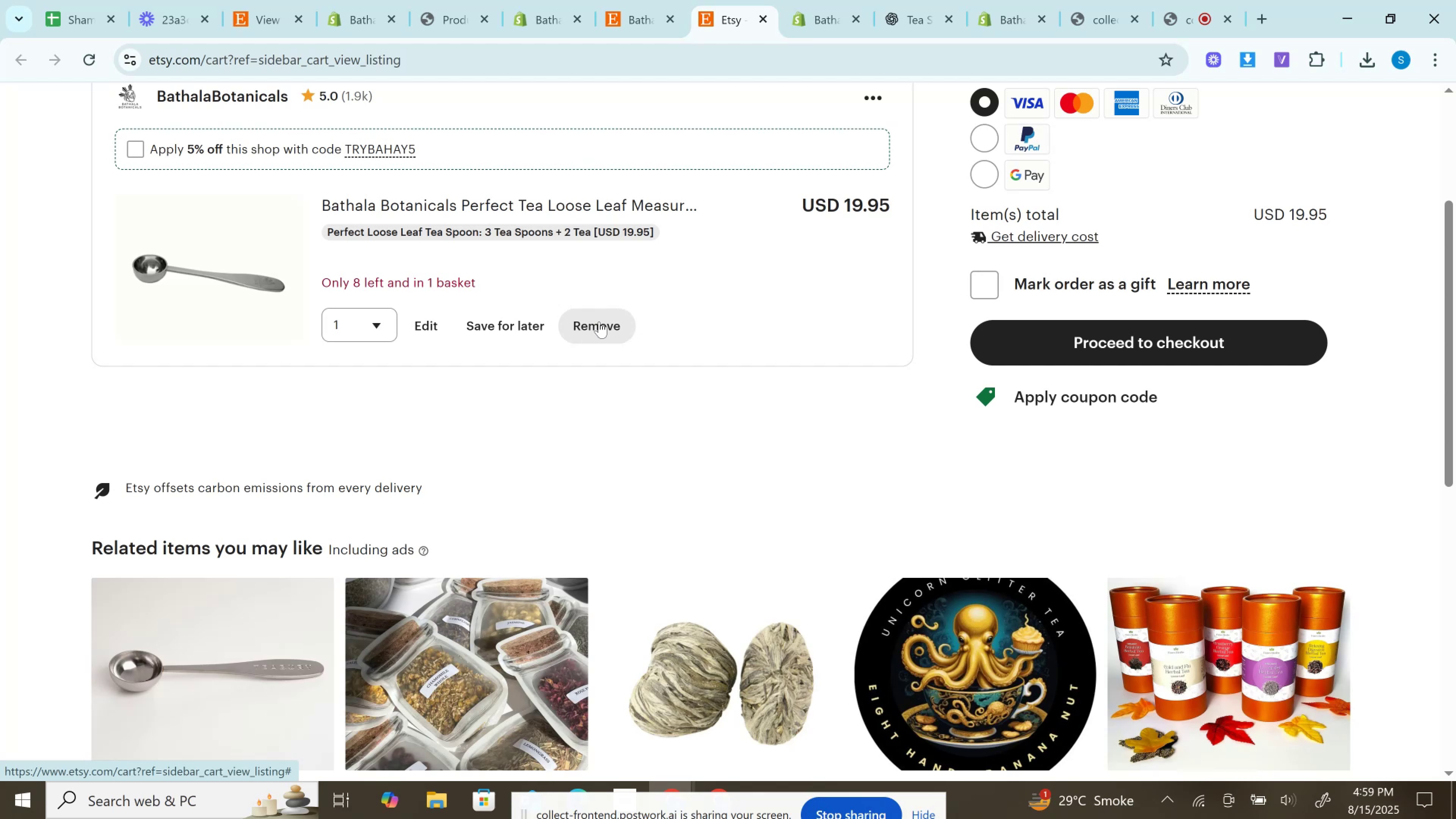 
left_click([879, 202])
 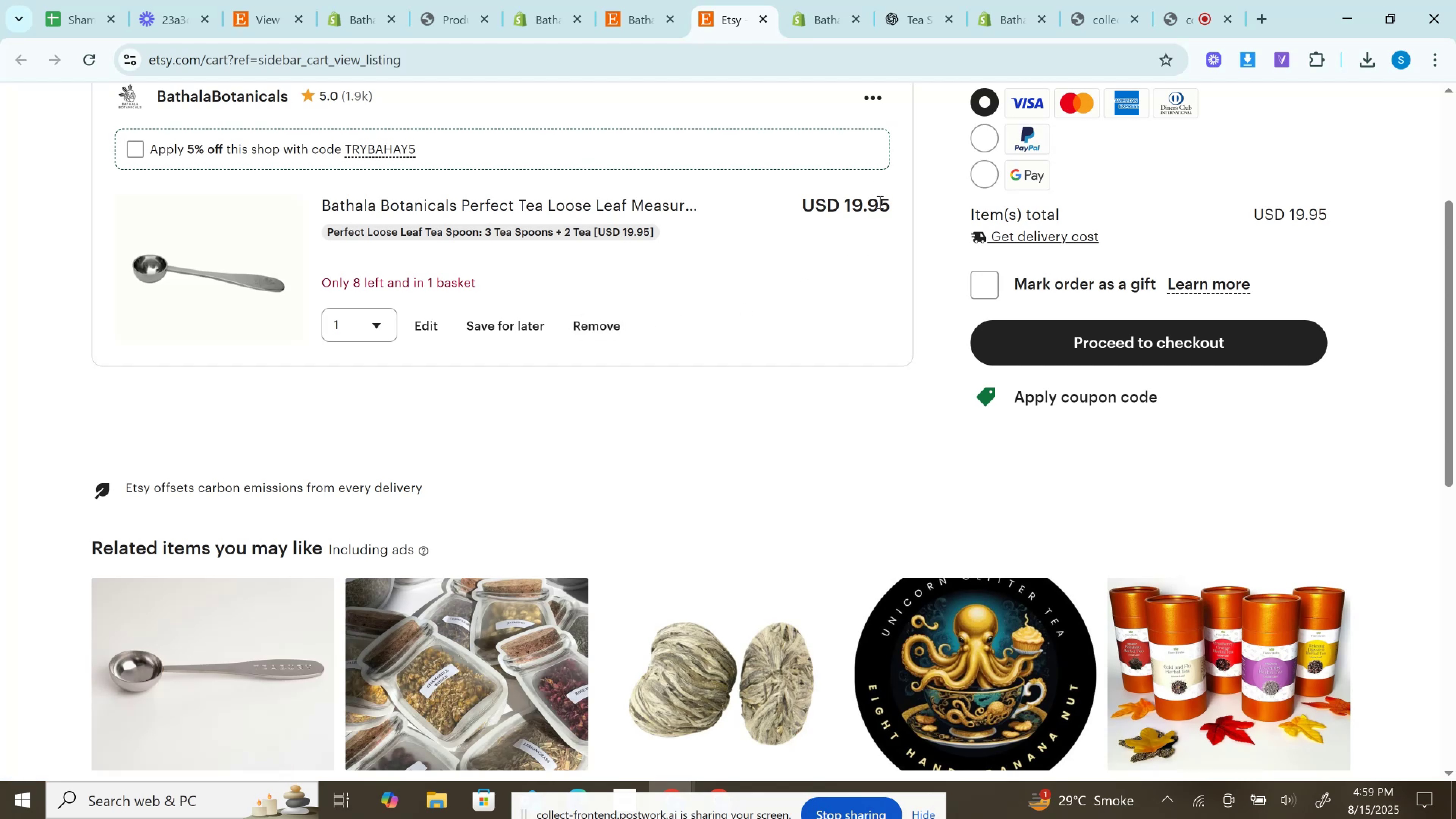 
double_click([879, 202])
 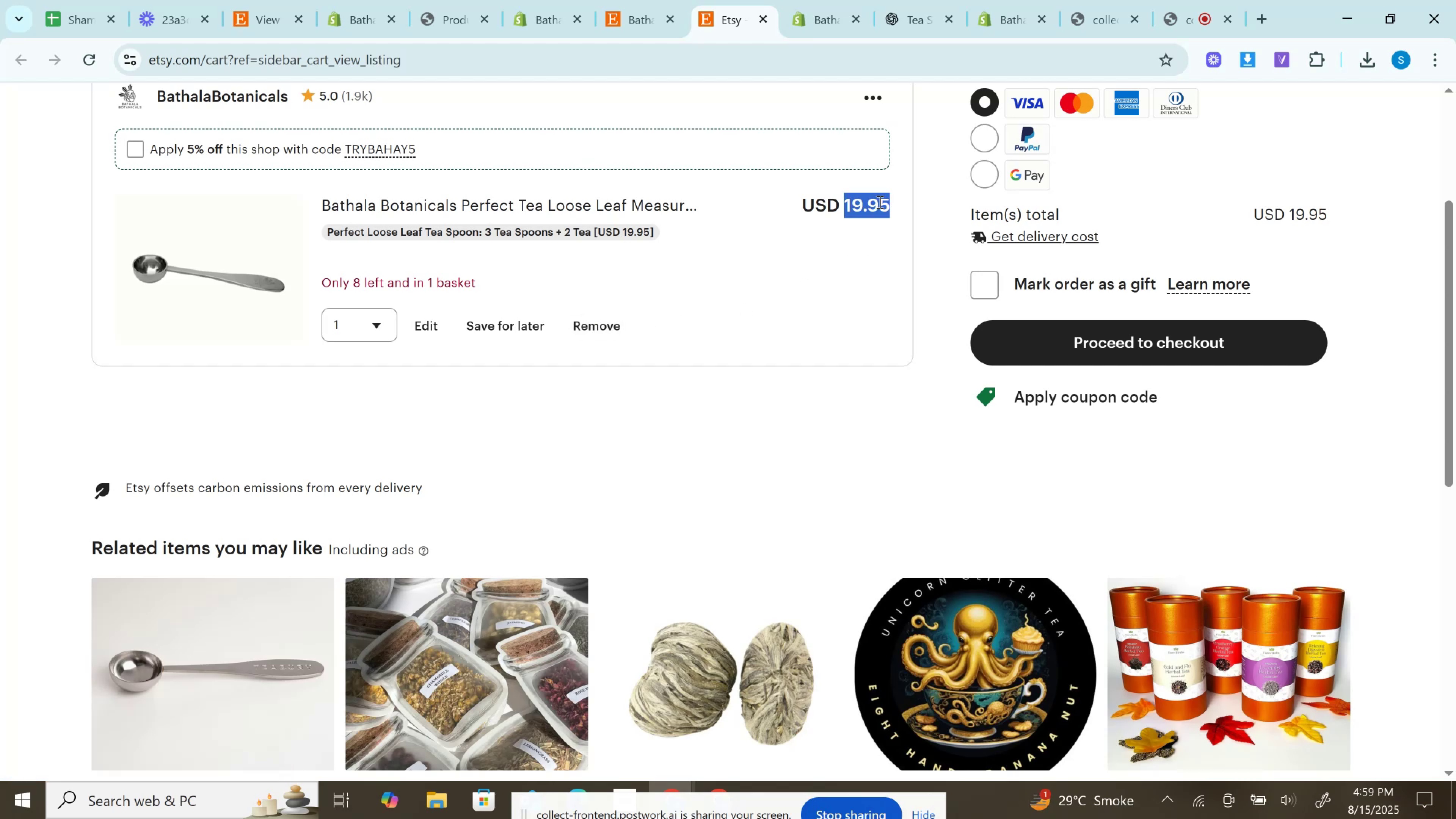 
key(Control+C)
 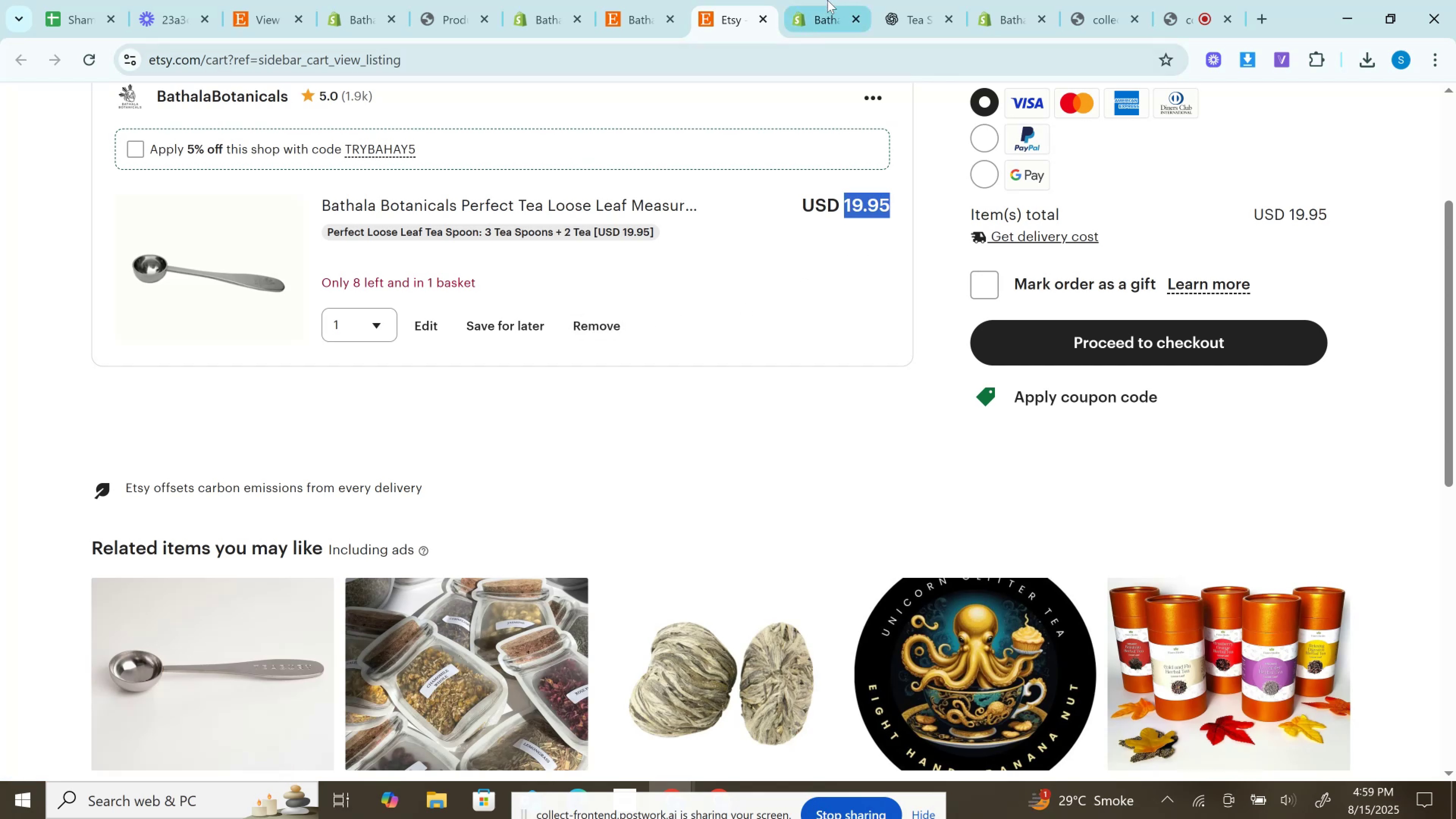 
left_click([821, 0])
 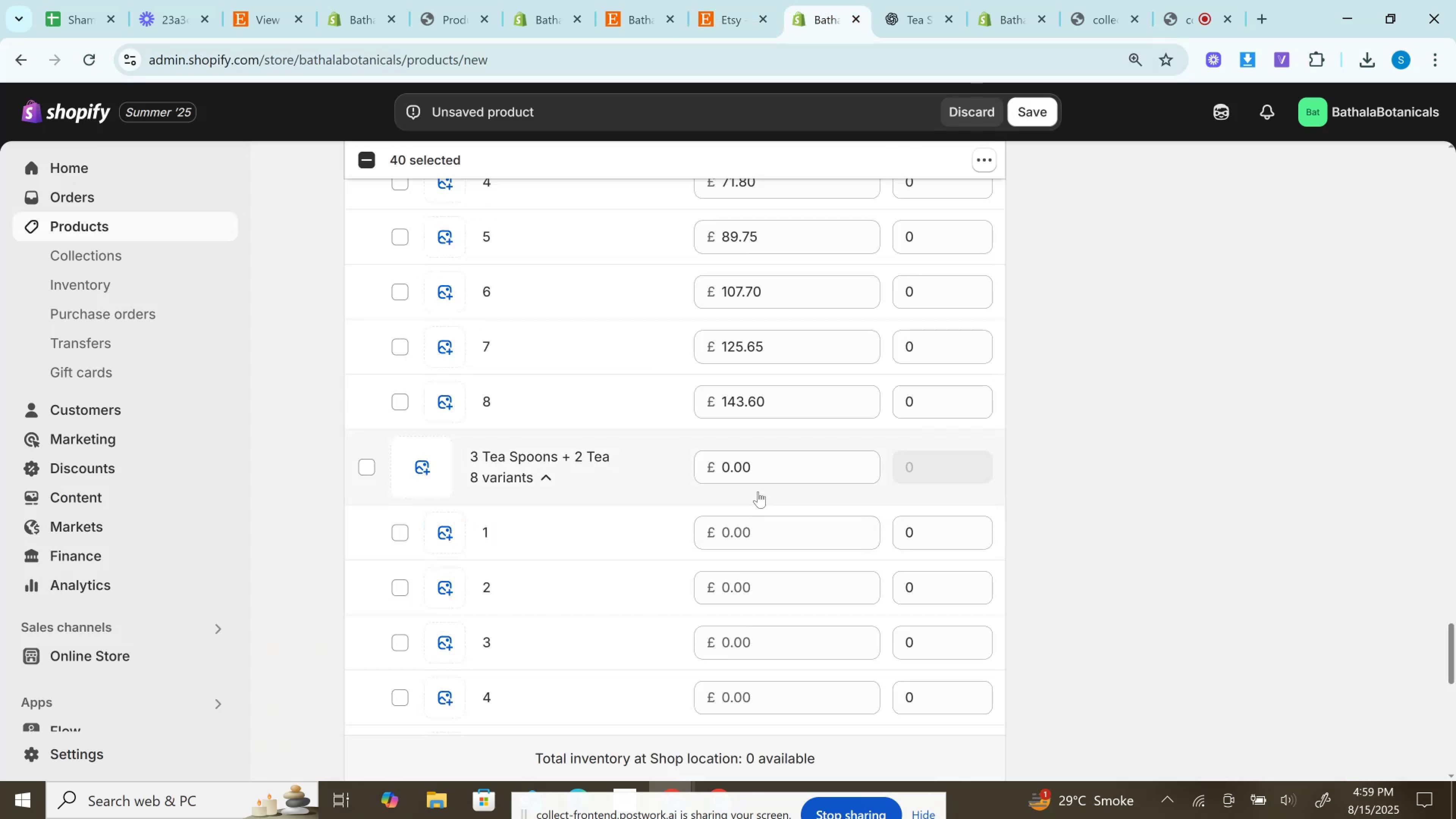 
left_click([768, 530])
 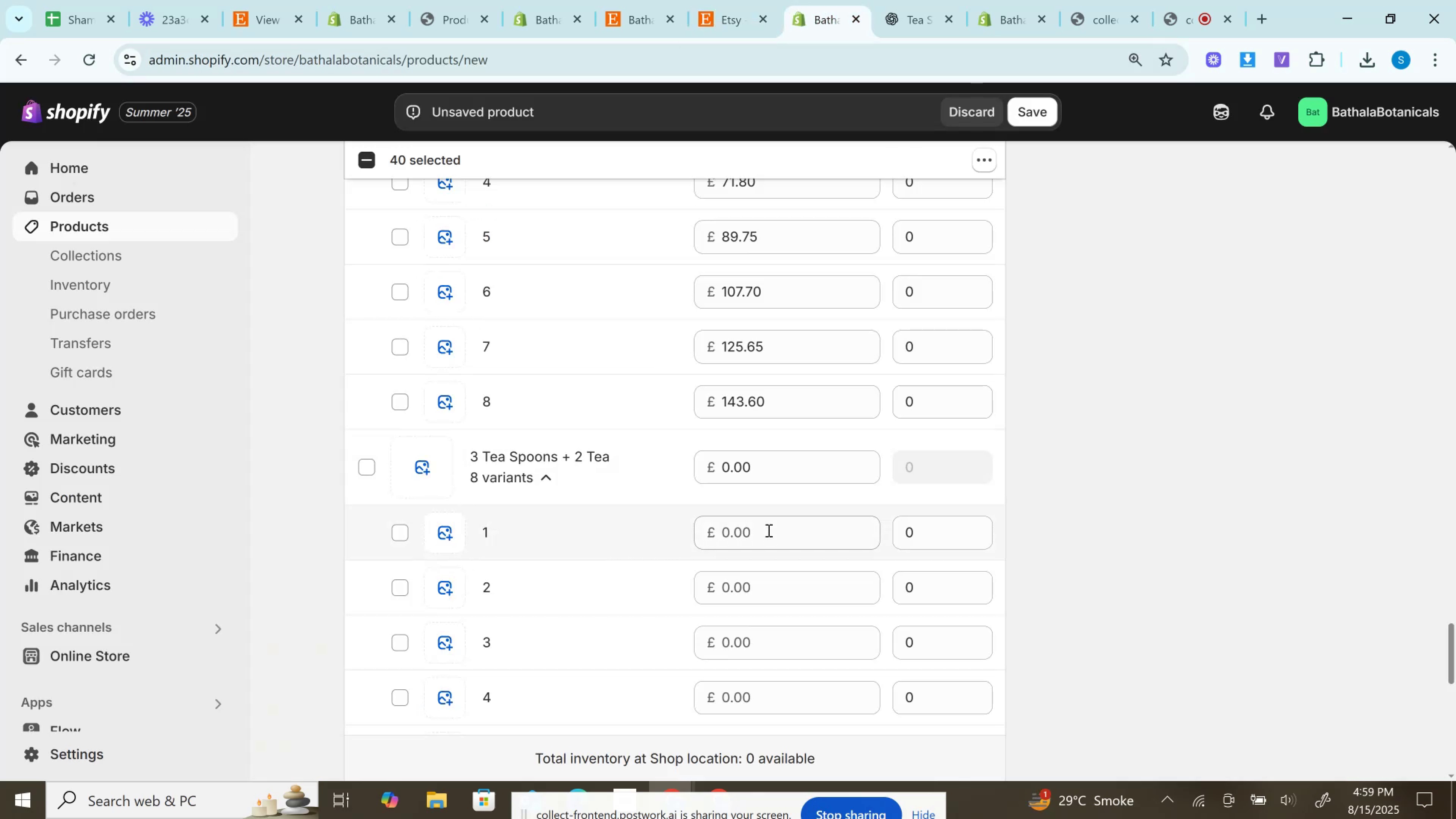 
key(Control+V)
 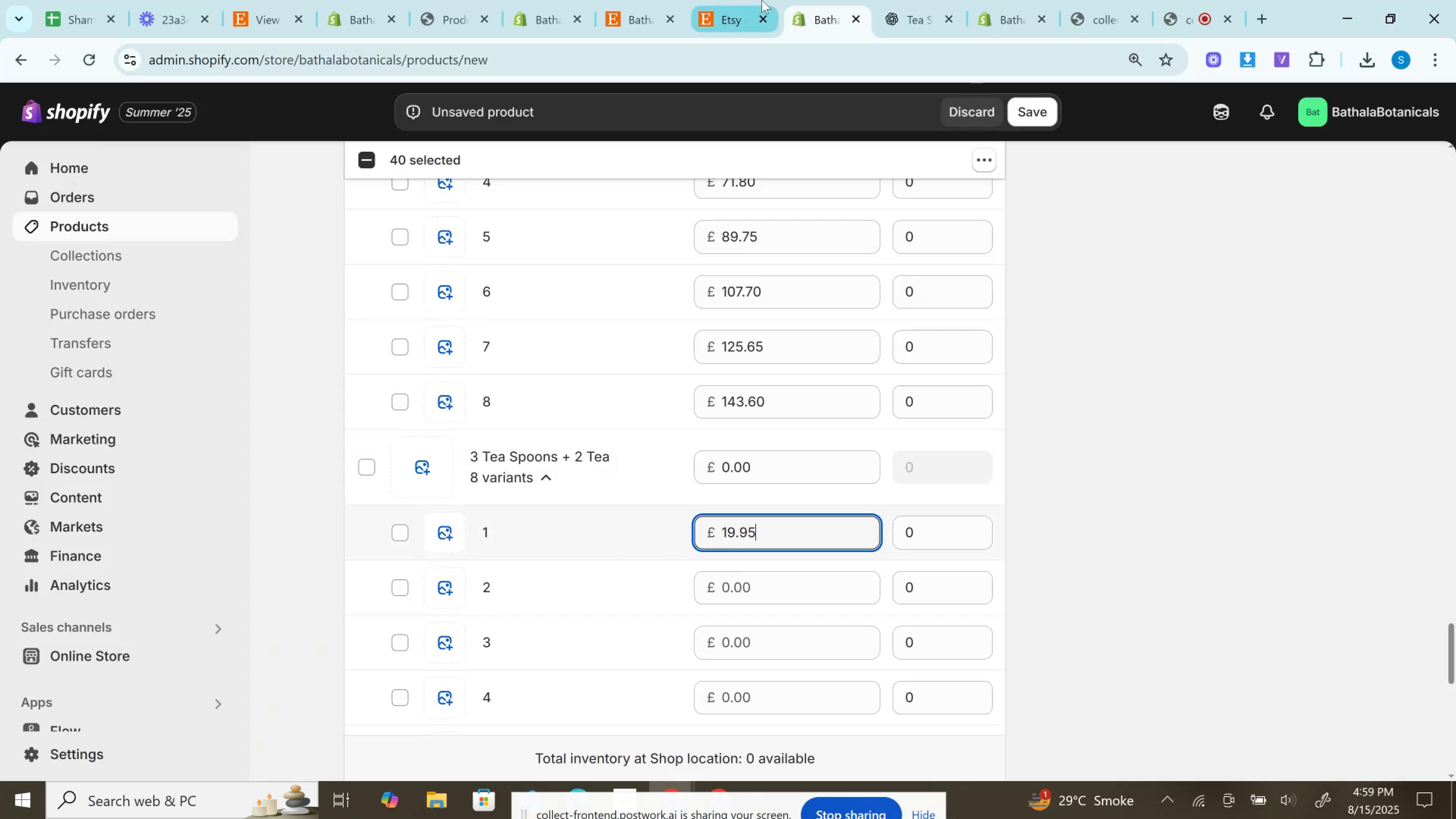 
left_click([753, 0])
 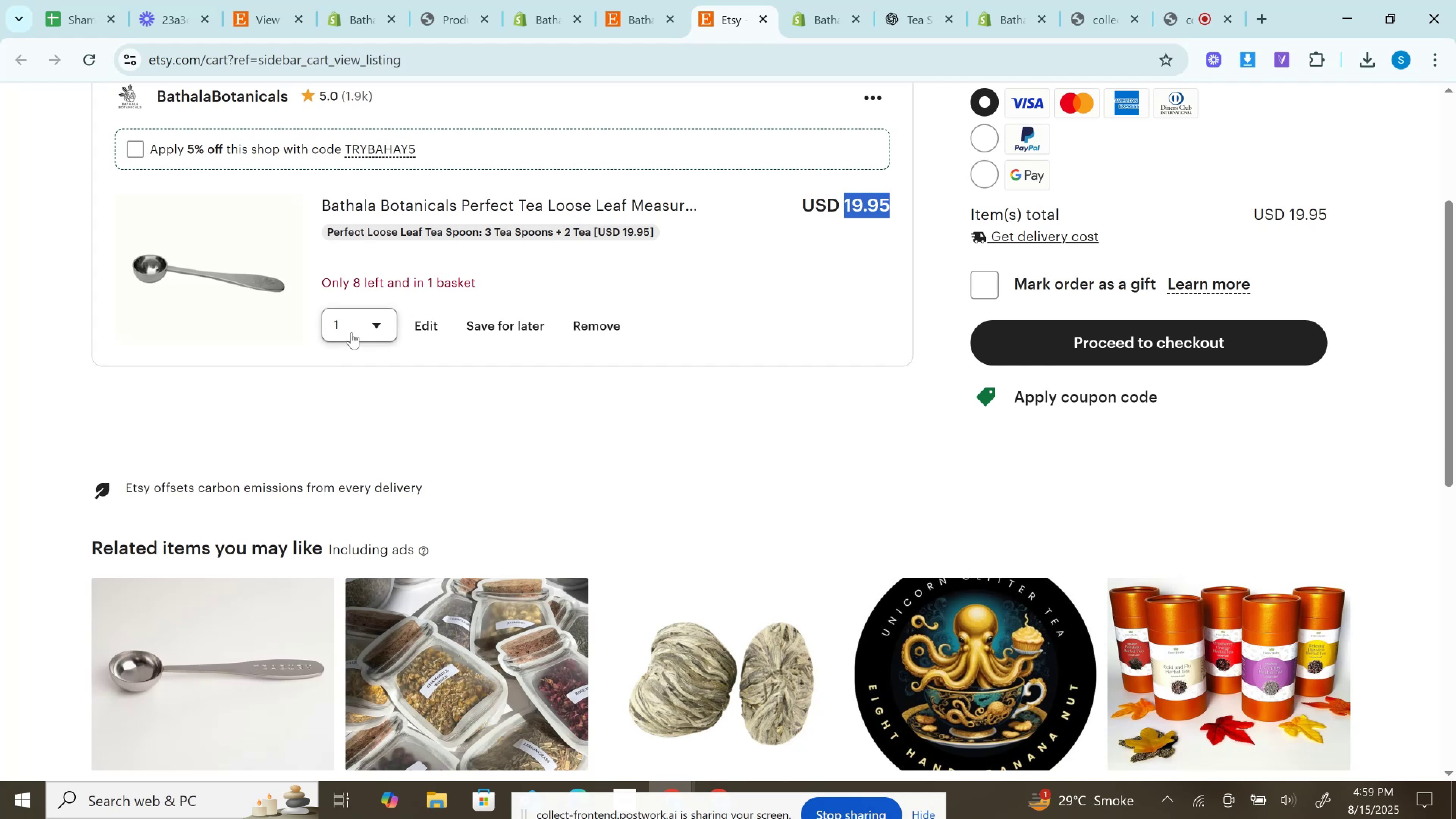 
left_click([349, 332])
 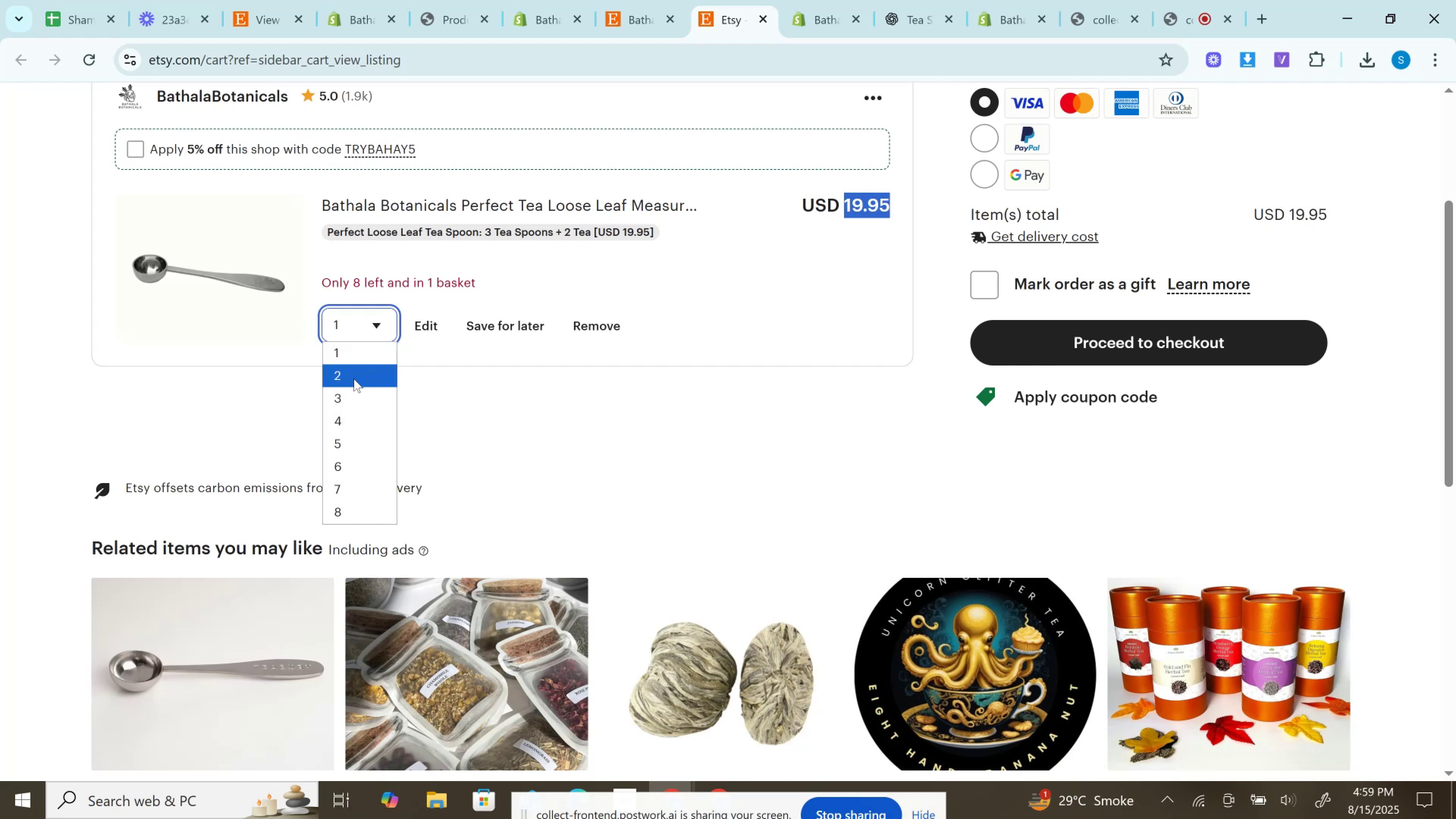 
left_click([354, 379])
 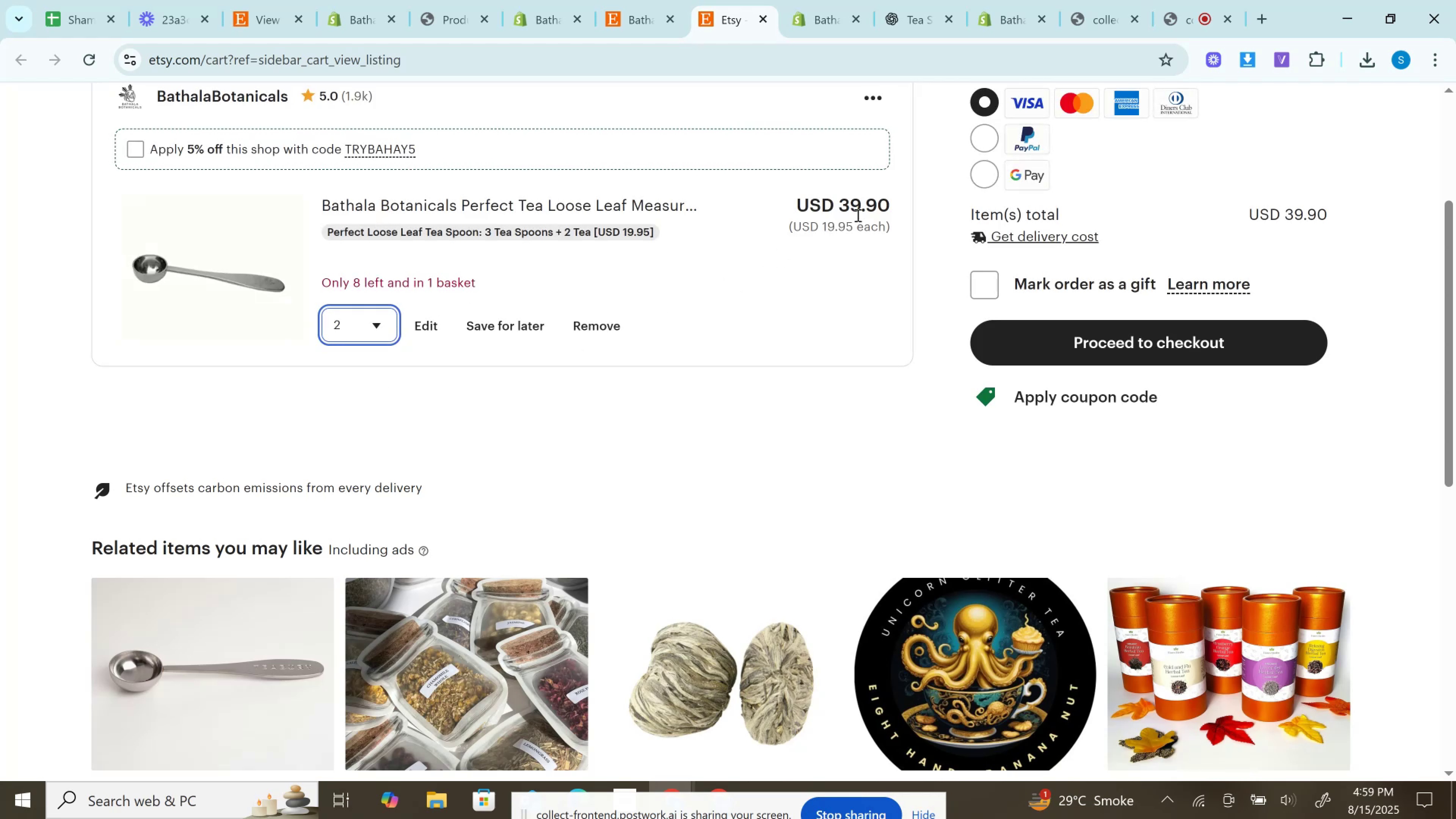 
left_click([870, 211])
 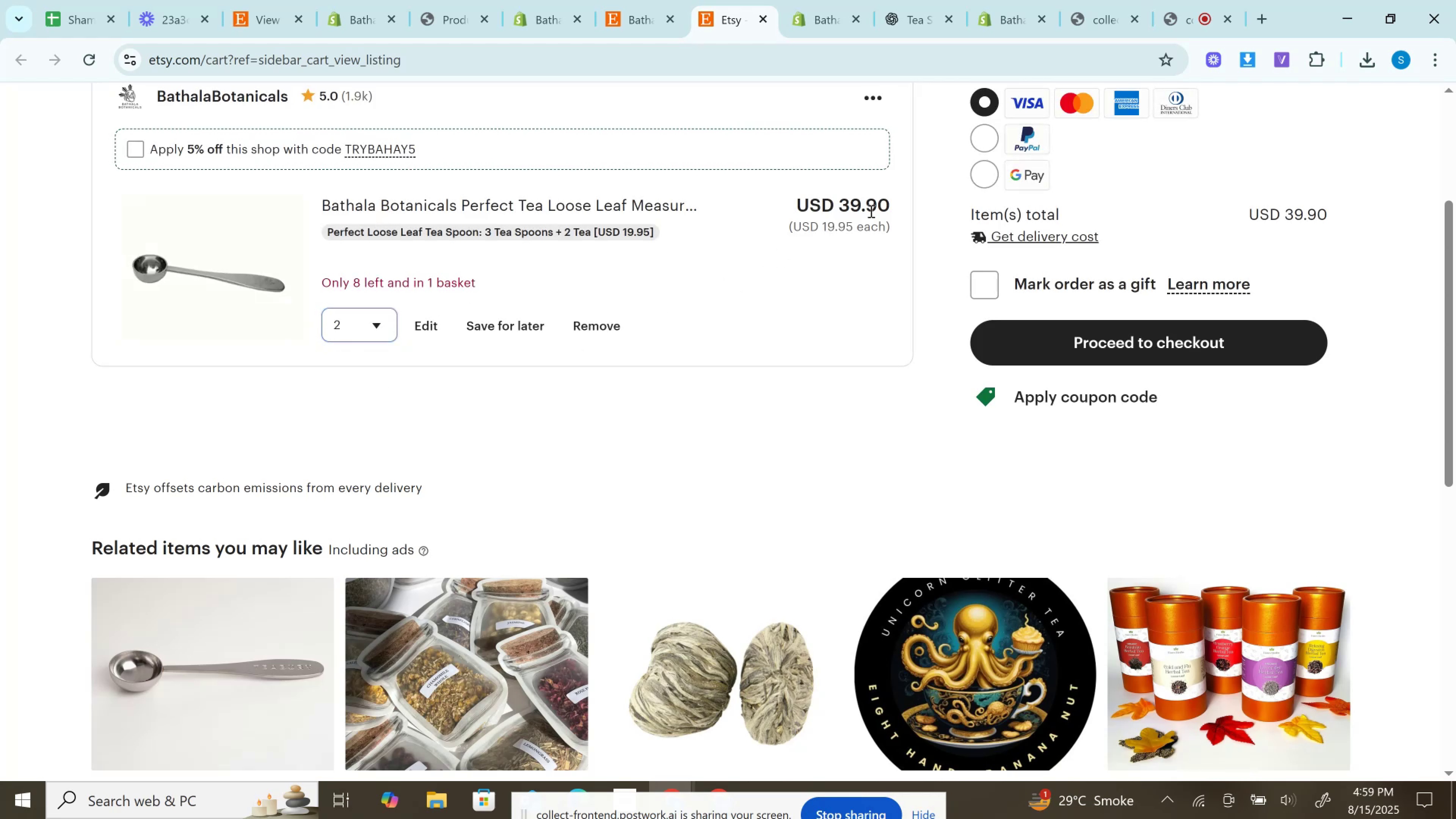 
double_click([870, 211])
 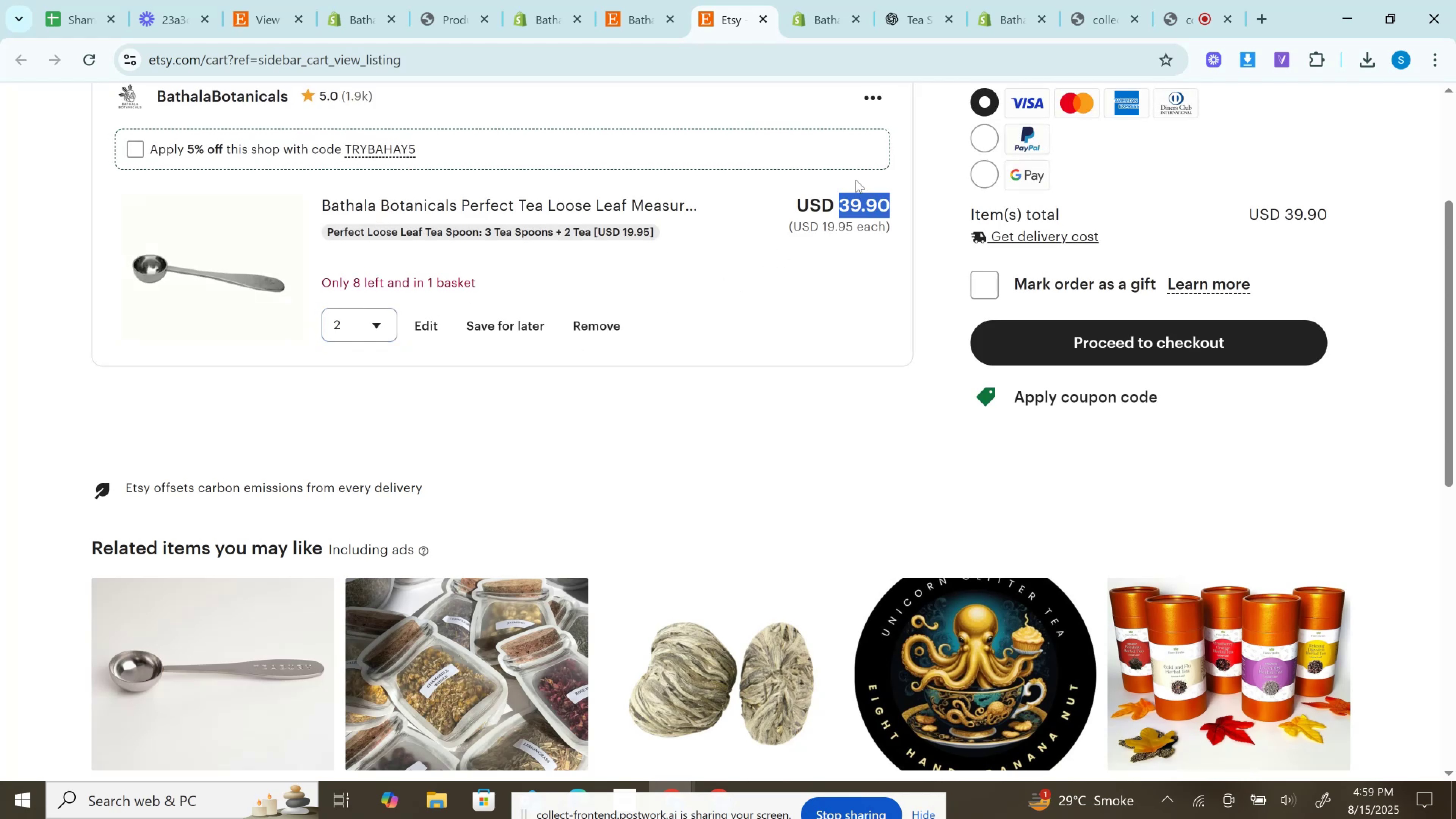 
key(Control+C)
 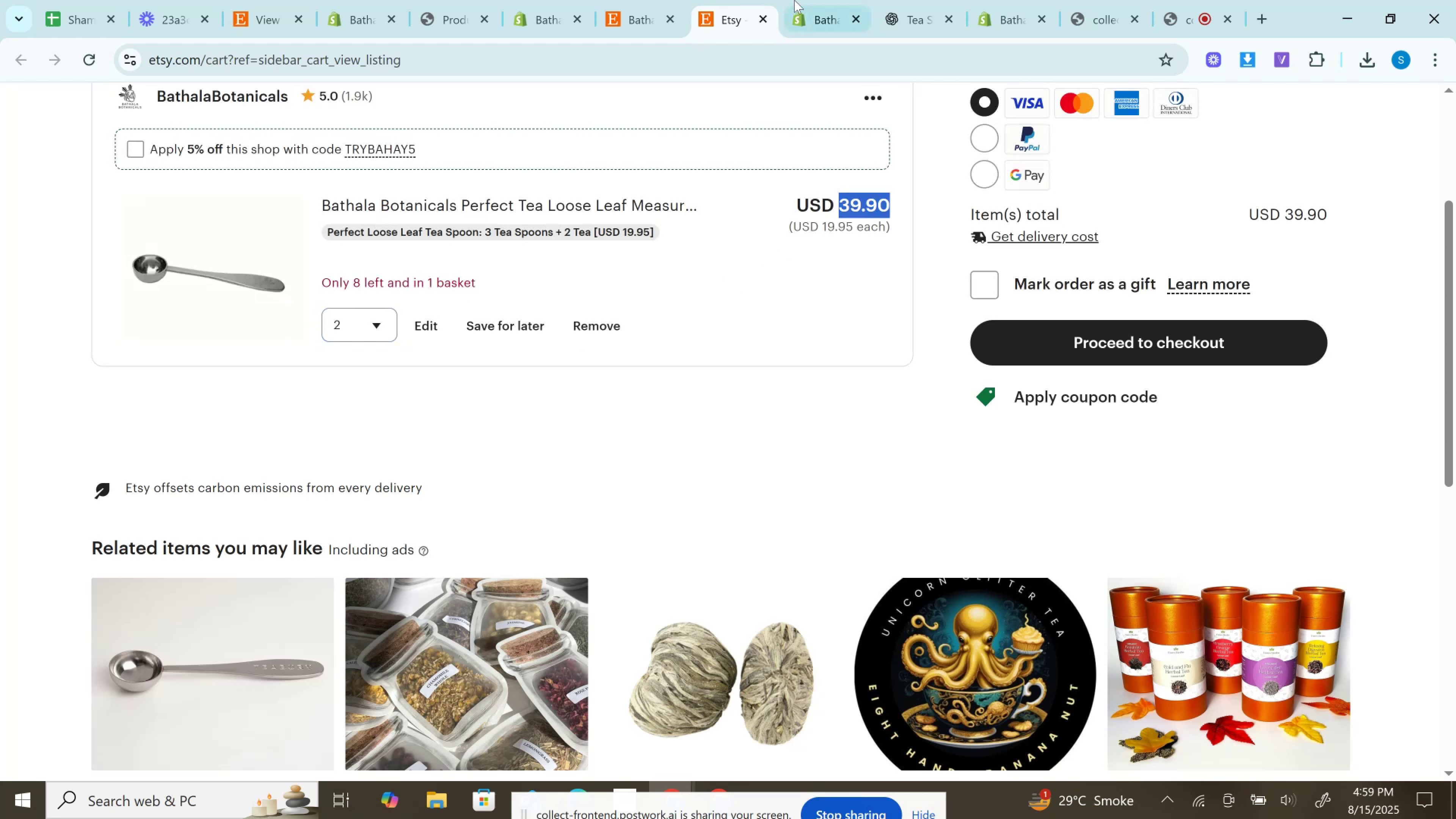 
left_click([794, 0])
 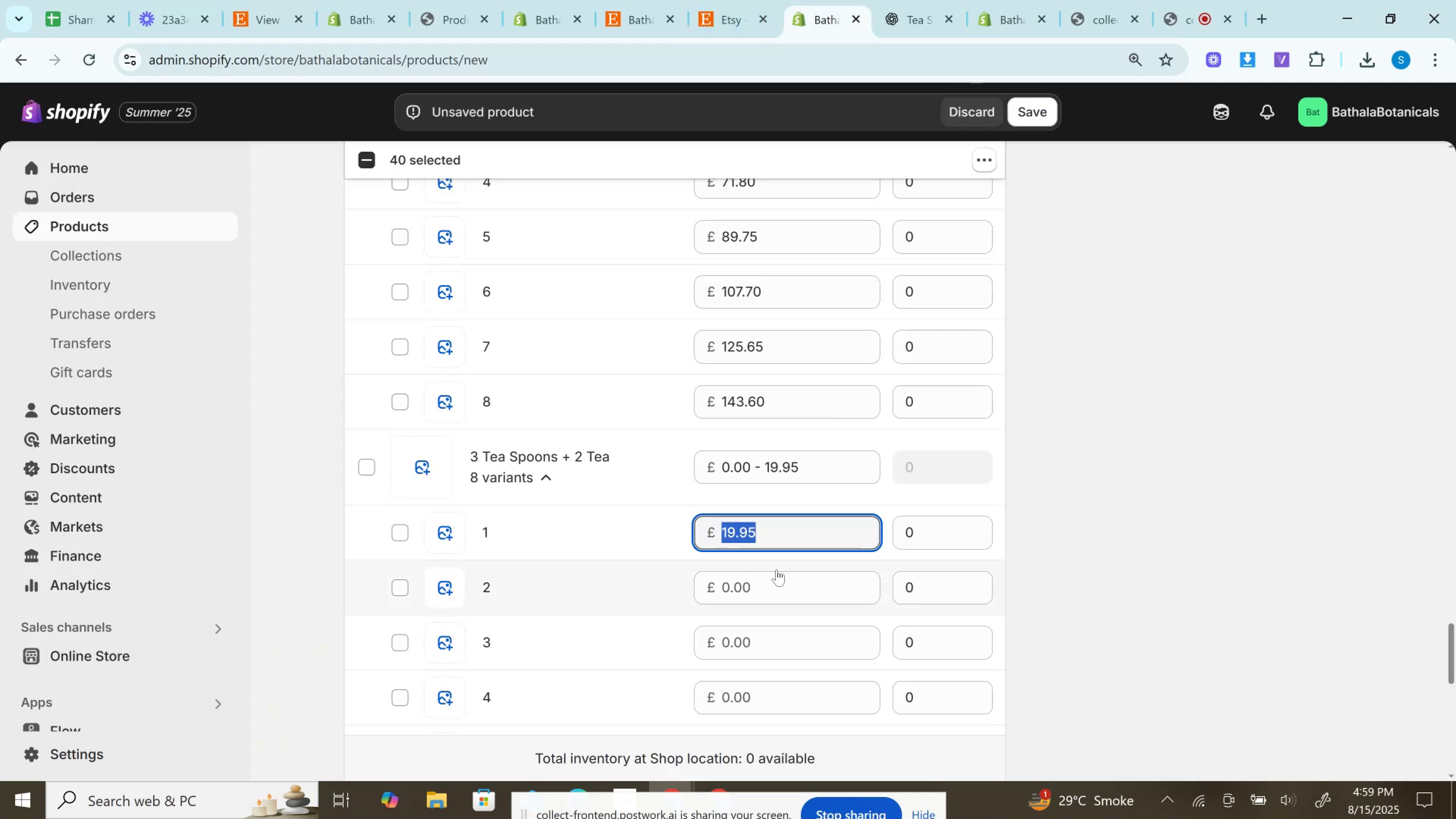 
left_click([777, 585])
 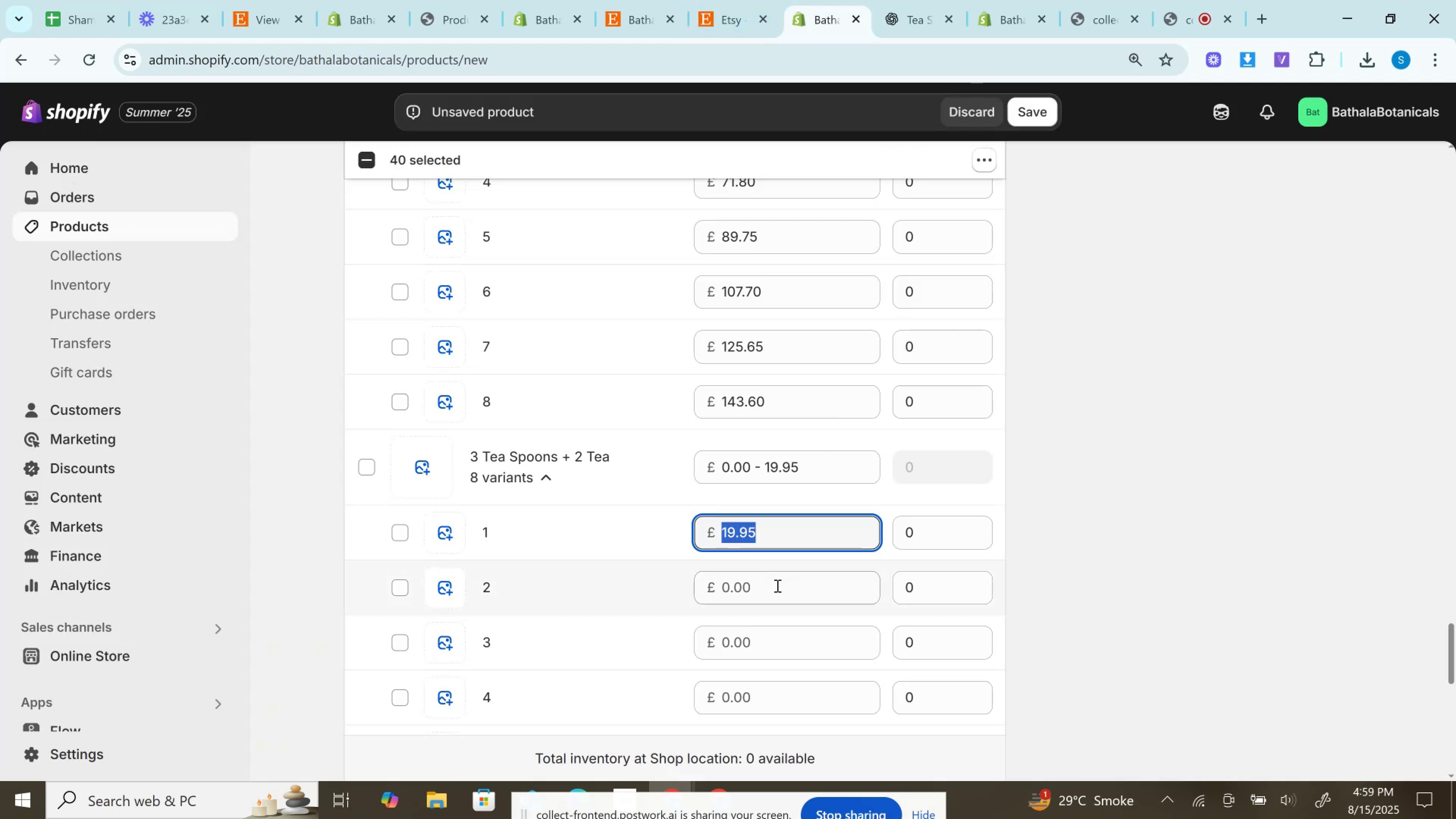 
key(Control+V)
 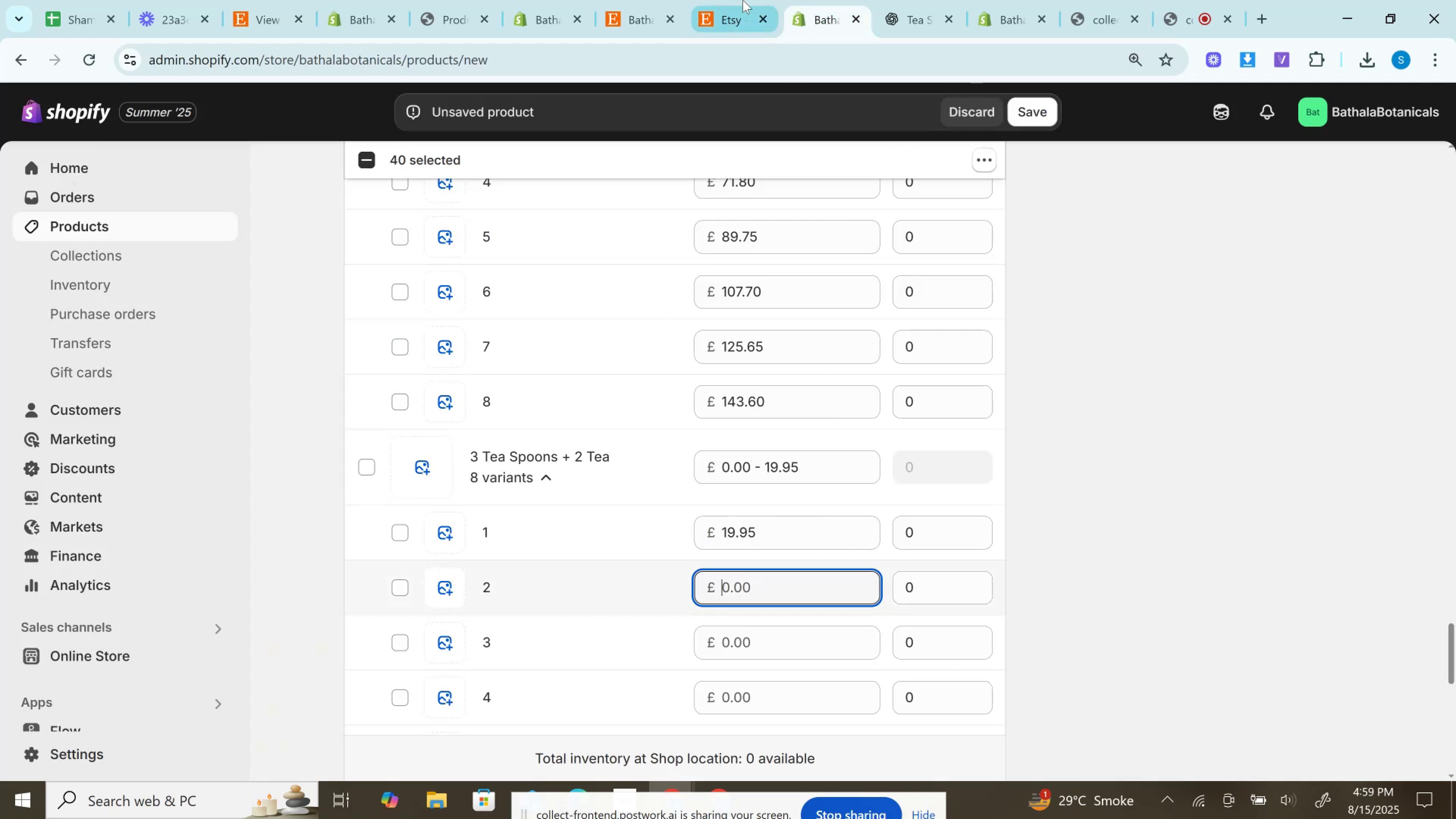 
left_click([739, 0])
 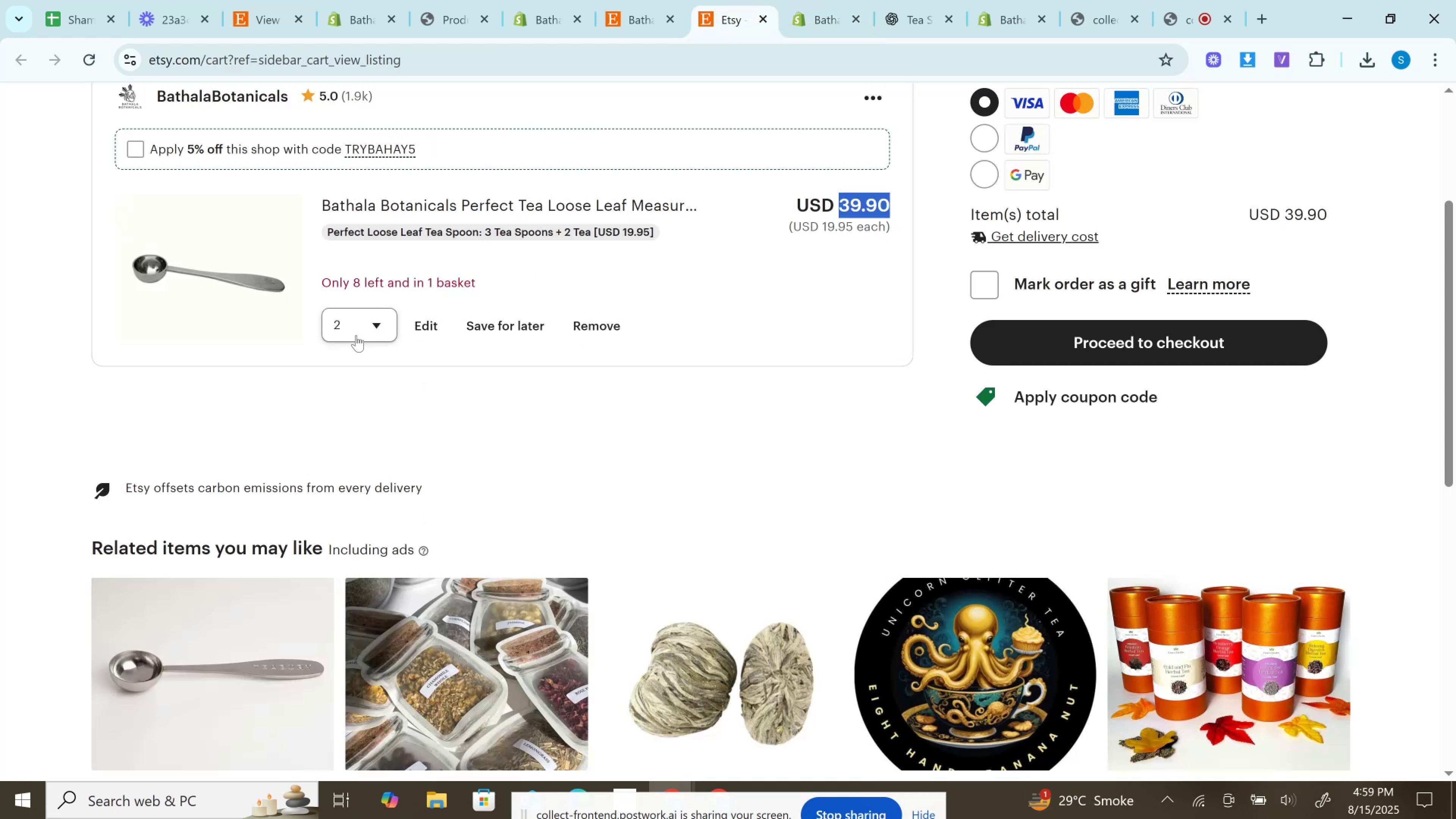 
left_click([356, 331])
 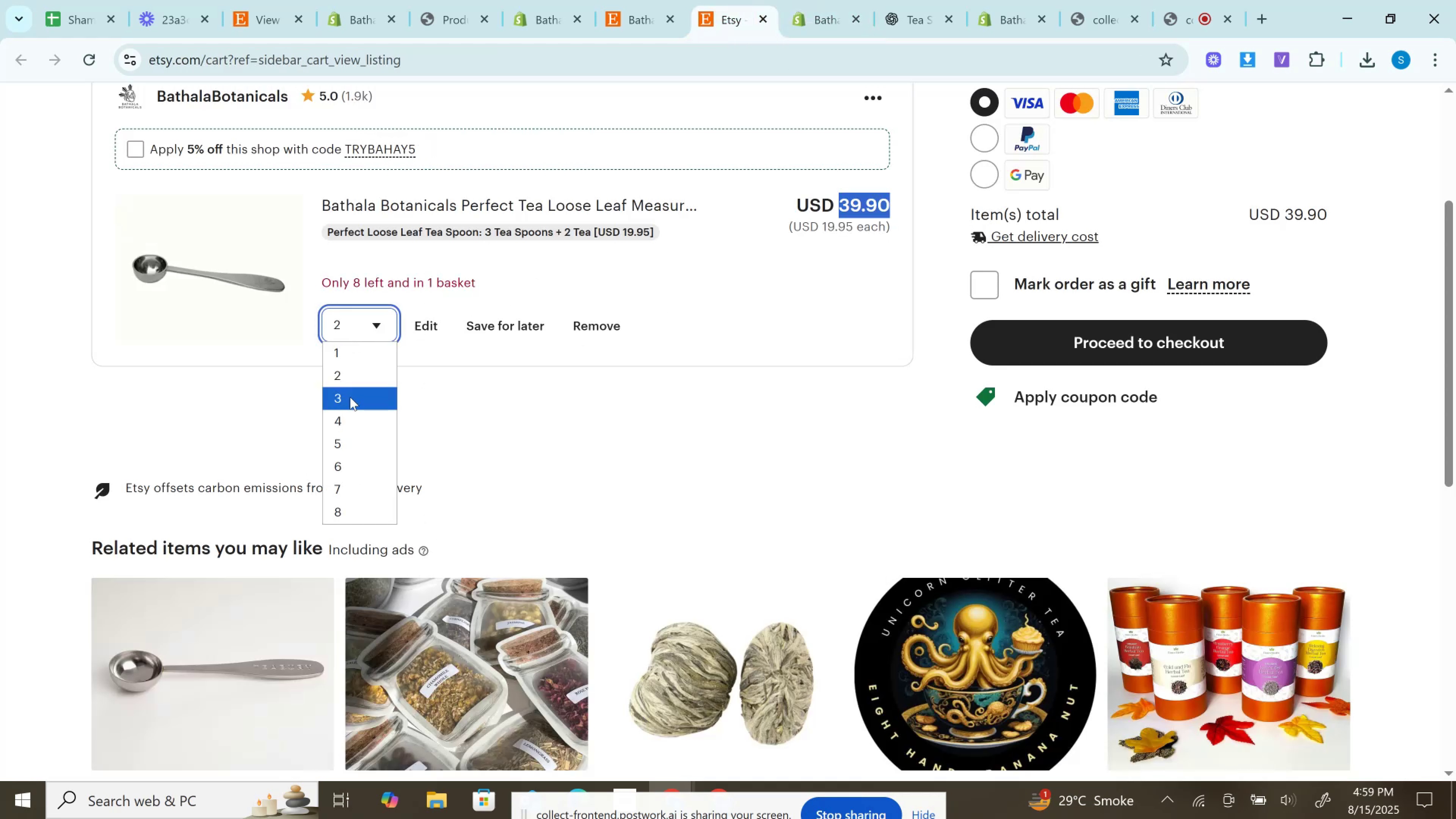 
left_click([350, 397])
 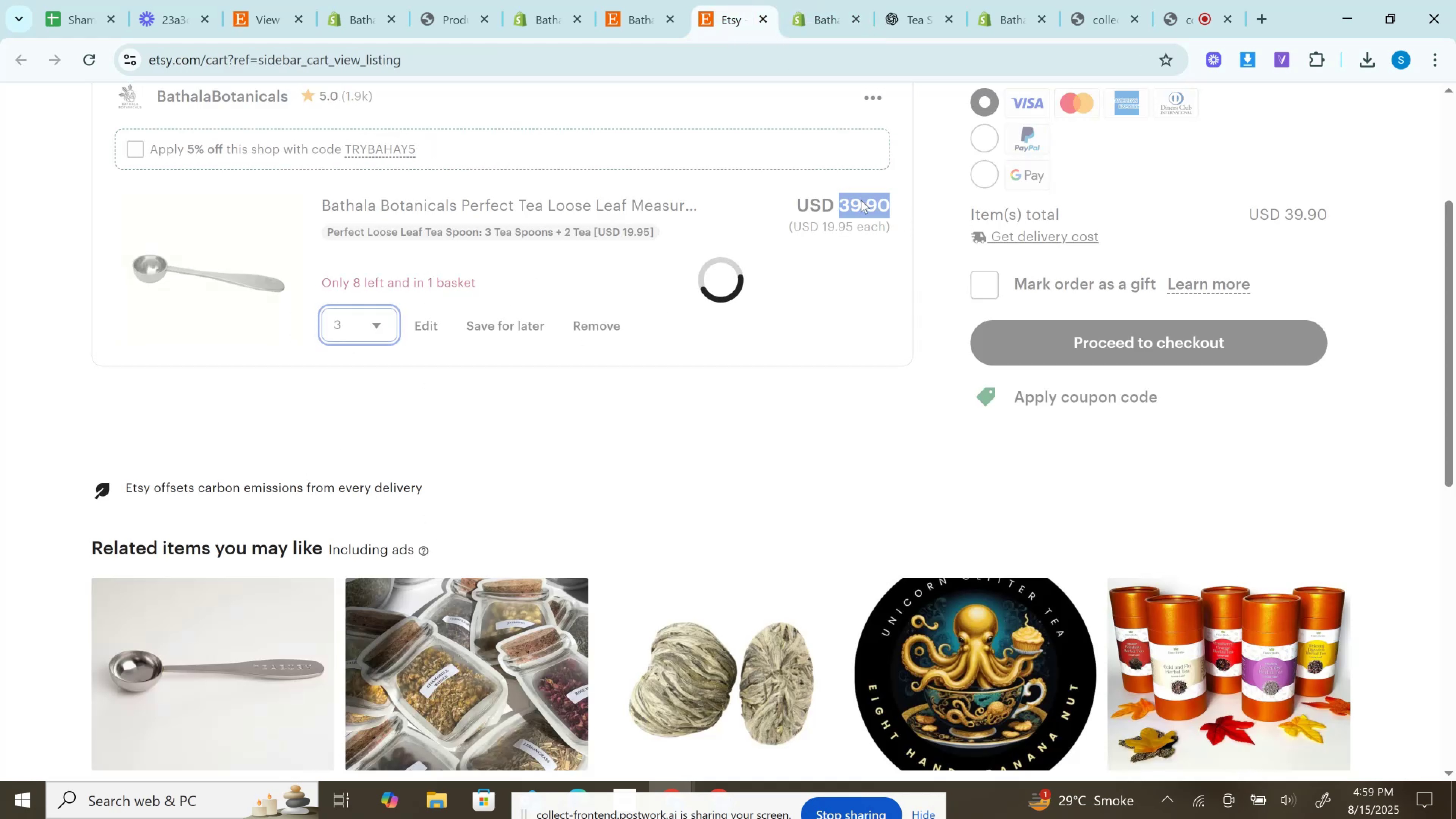 
left_click([861, 207])
 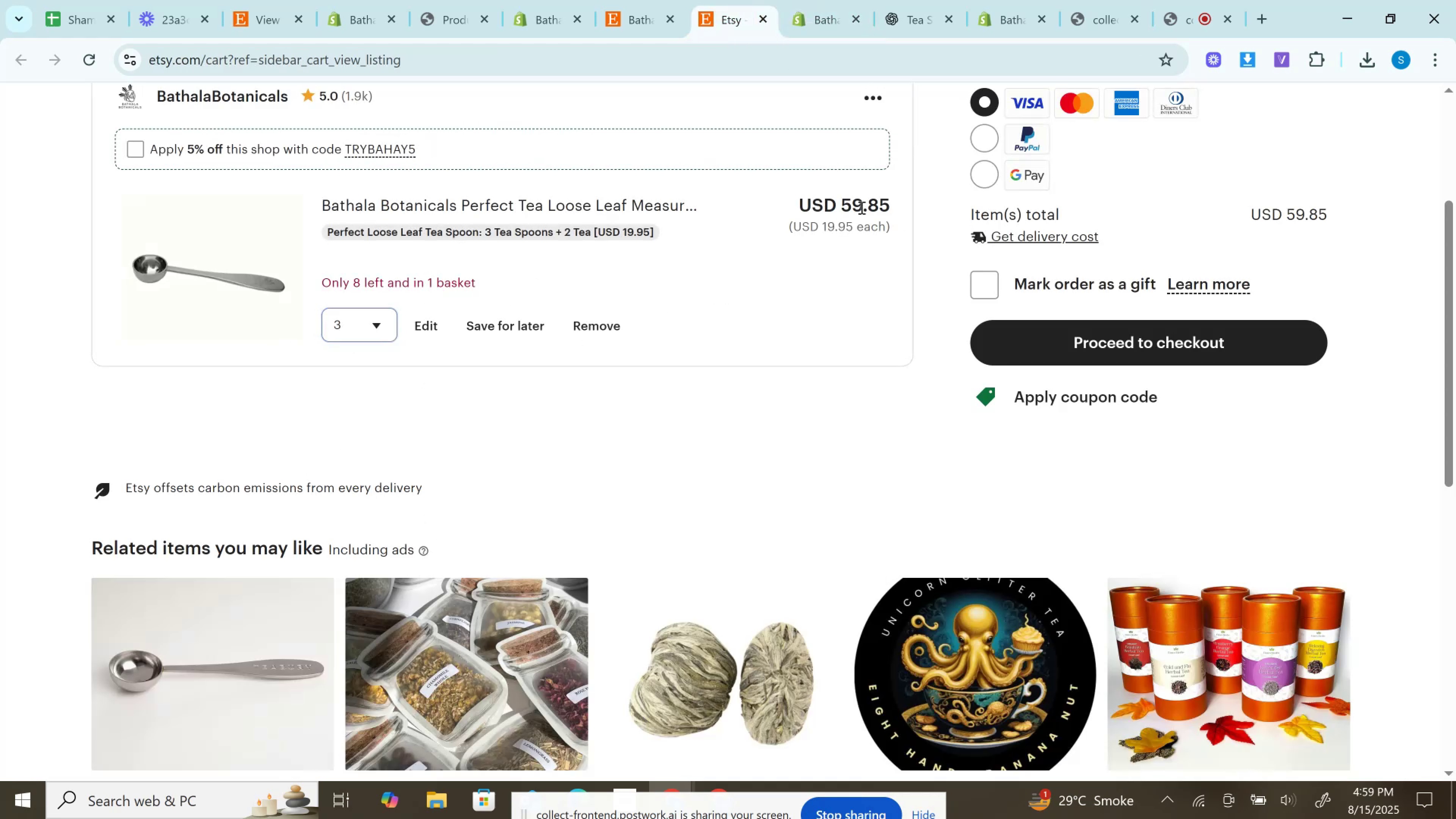 
double_click([861, 207])
 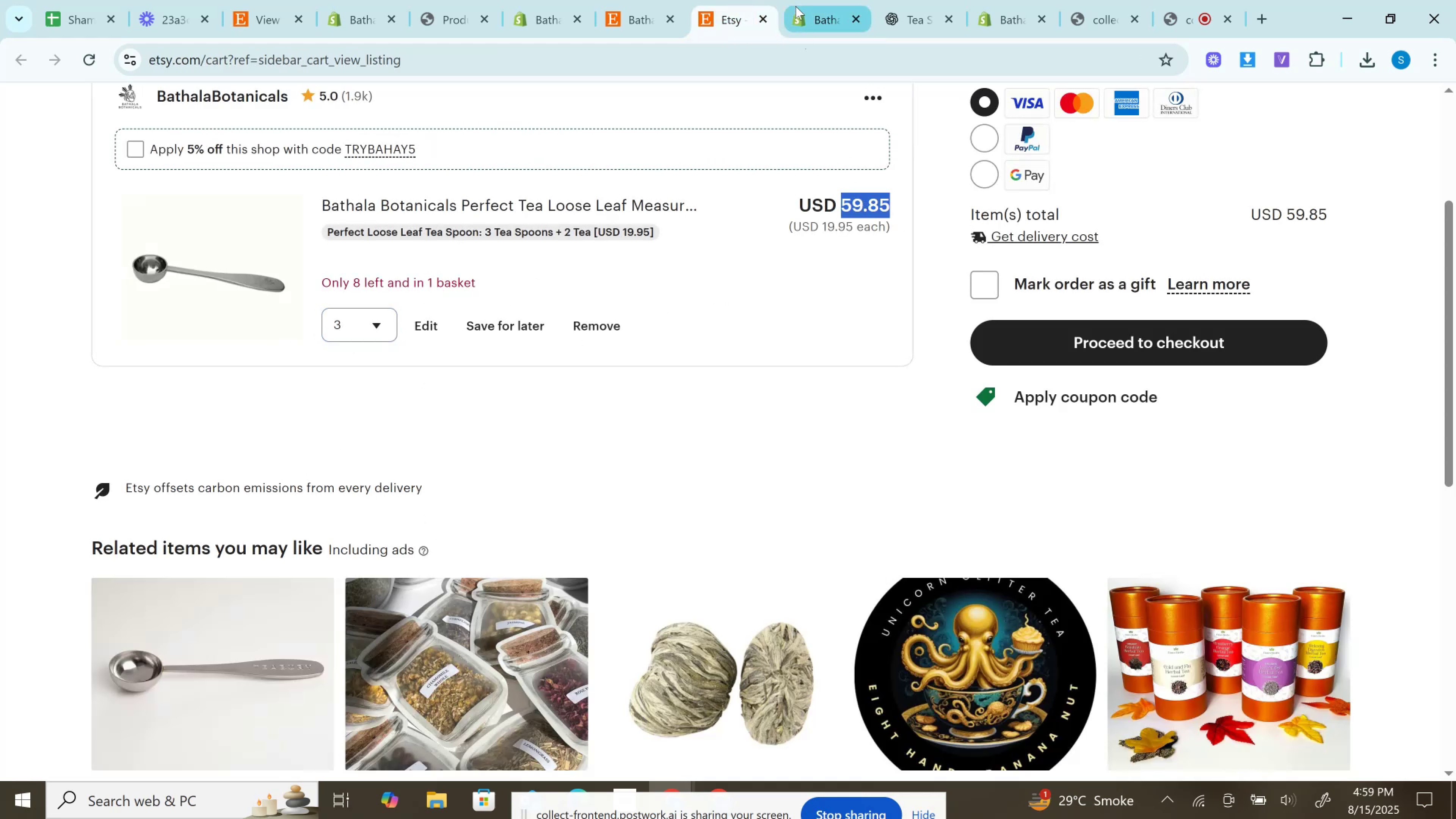 
key(Control+C)
 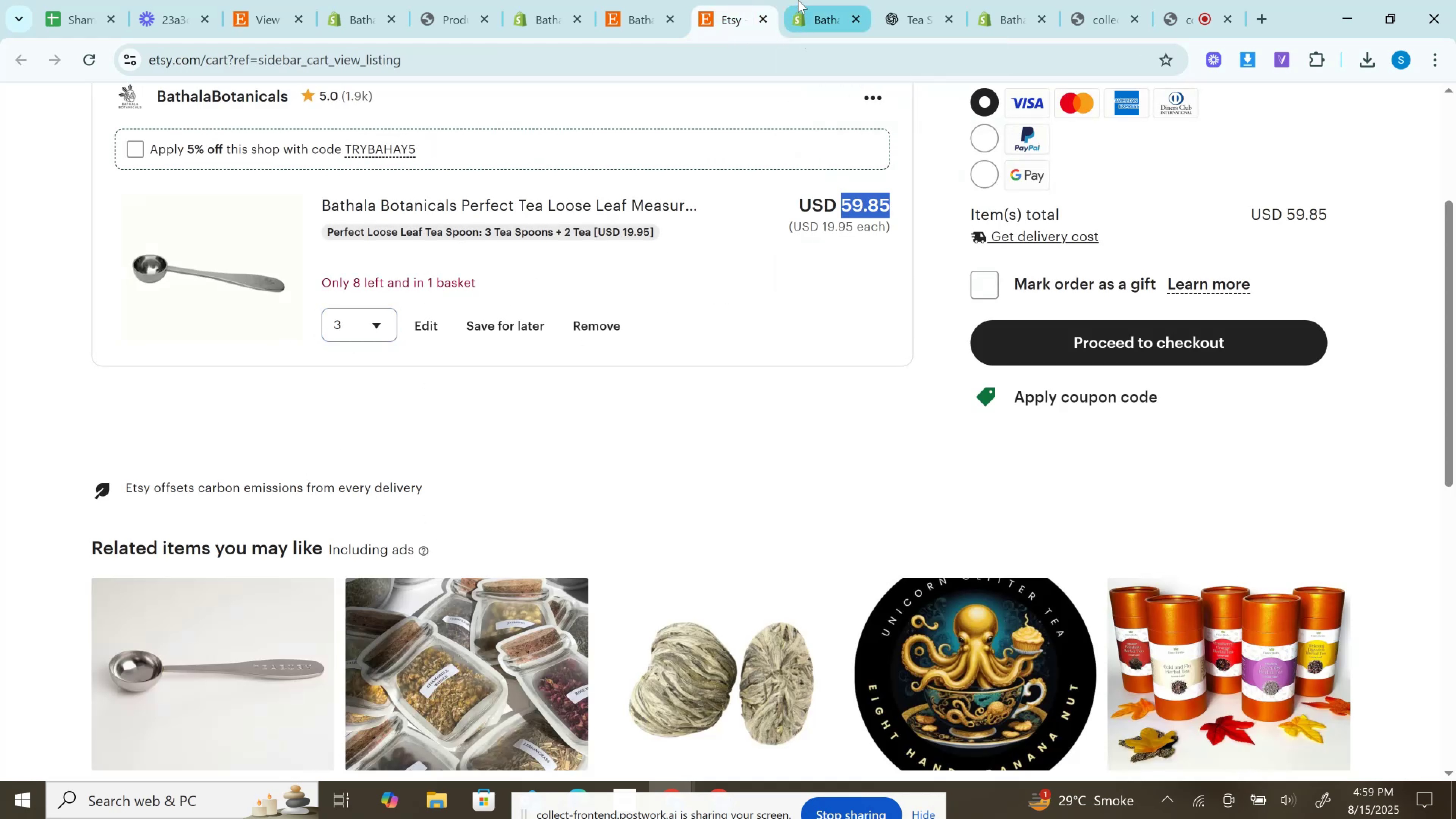 
left_click([798, 0])
 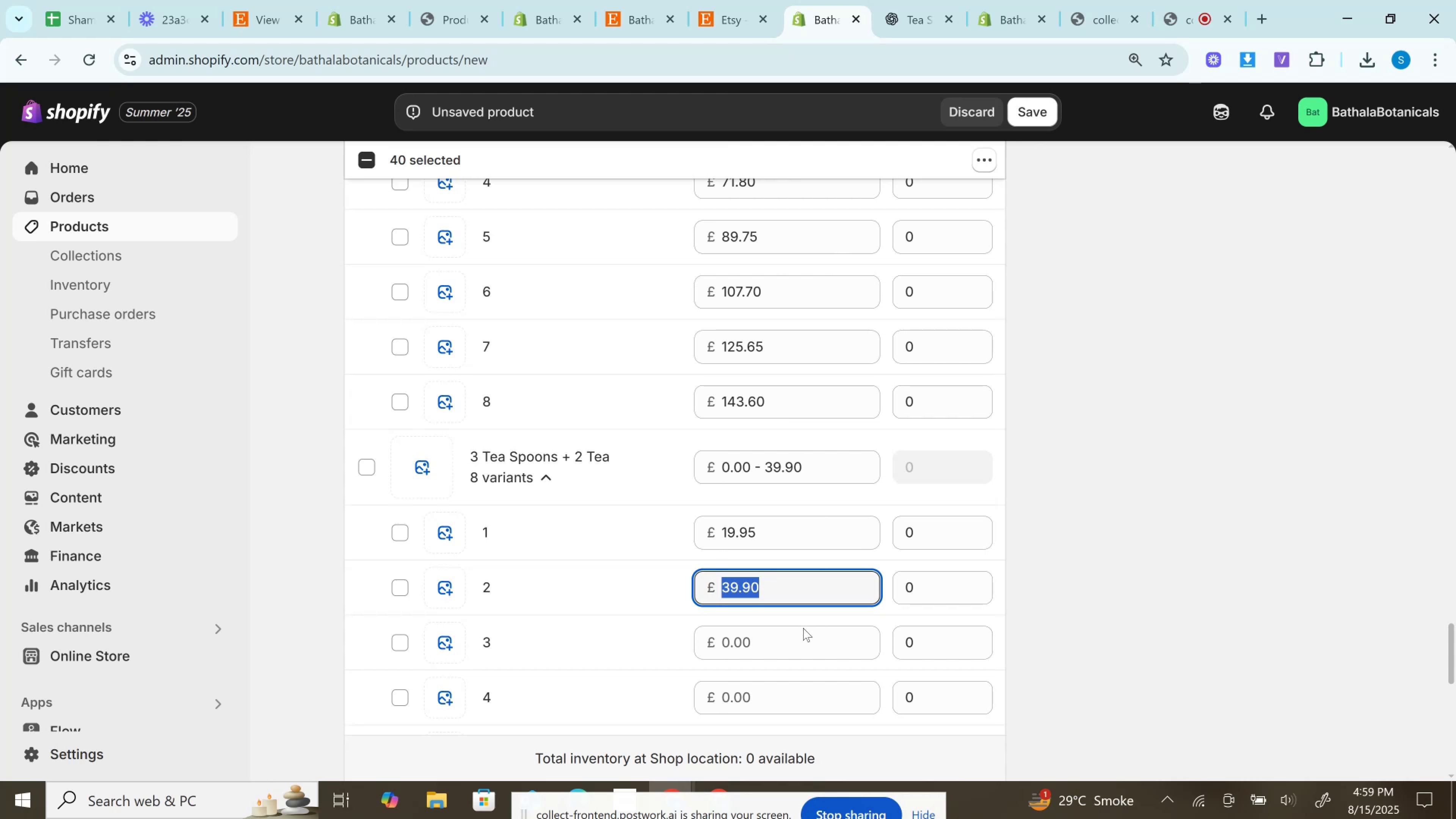 
left_click([797, 637])
 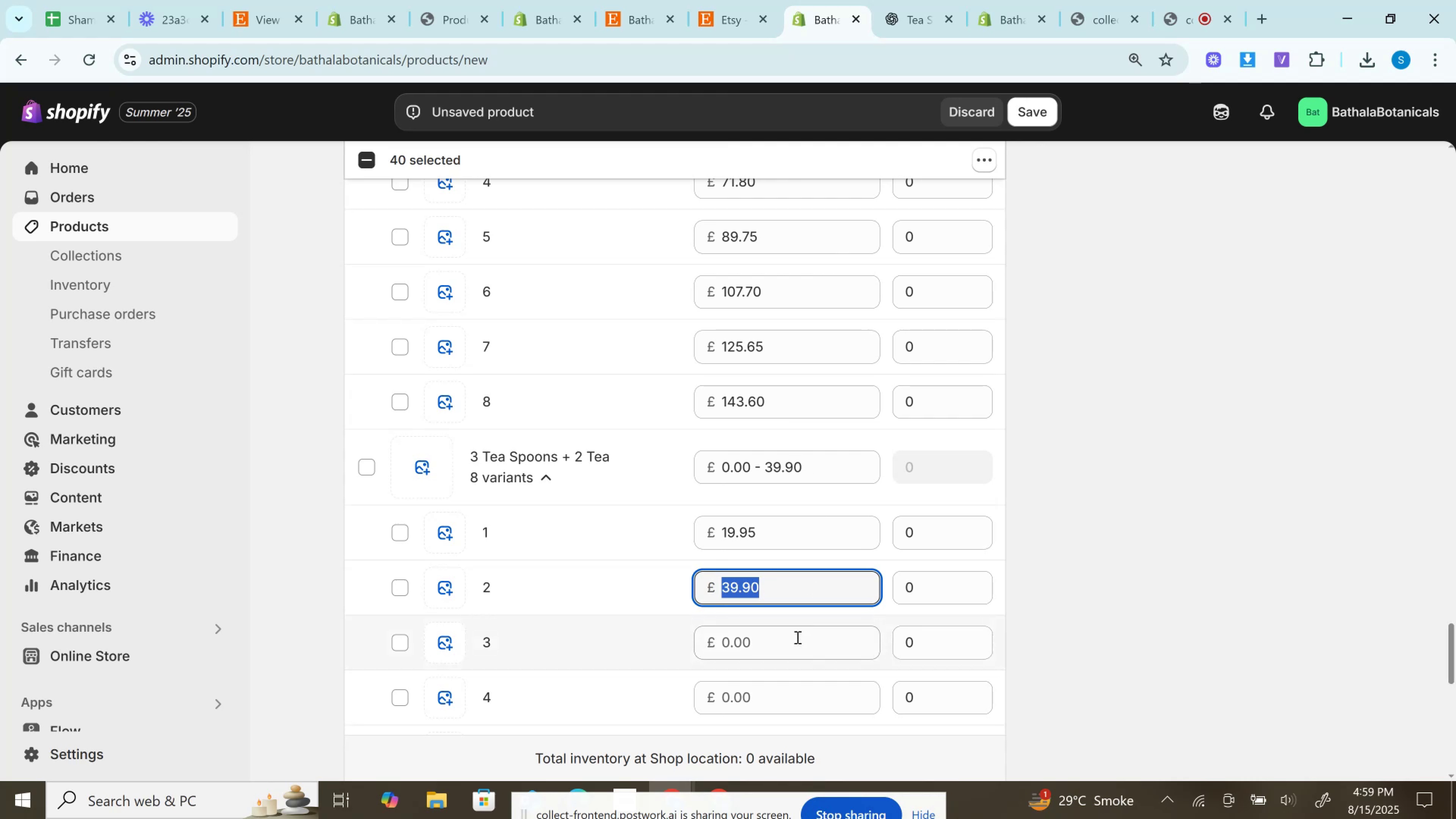 
key(Control+V)
 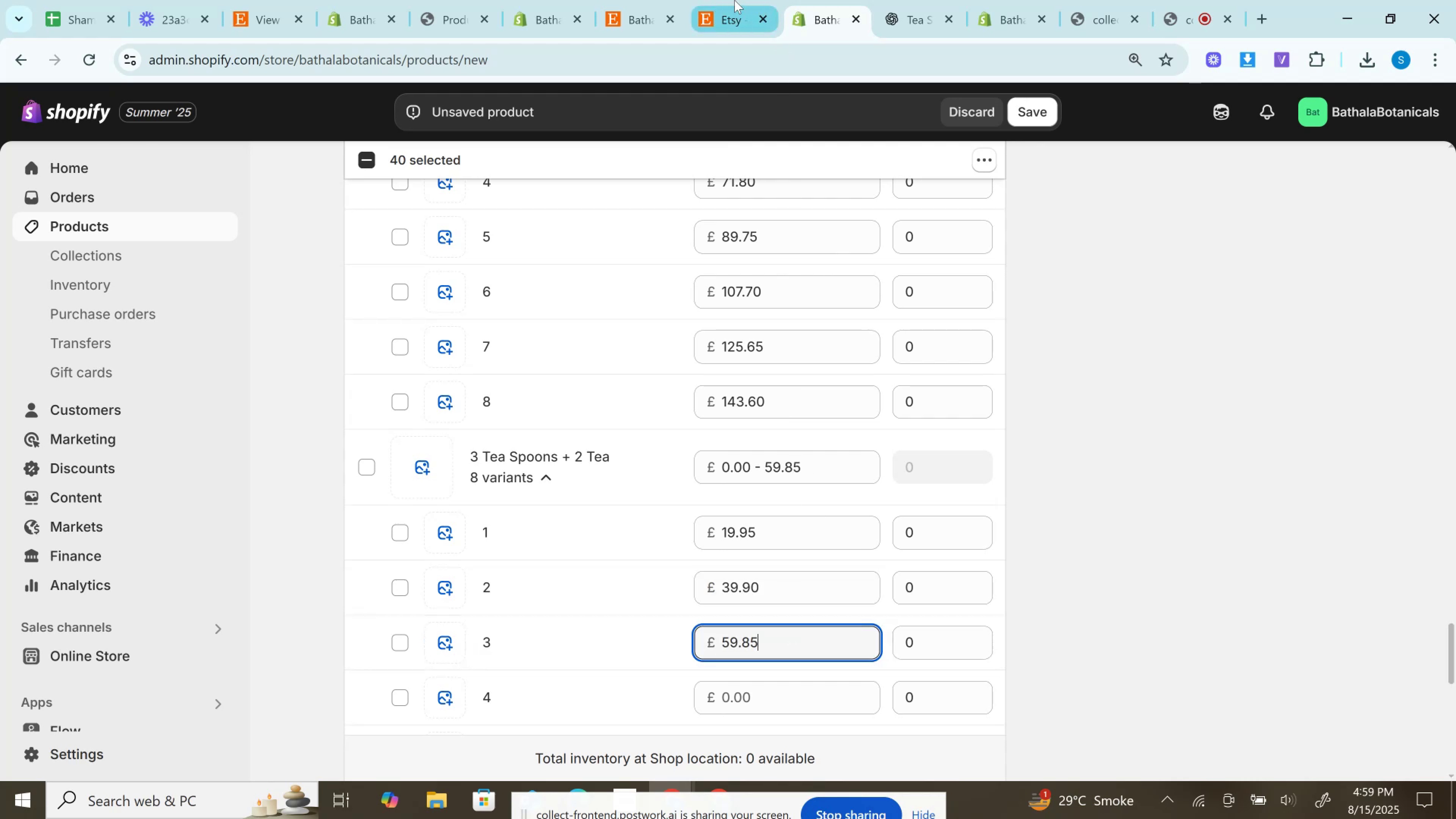 
left_click([734, 0])
 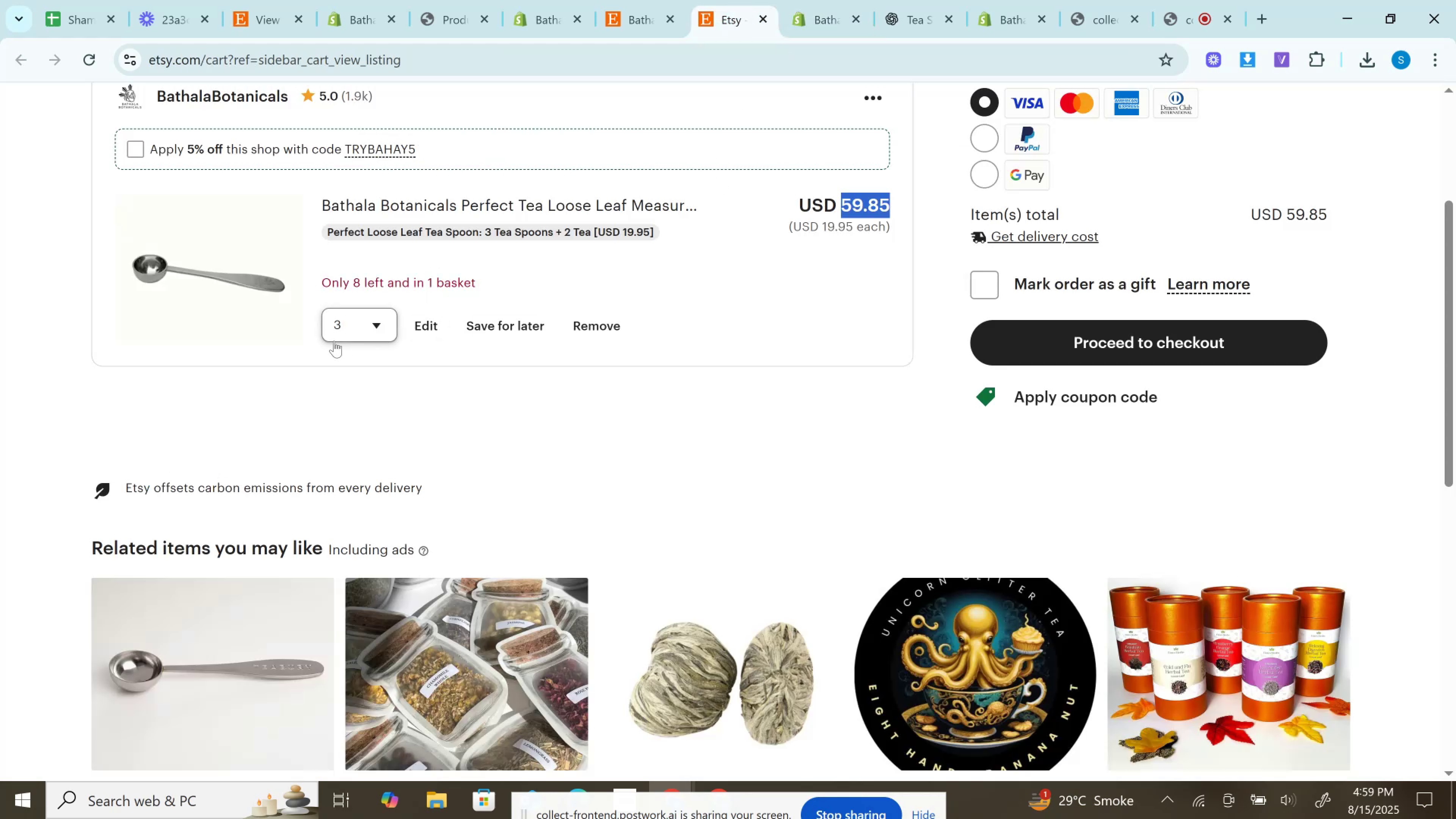 
left_click([358, 323])
 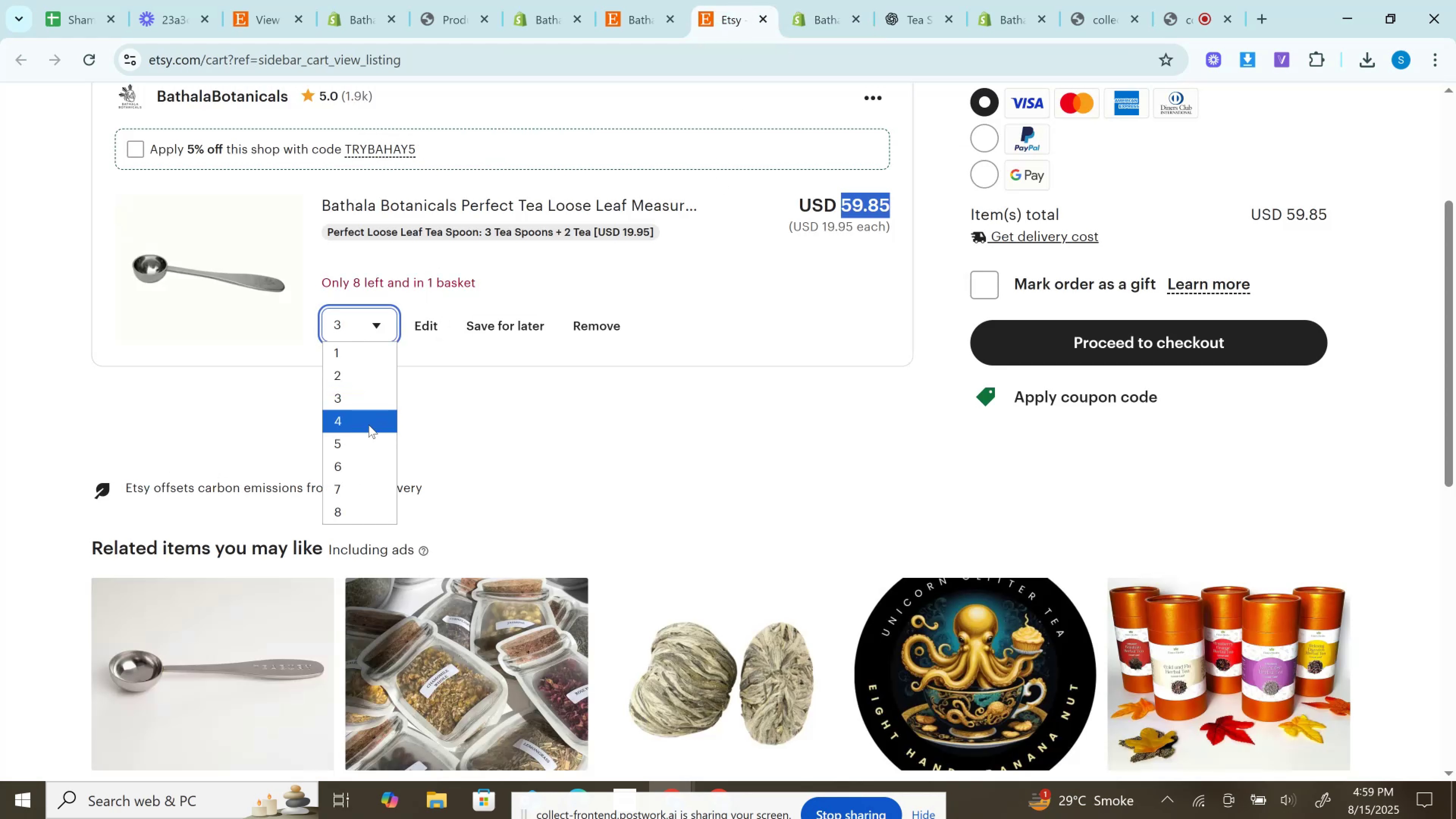 
left_click([369, 425])
 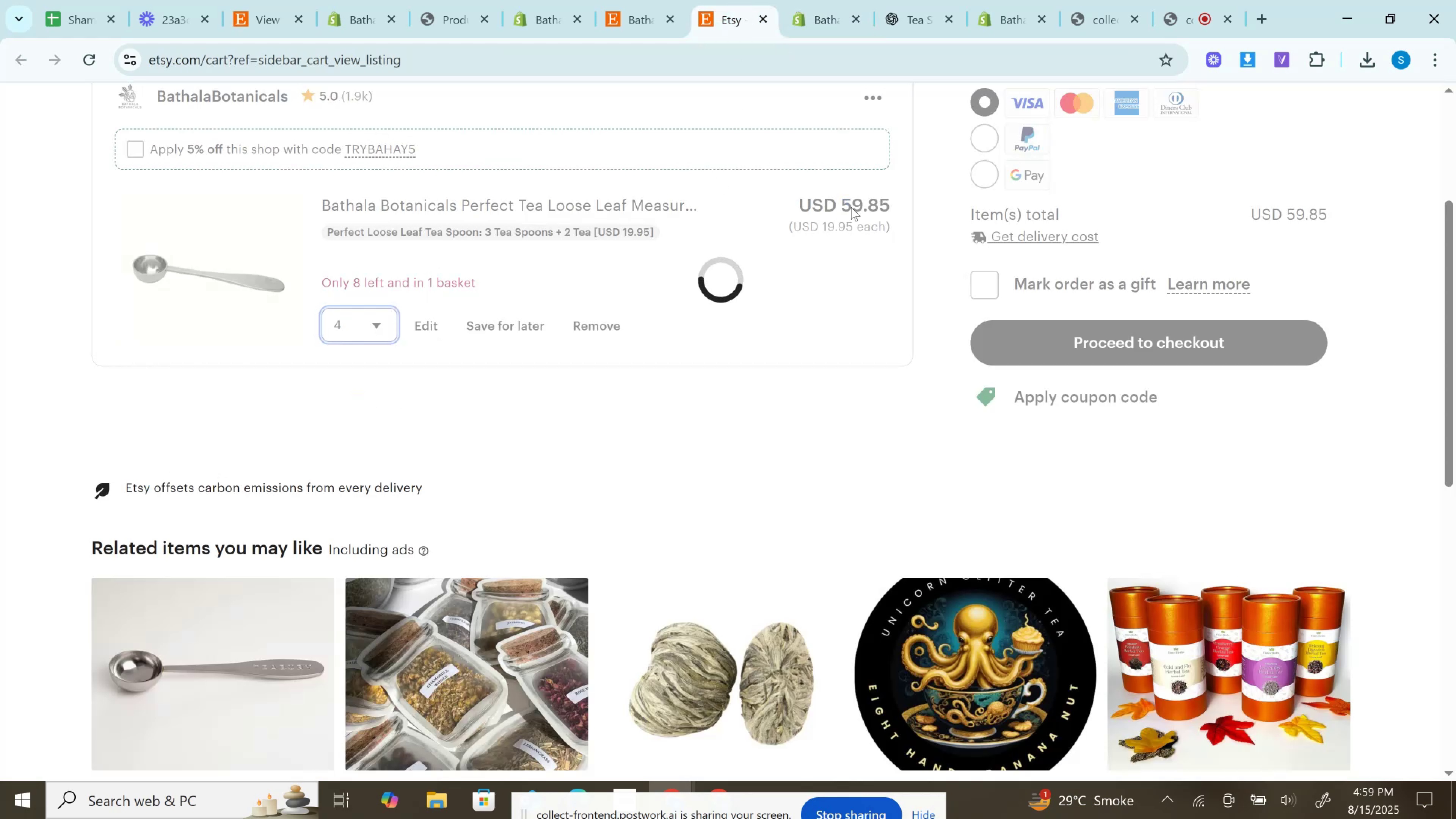 
double_click([851, 207])
 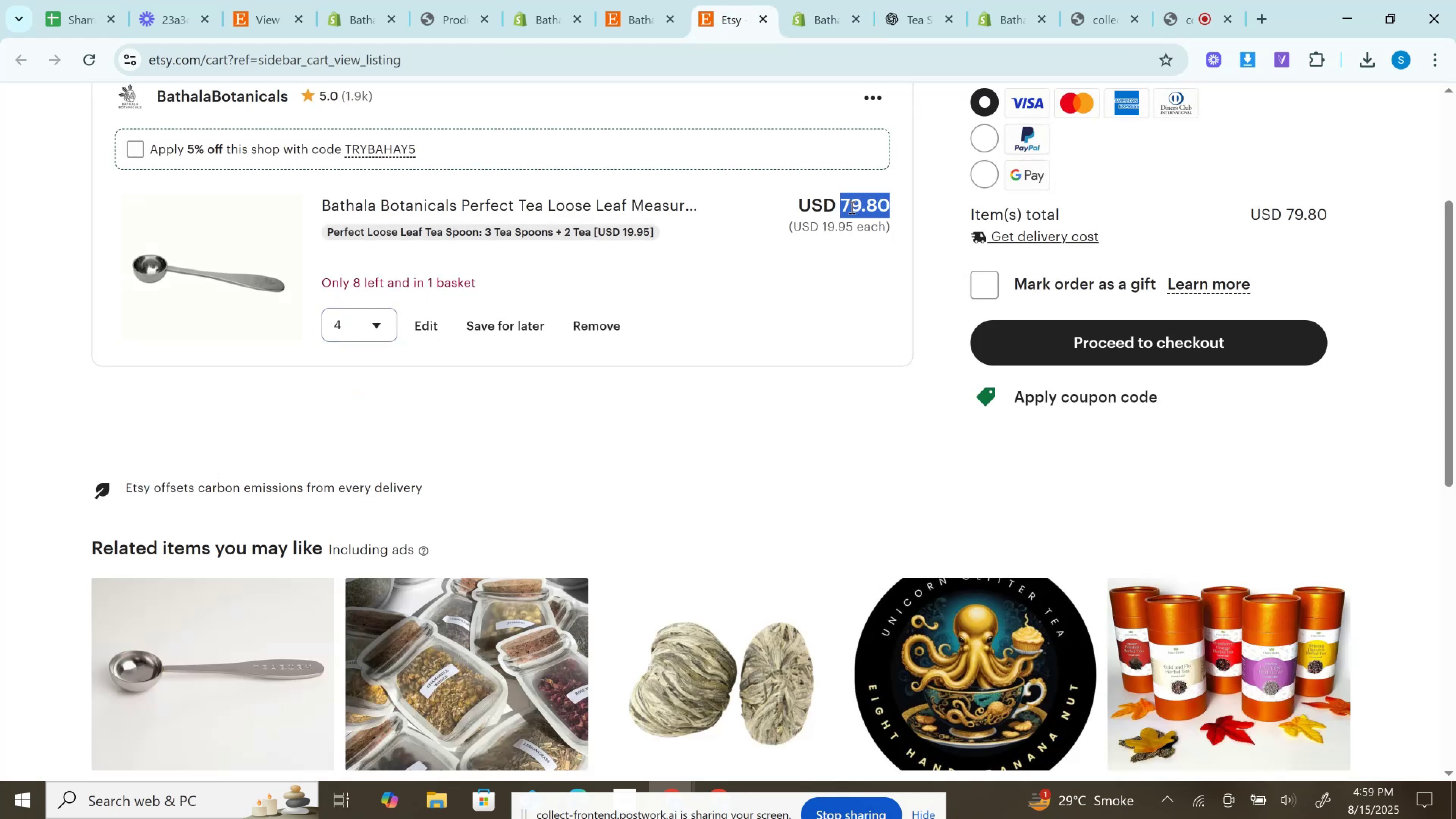 
key(Control+C)
 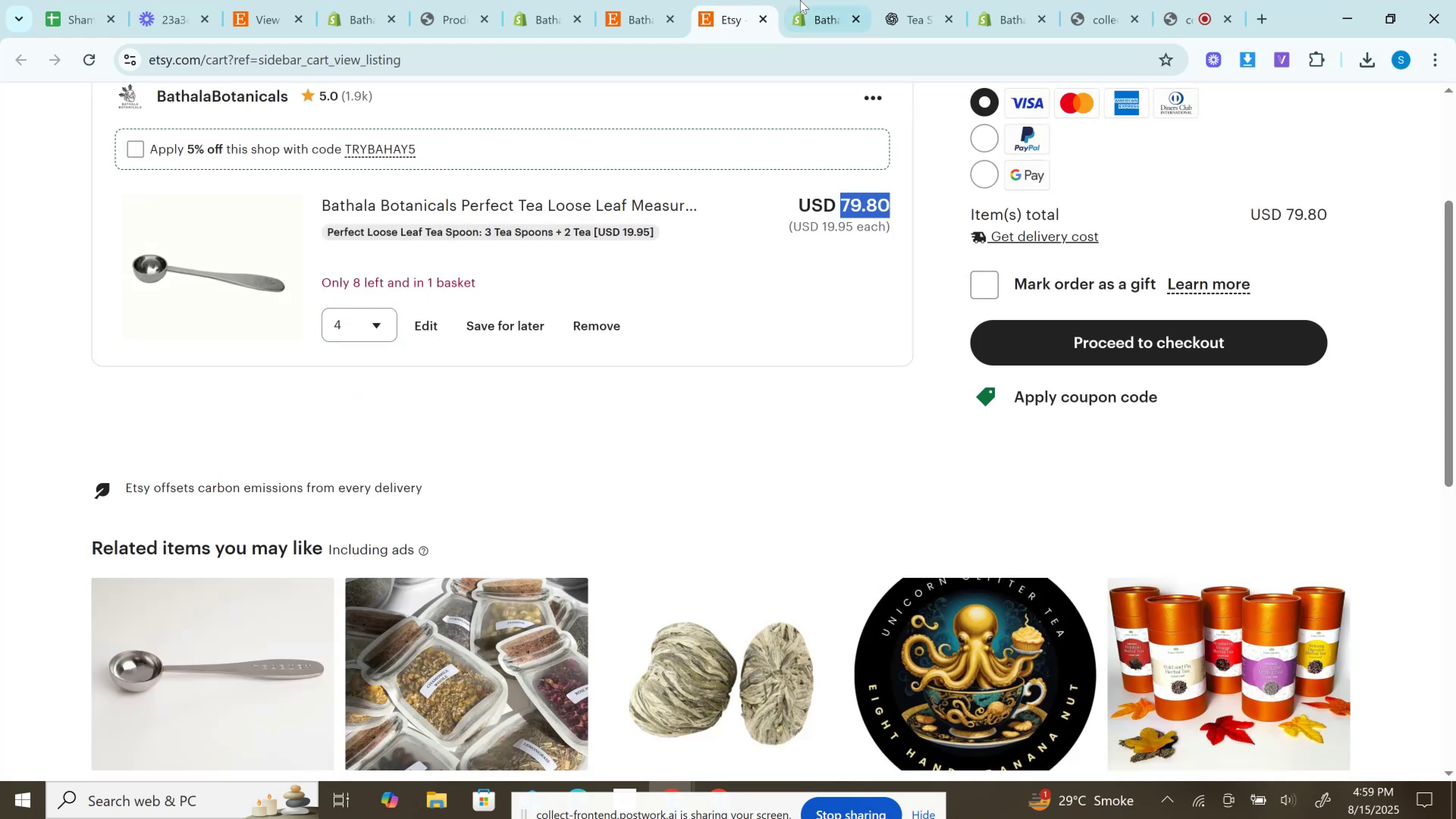 
left_click([803, 0])
 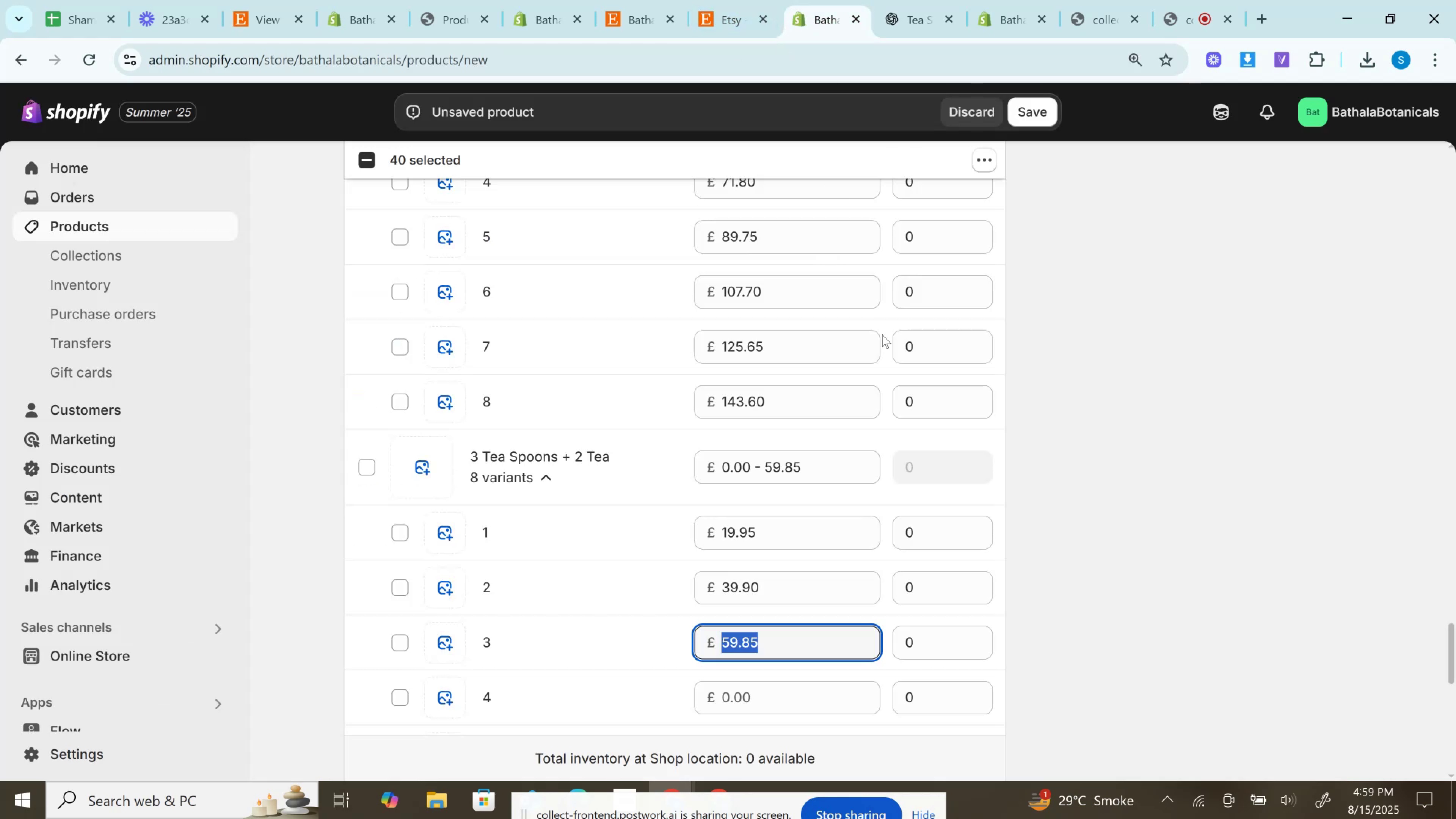 
scroll: coordinate [952, 492], scroll_direction: down, amount: 4.0
 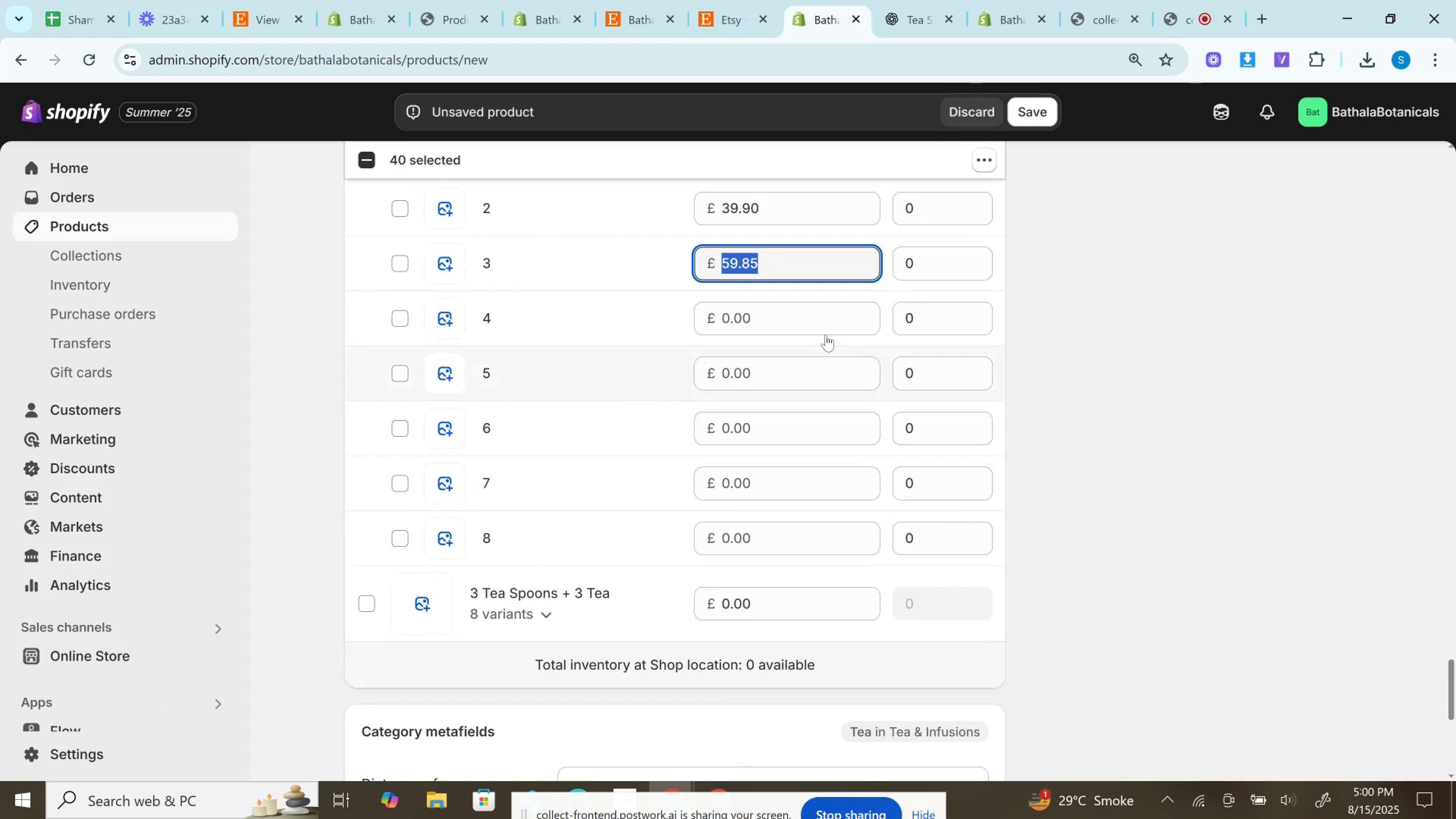 
left_click([808, 315])
 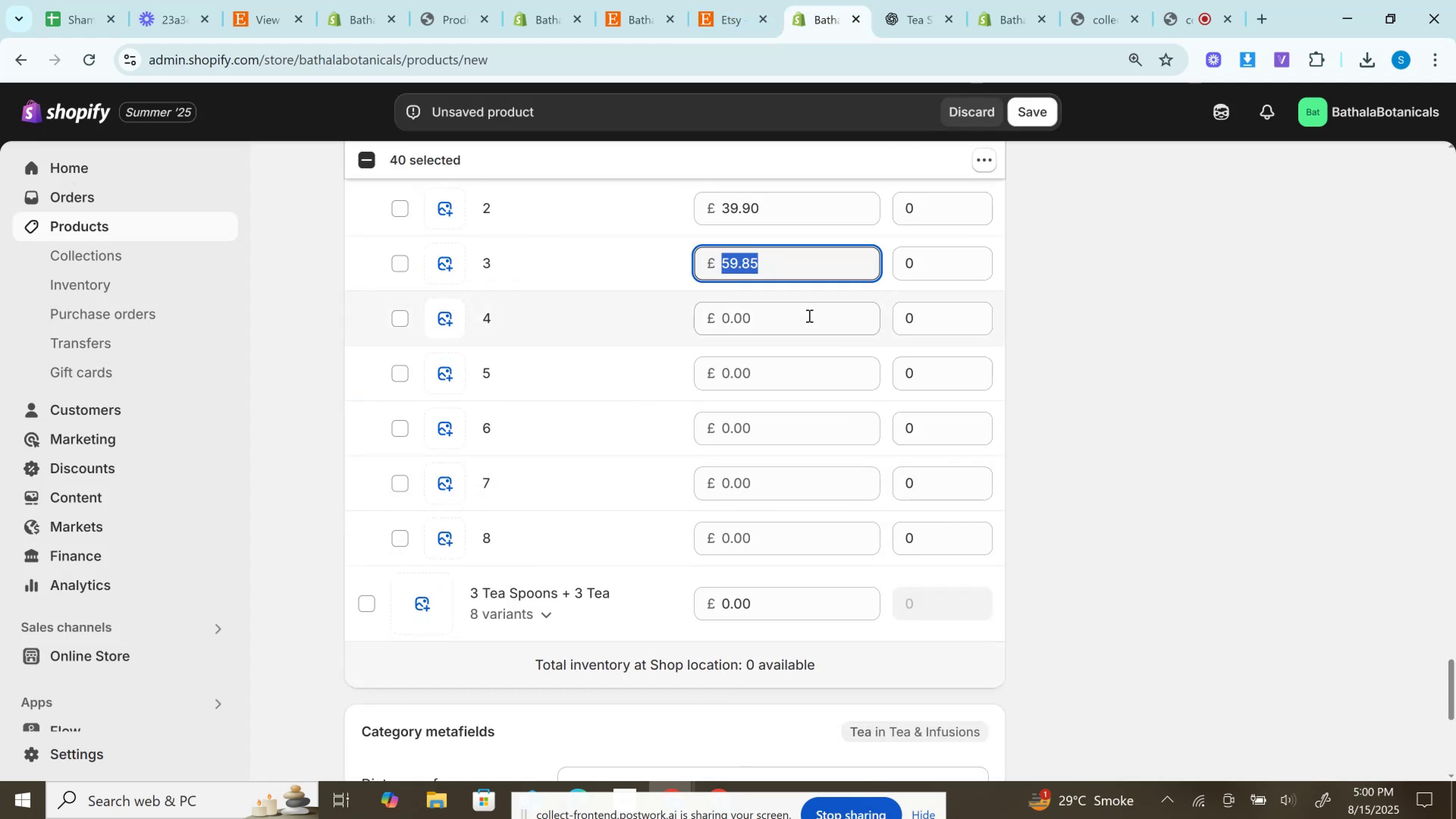 
key(Control+V)
 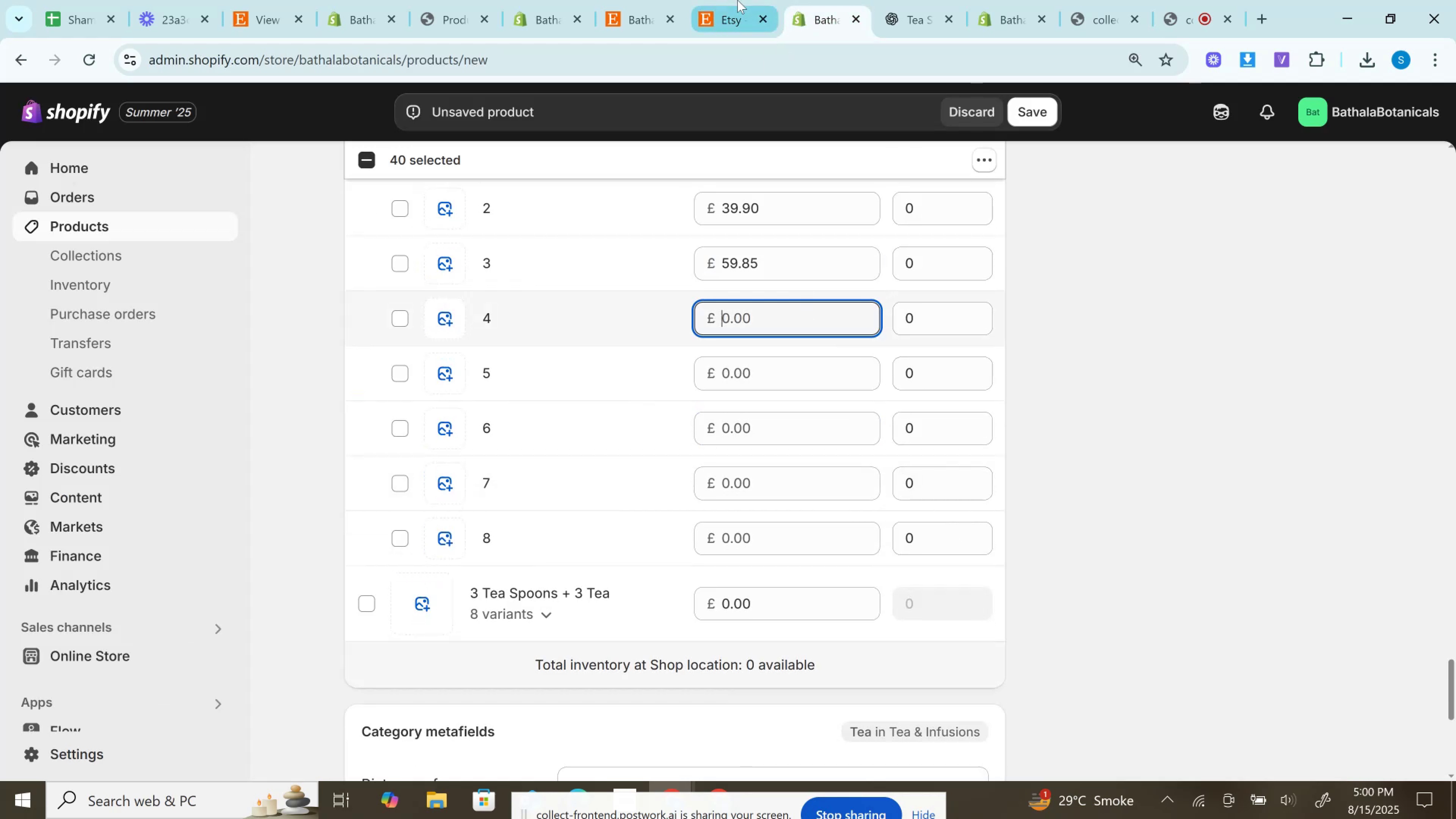 
left_click([736, 0])
 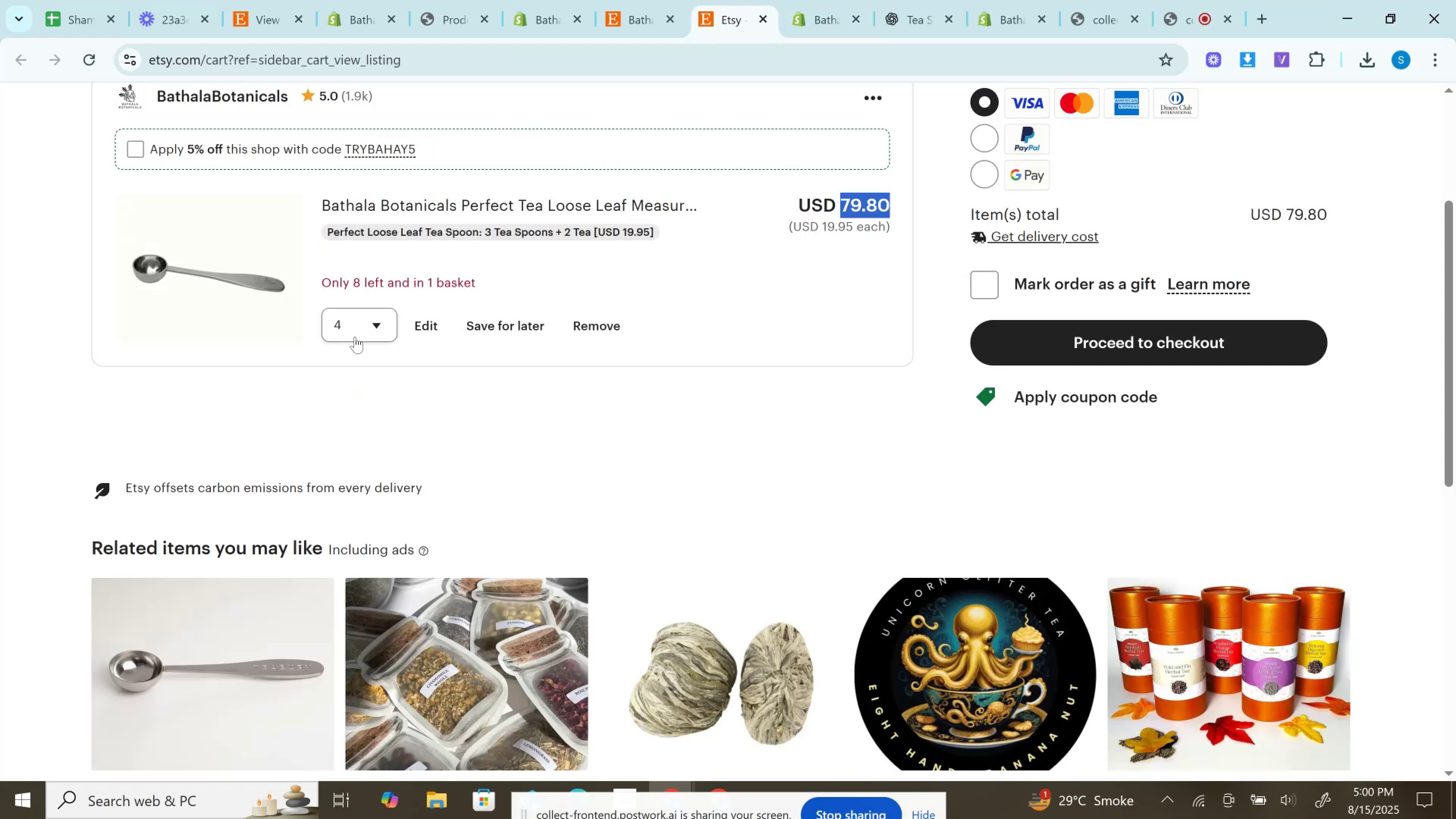 
left_click([353, 337])
 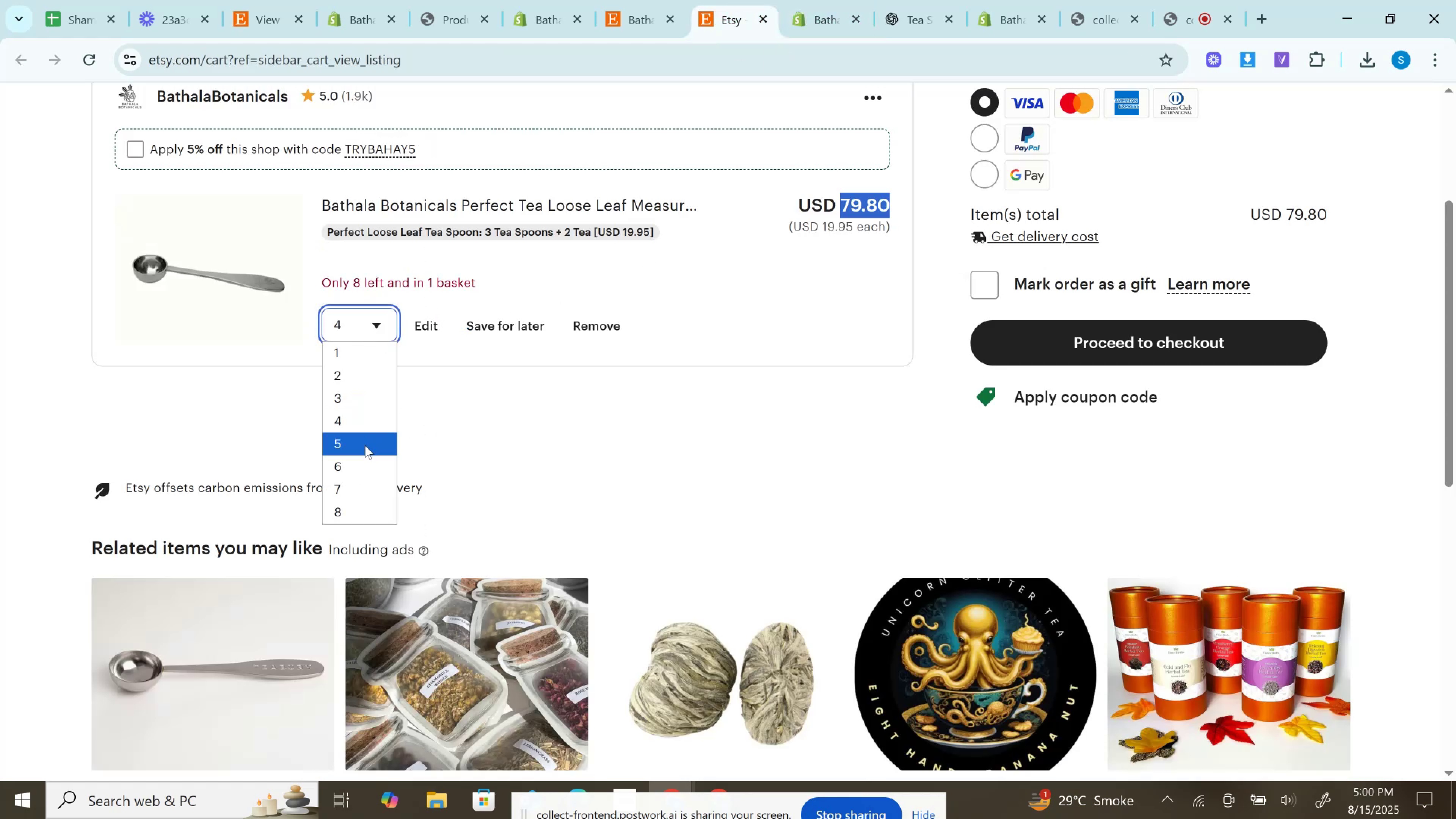 
left_click([365, 445])
 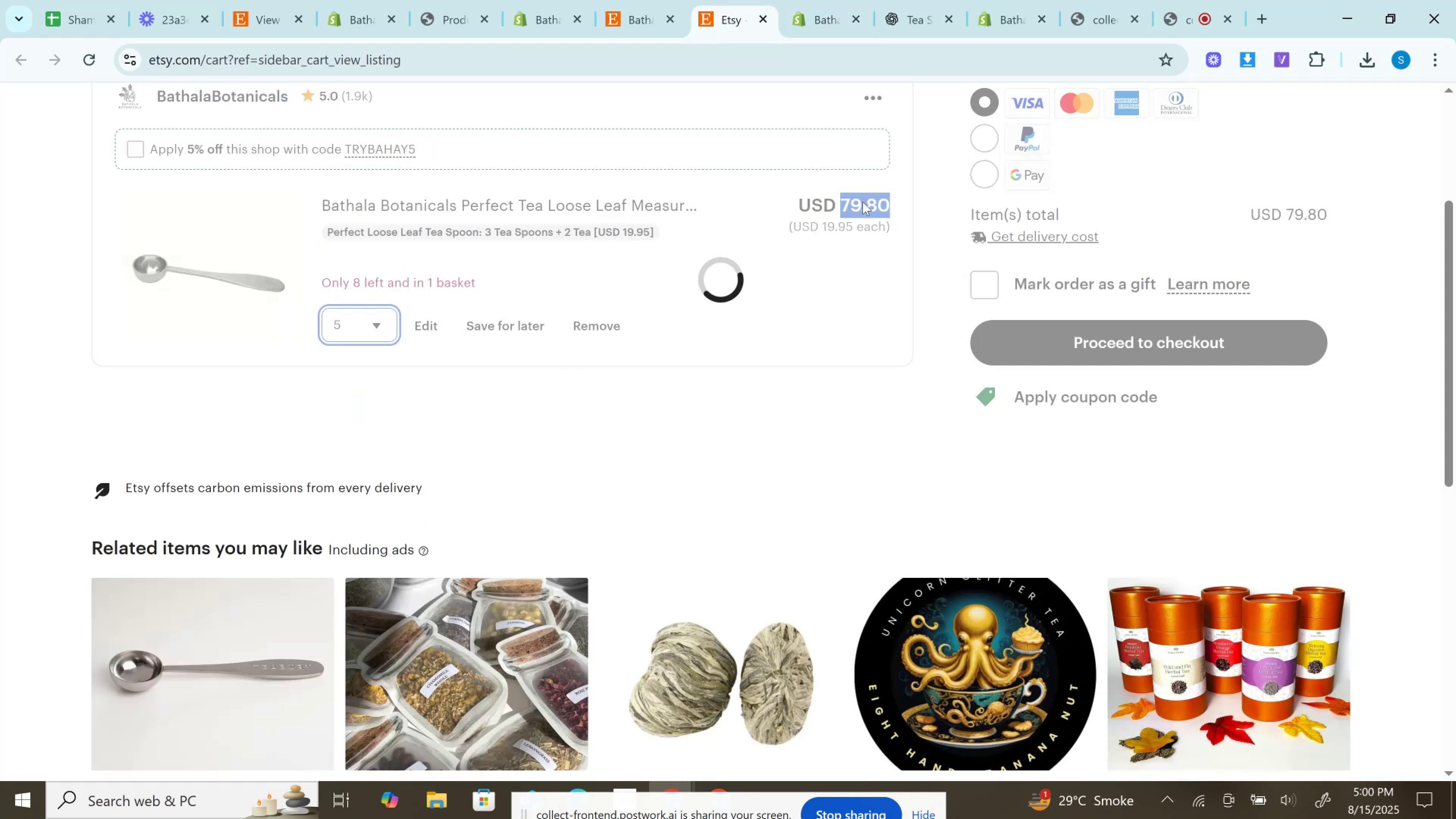 
left_click([863, 202])
 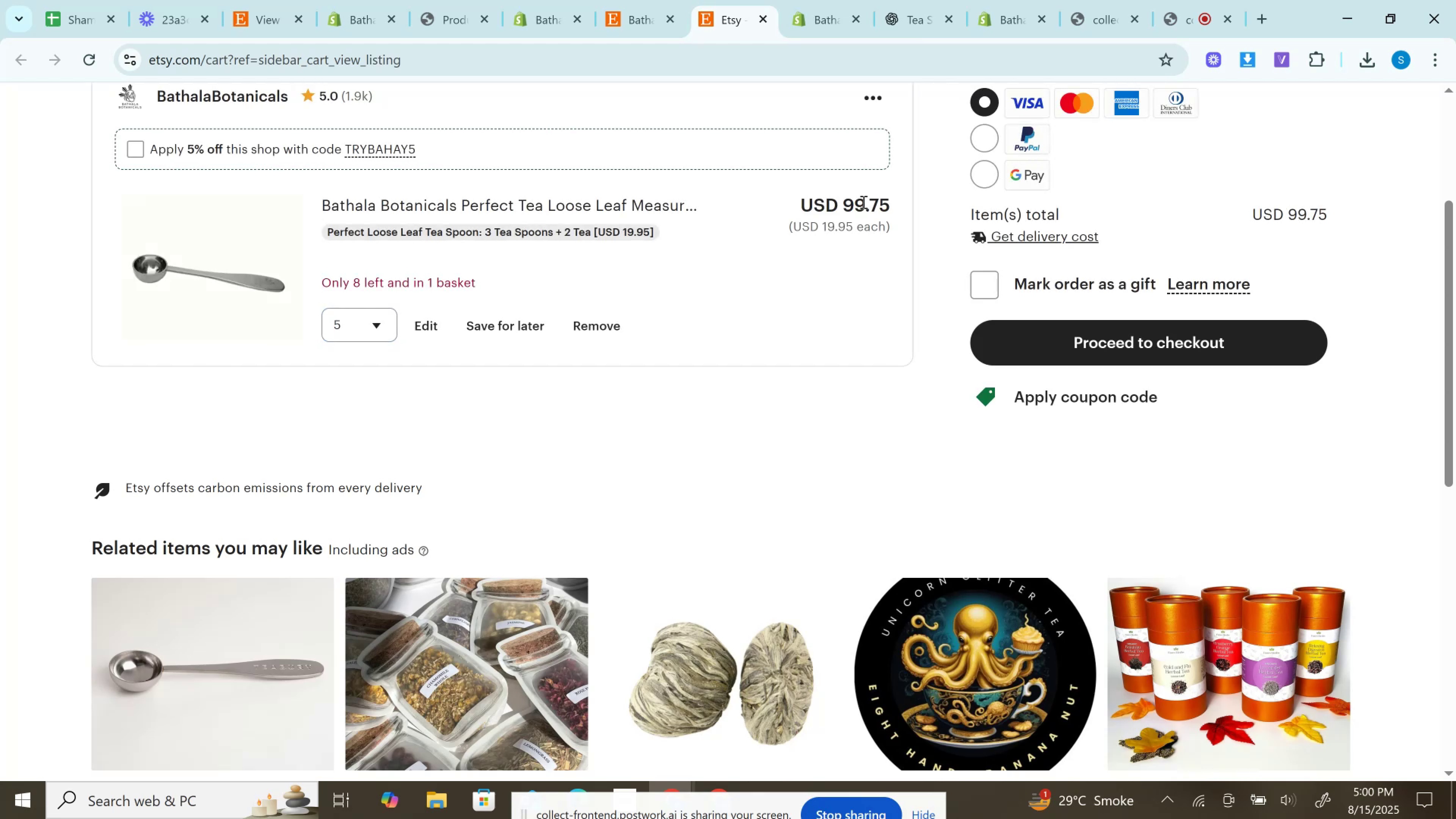 
double_click([863, 202])
 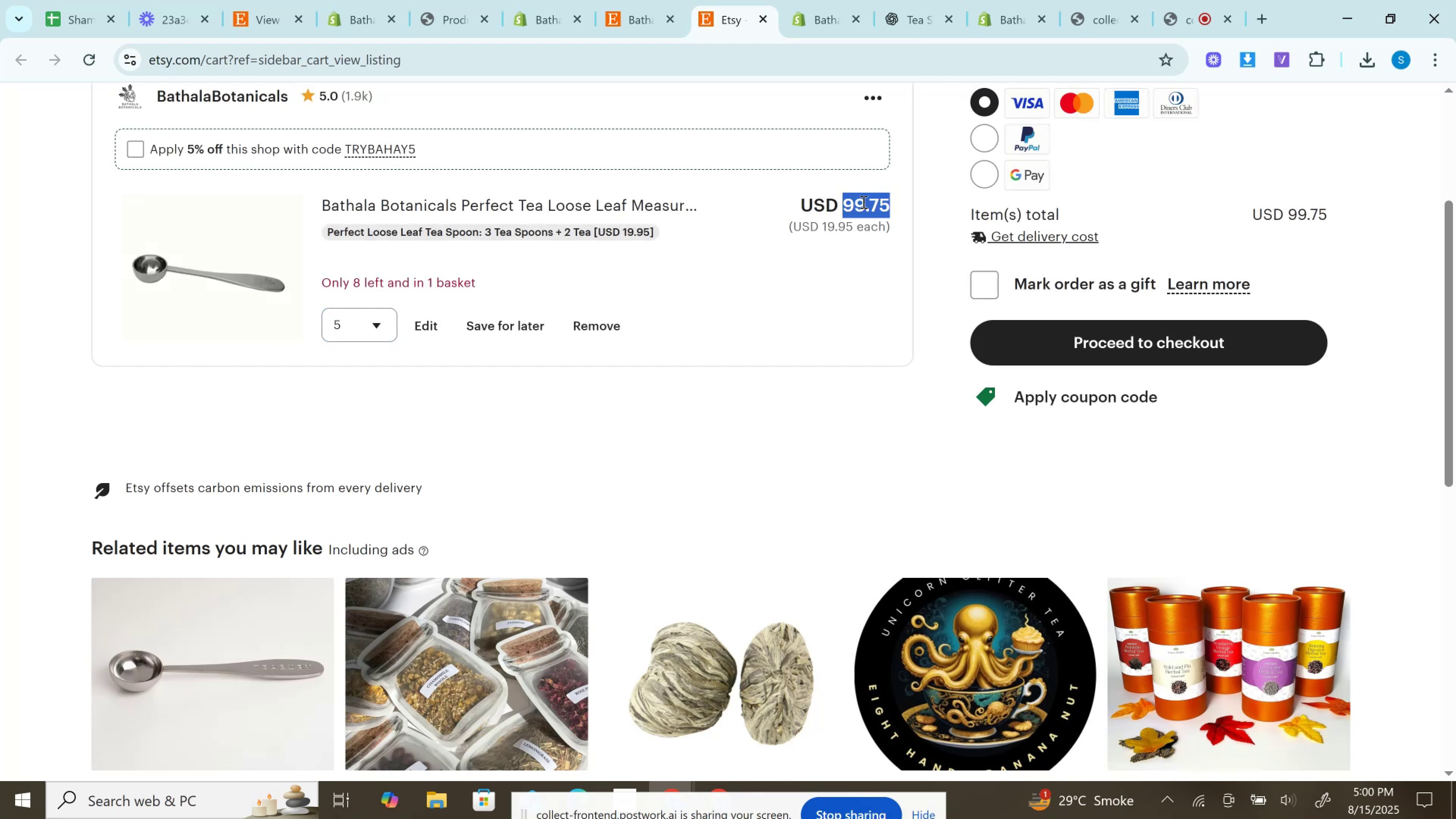 
key(Control+C)
 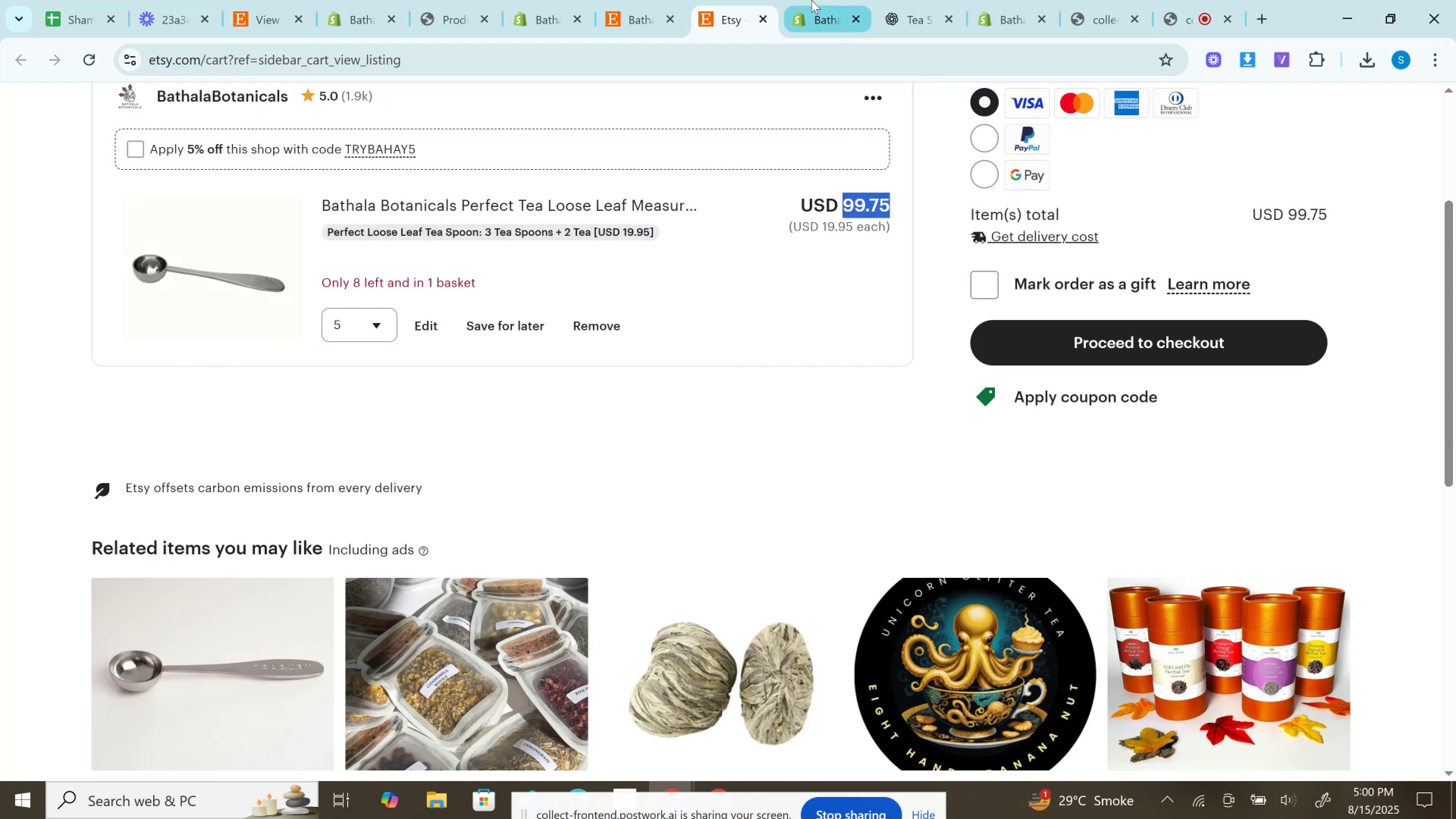 
left_click([811, 0])
 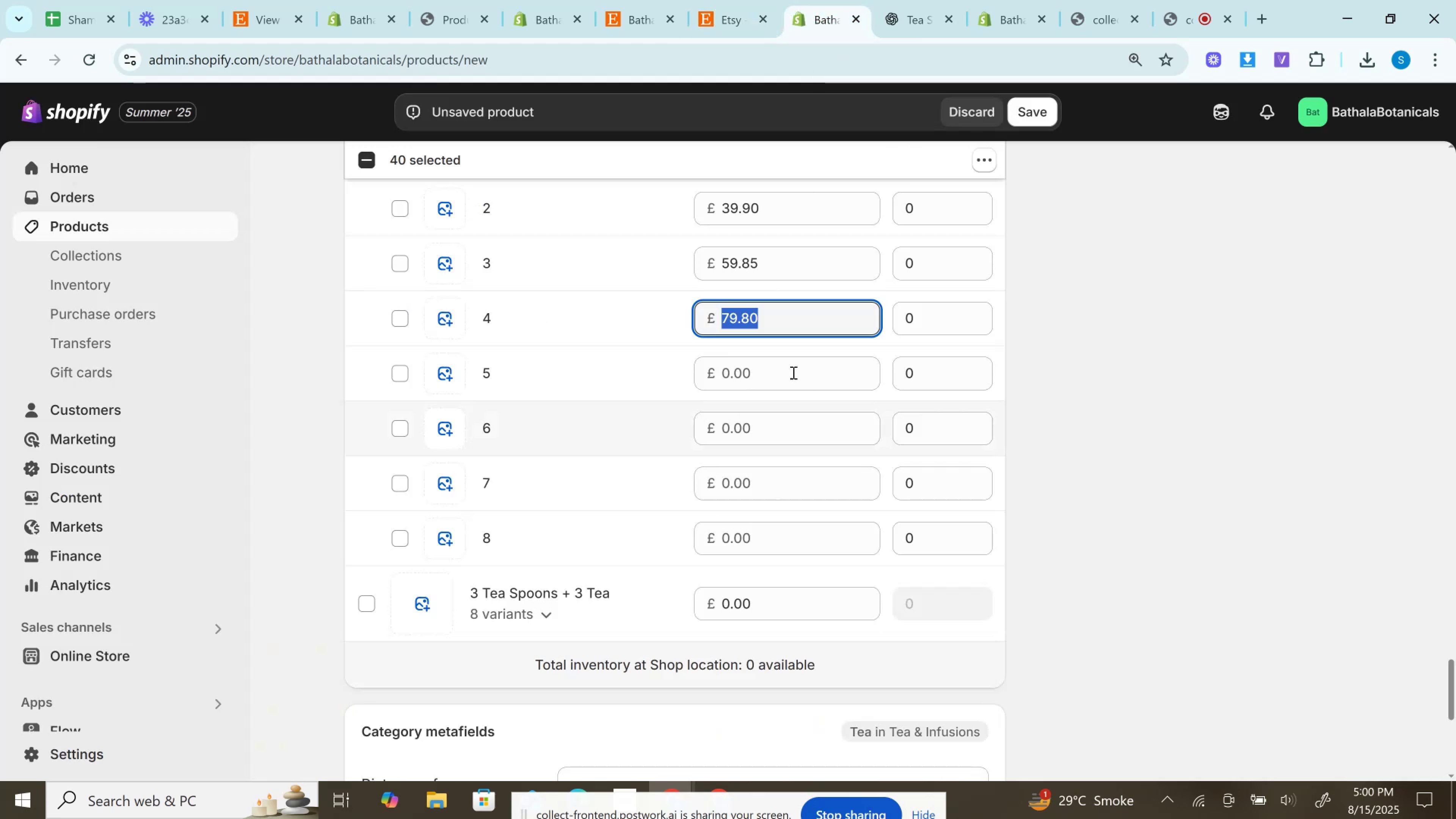 
left_click([790, 369])
 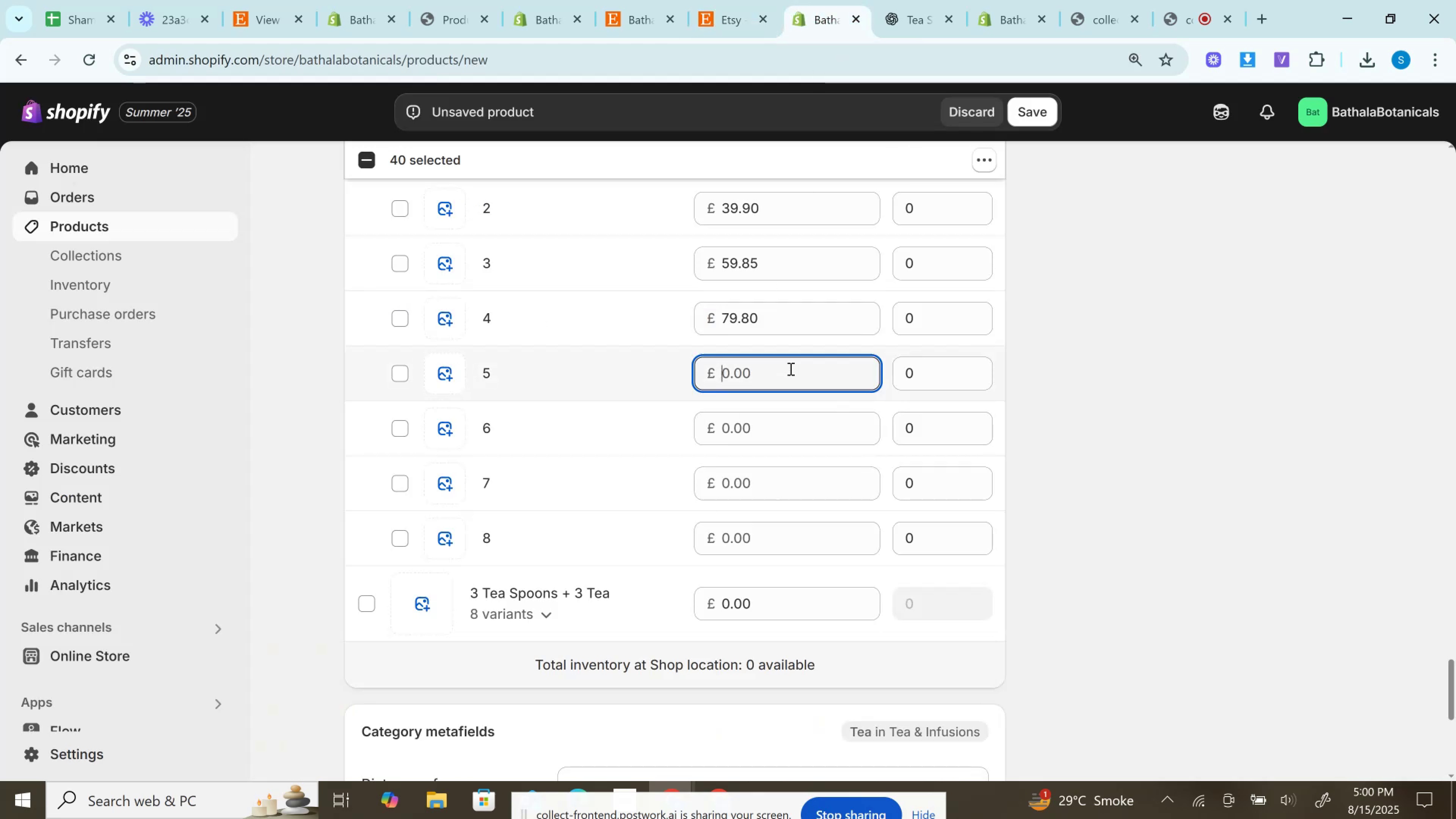 
key(Control+V)
 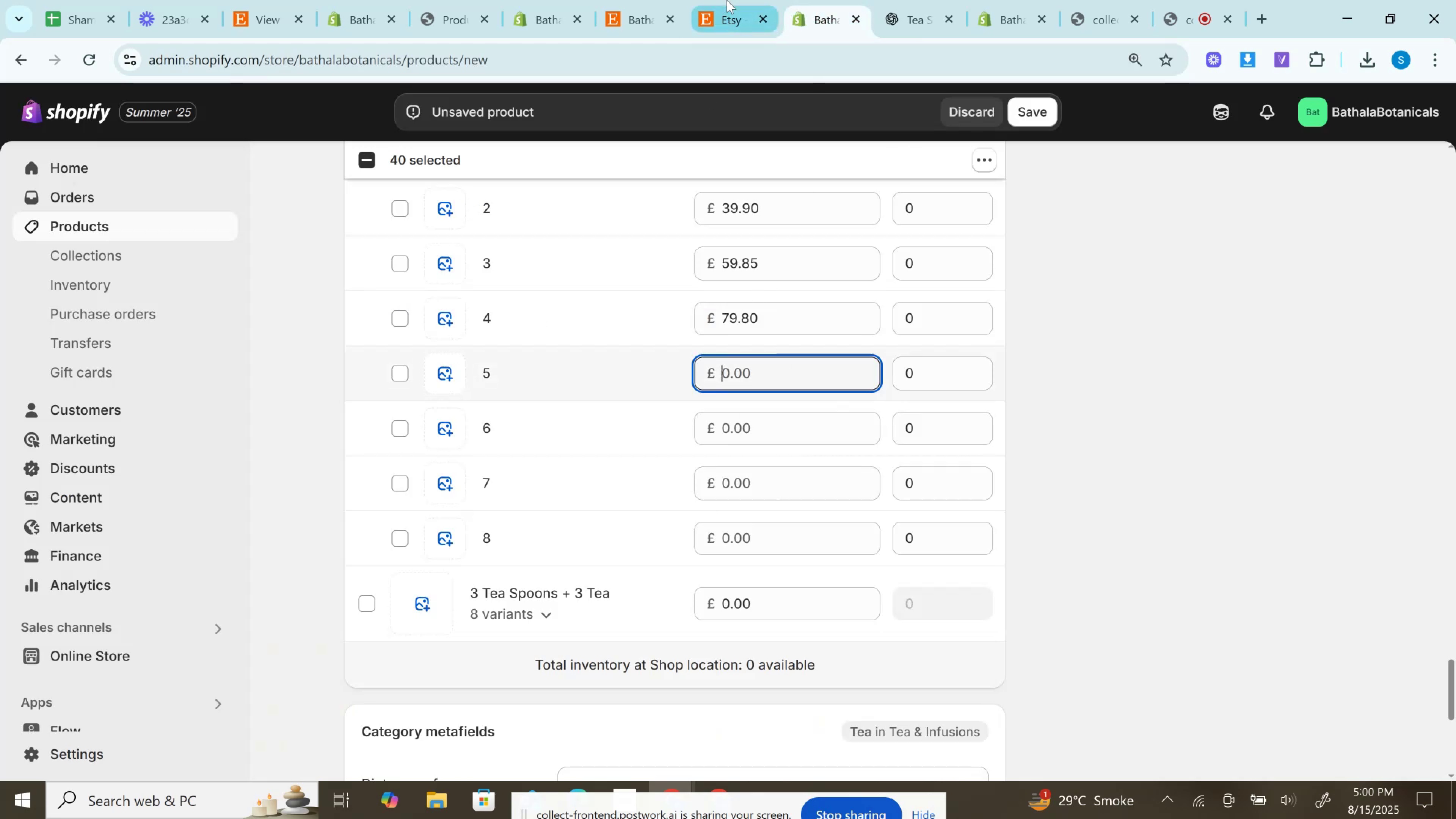 
left_click([729, 0])
 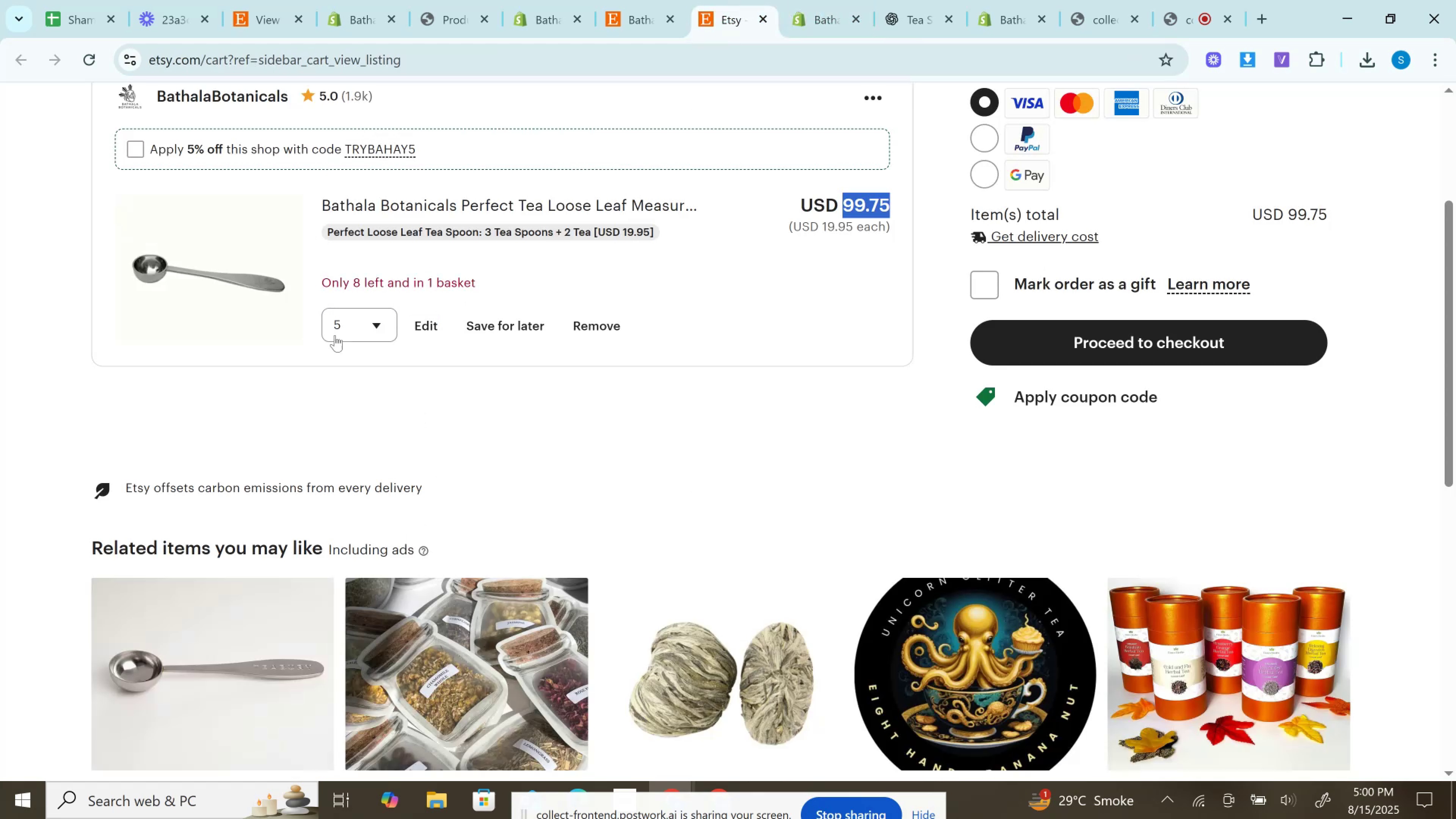 
left_click([339, 327])
 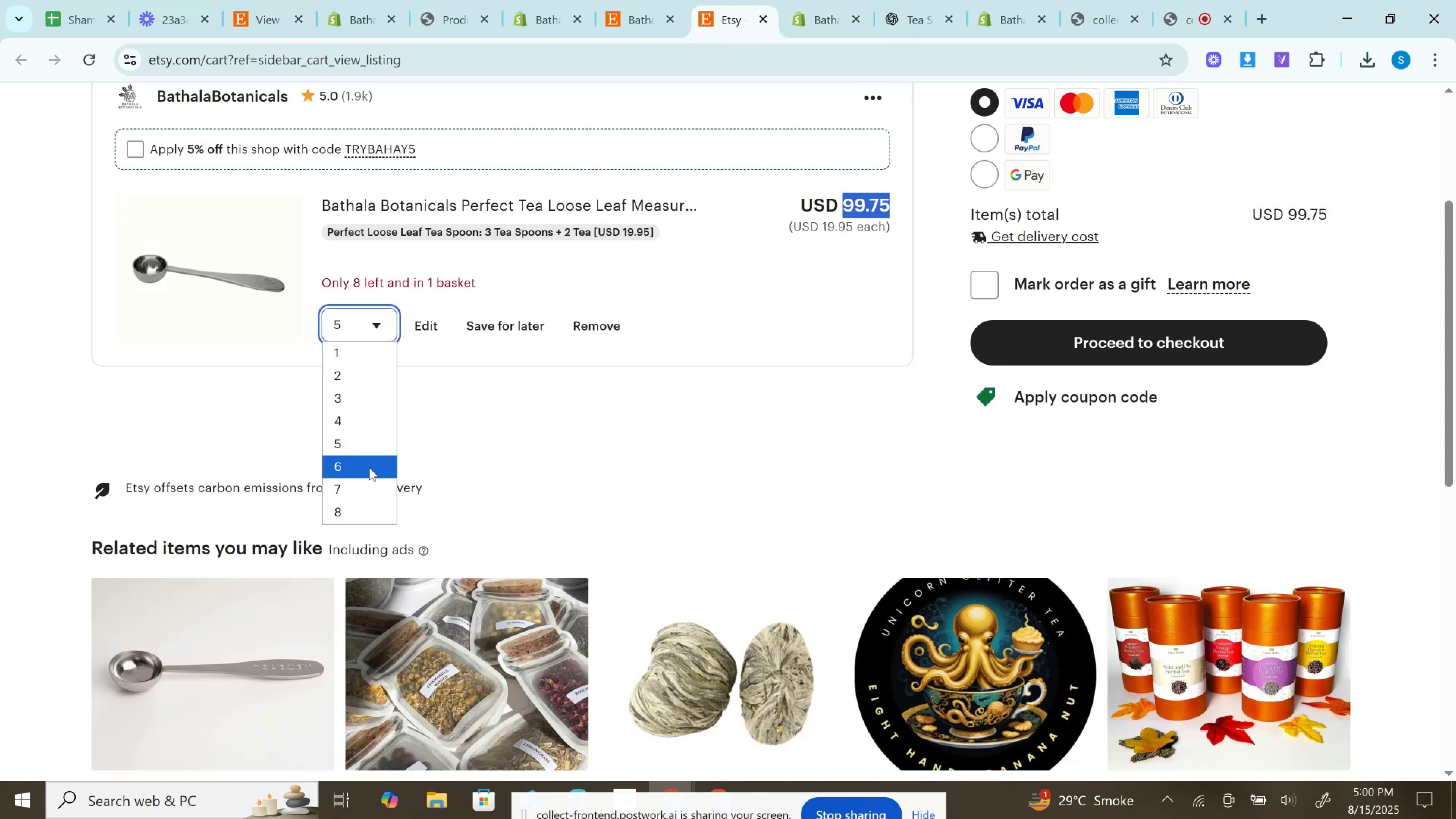 
left_click([369, 468])
 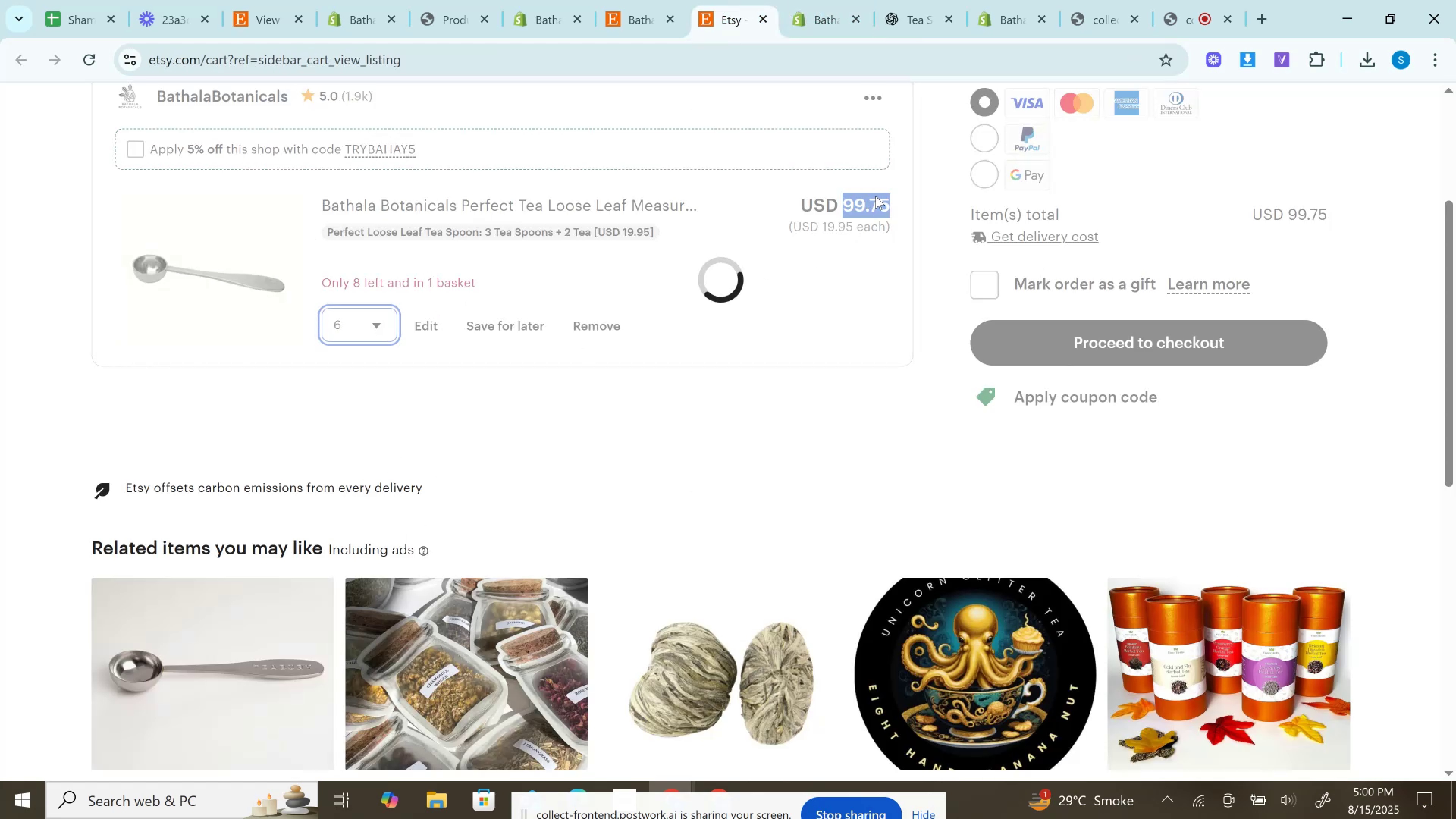 
left_click([875, 196])
 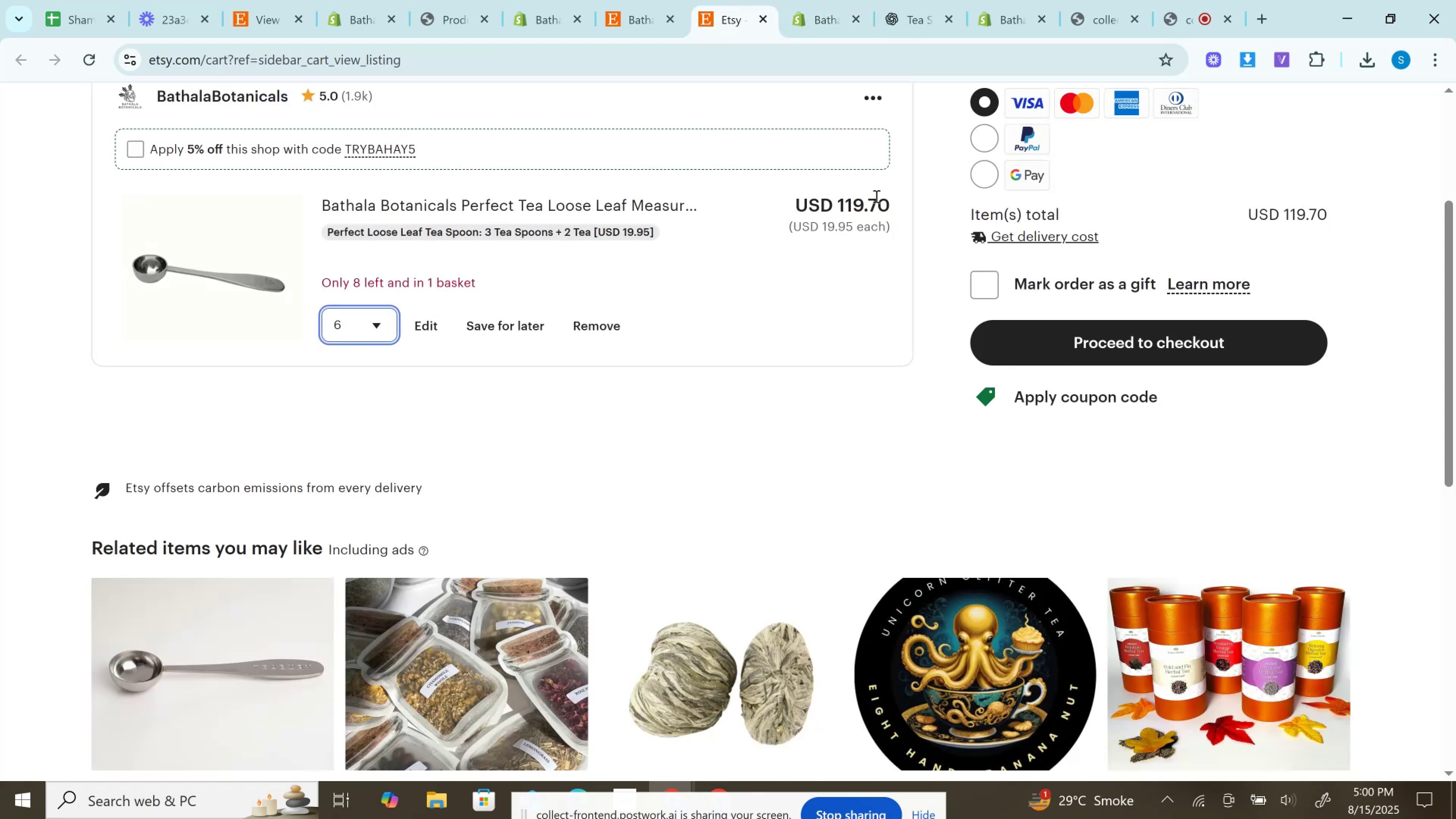 
double_click([875, 196])
 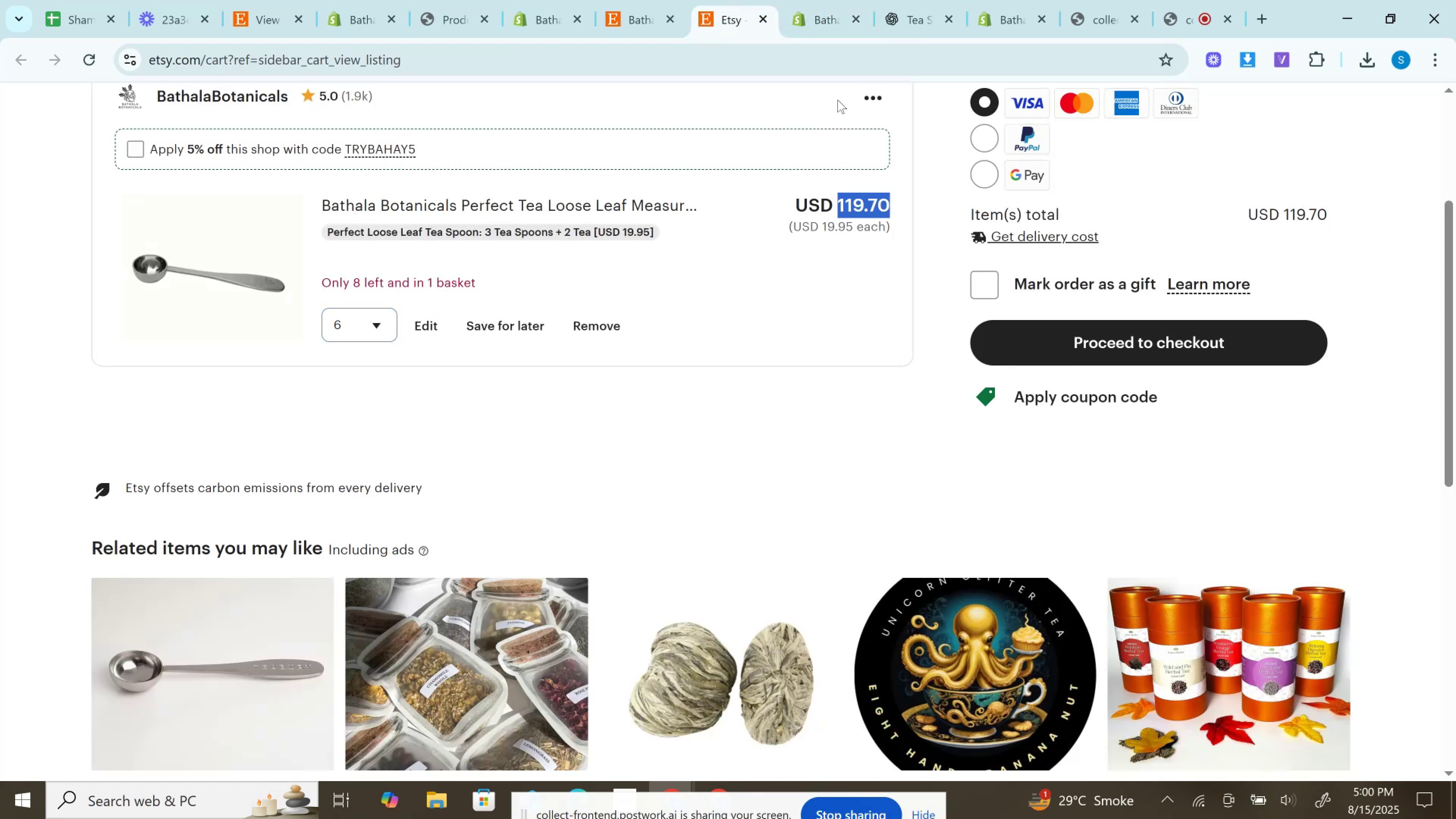 
key(Control+C)
 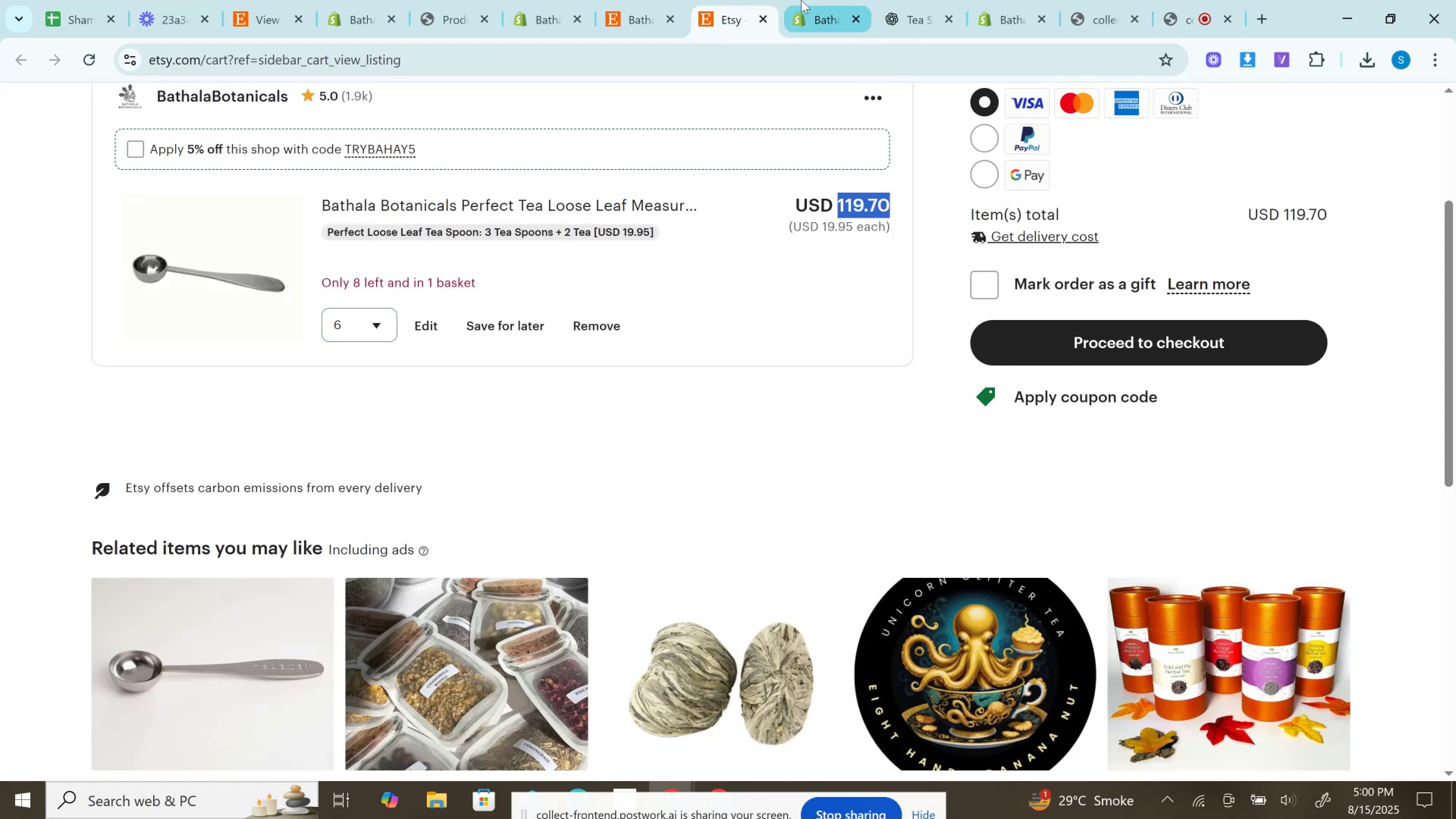 
left_click([801, 0])
 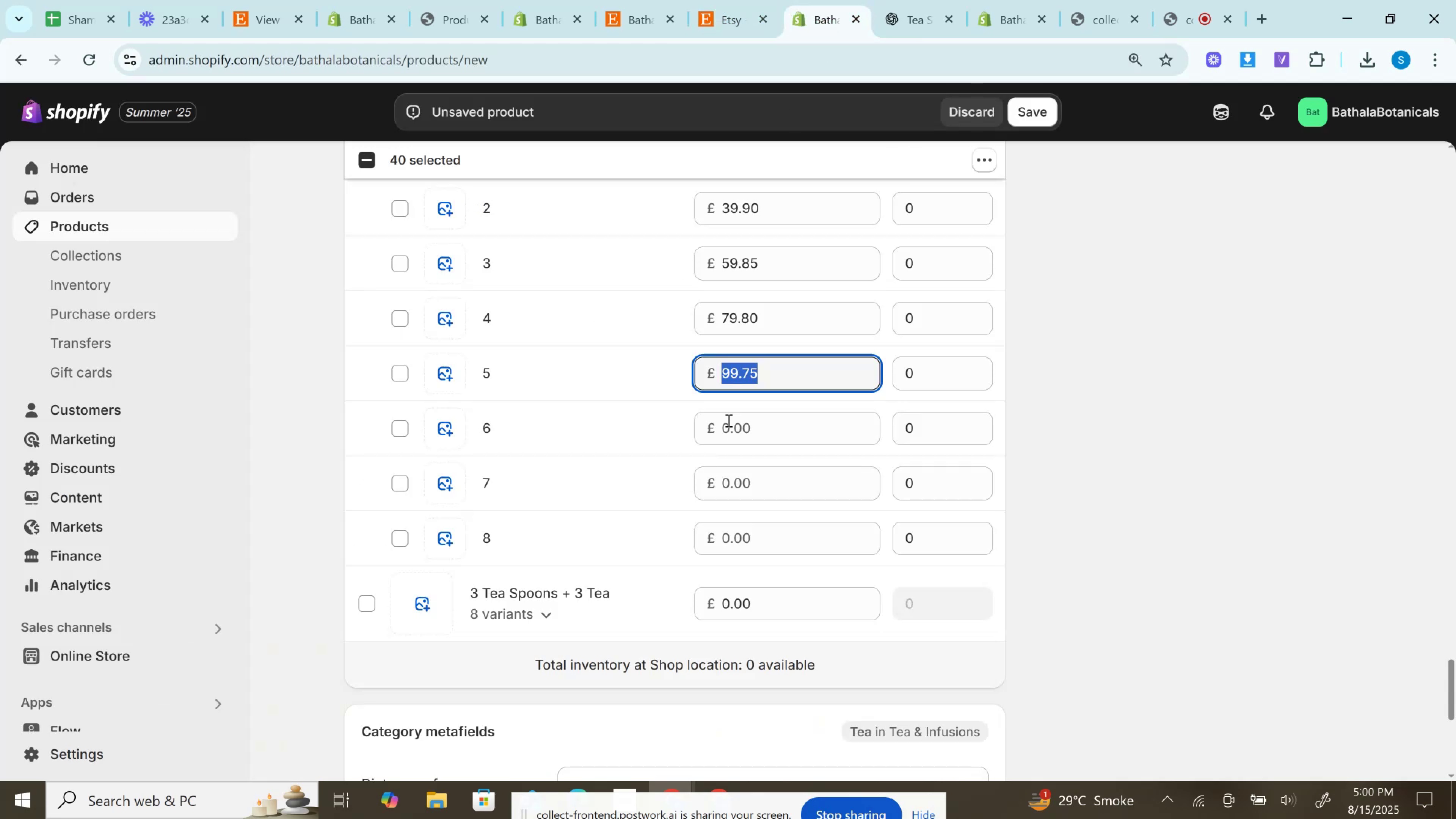 
left_click([732, 417])
 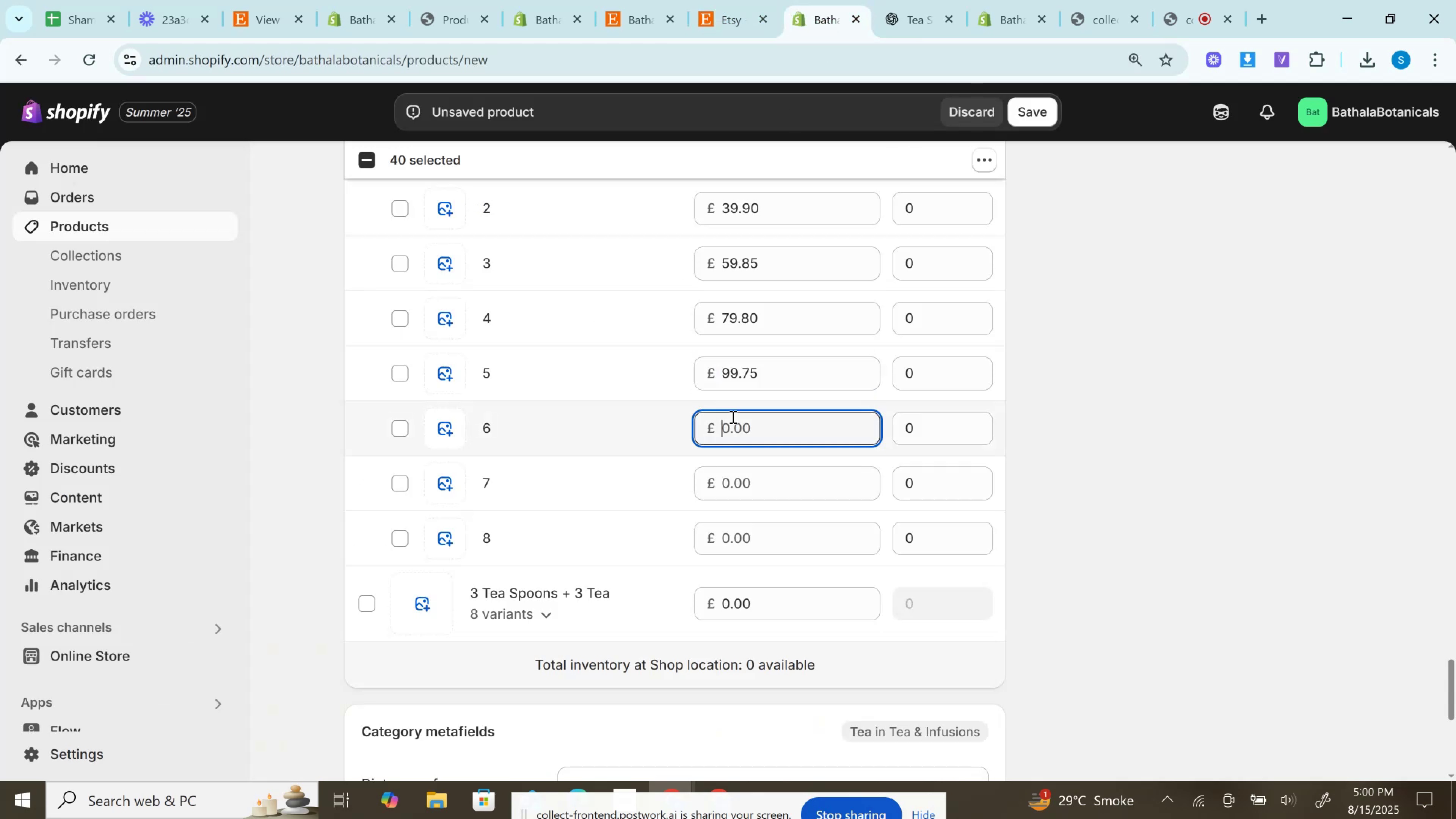 
key(Control+V)
 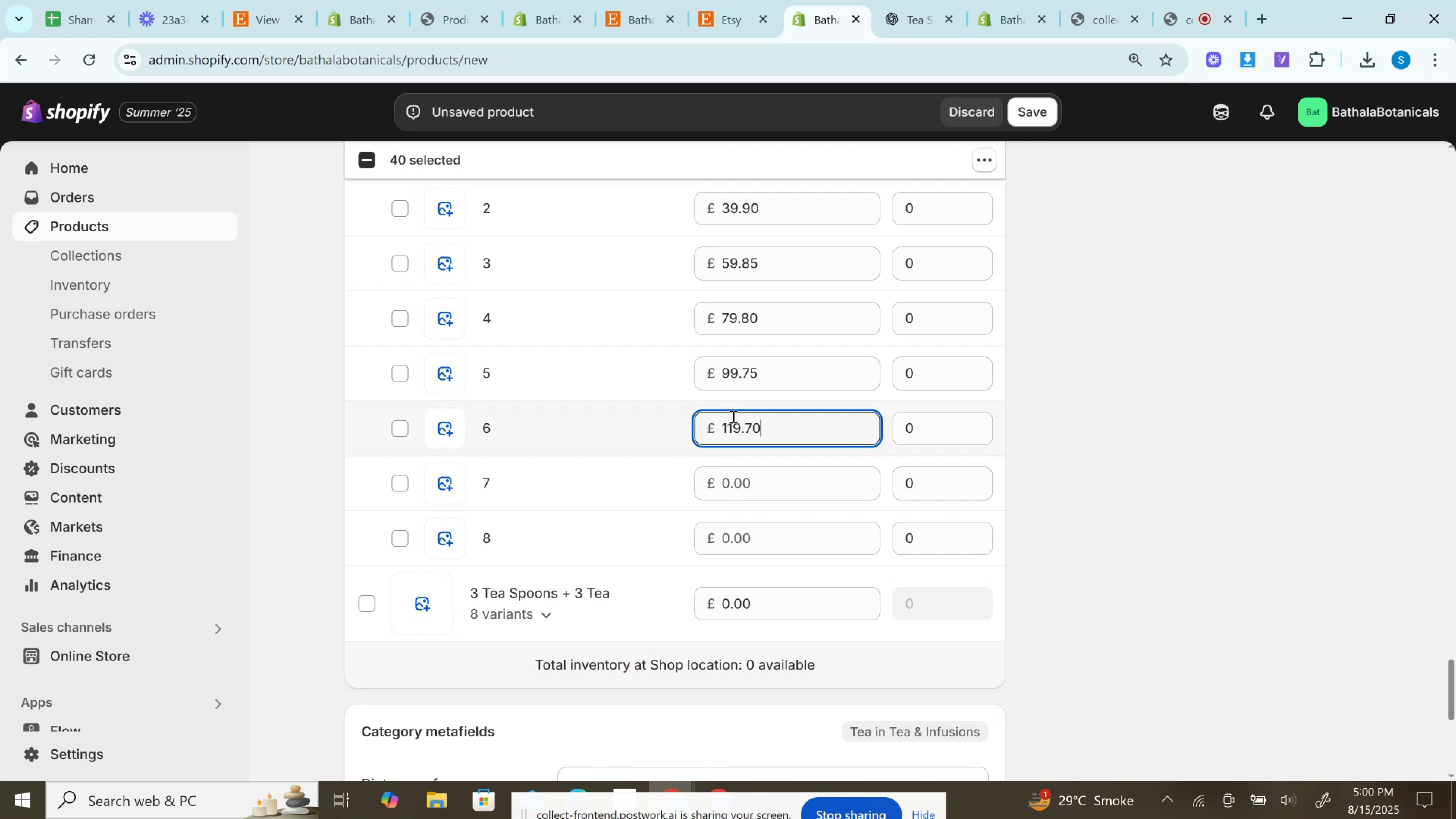 
wait(45.1)
 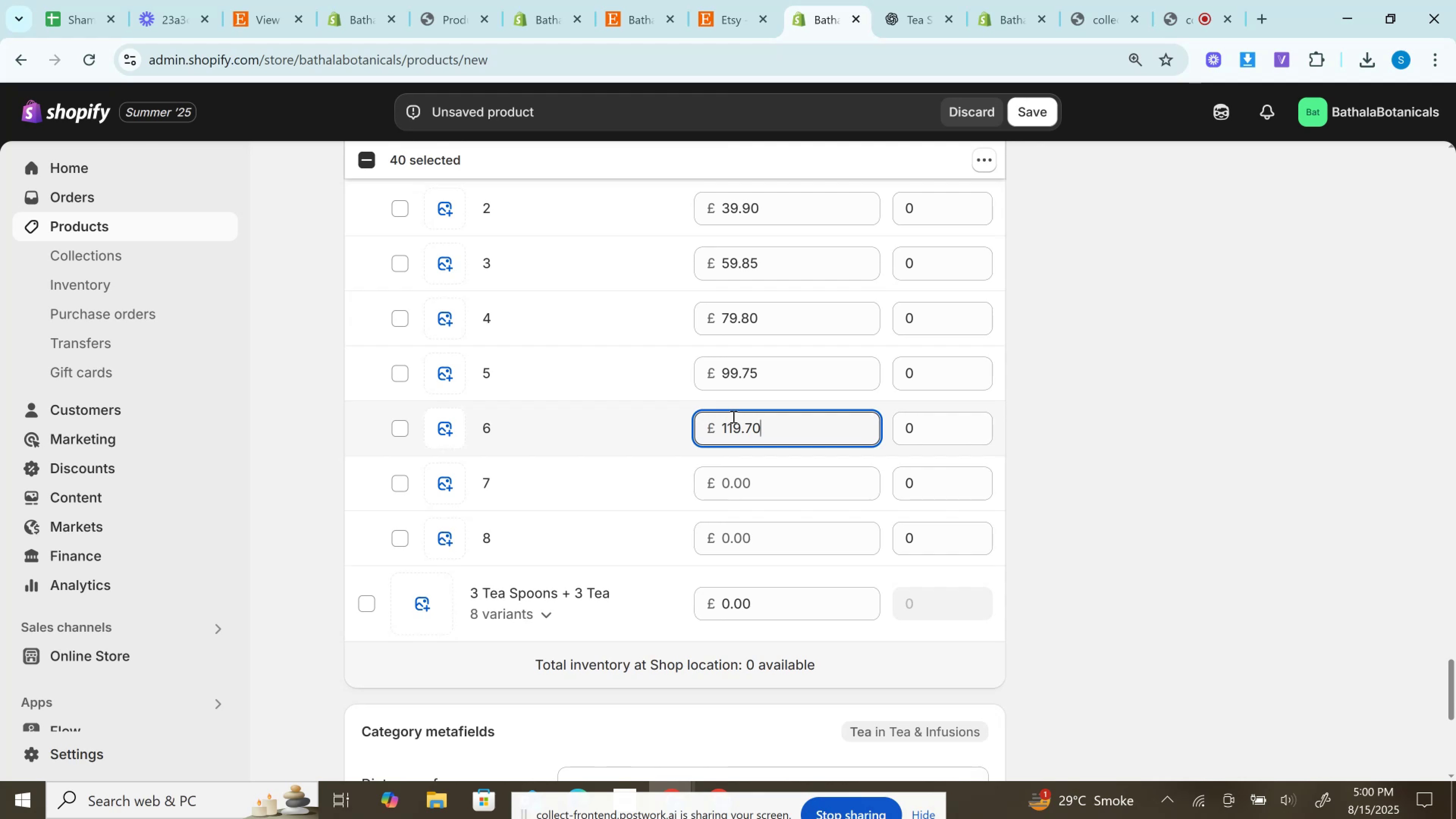 
left_click([716, 0])
 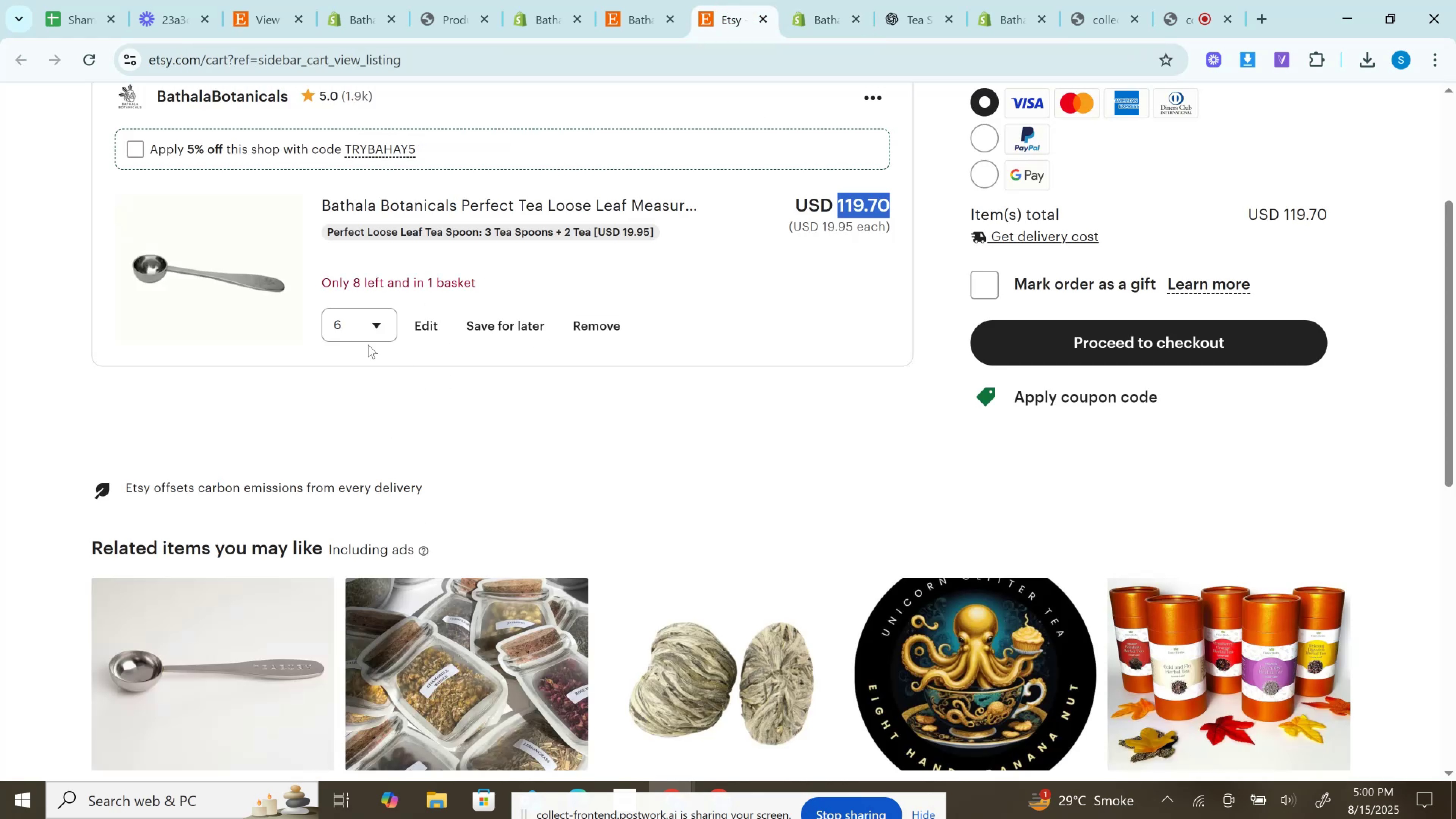 
left_click([358, 327])
 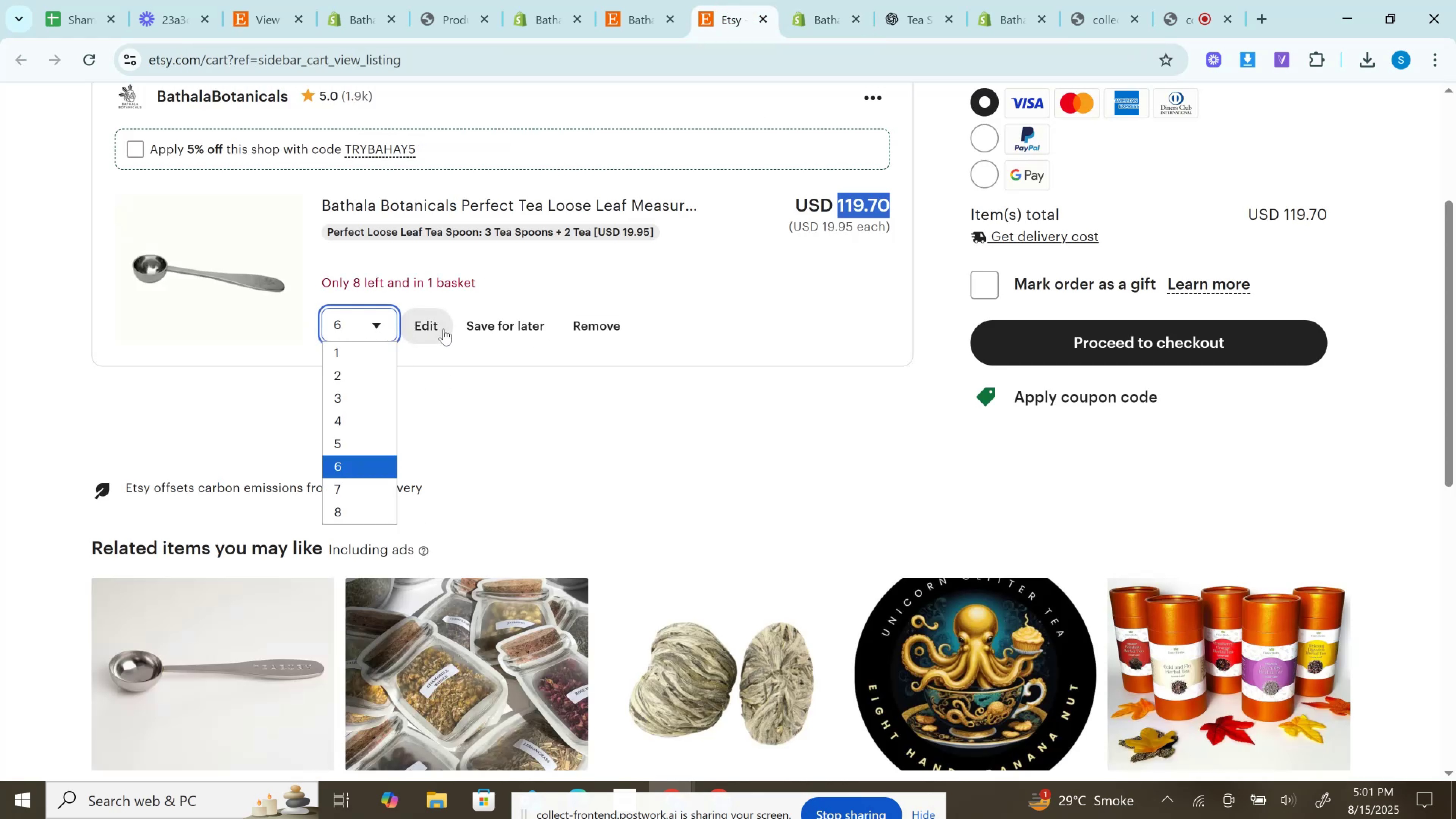 
left_click([344, 488])
 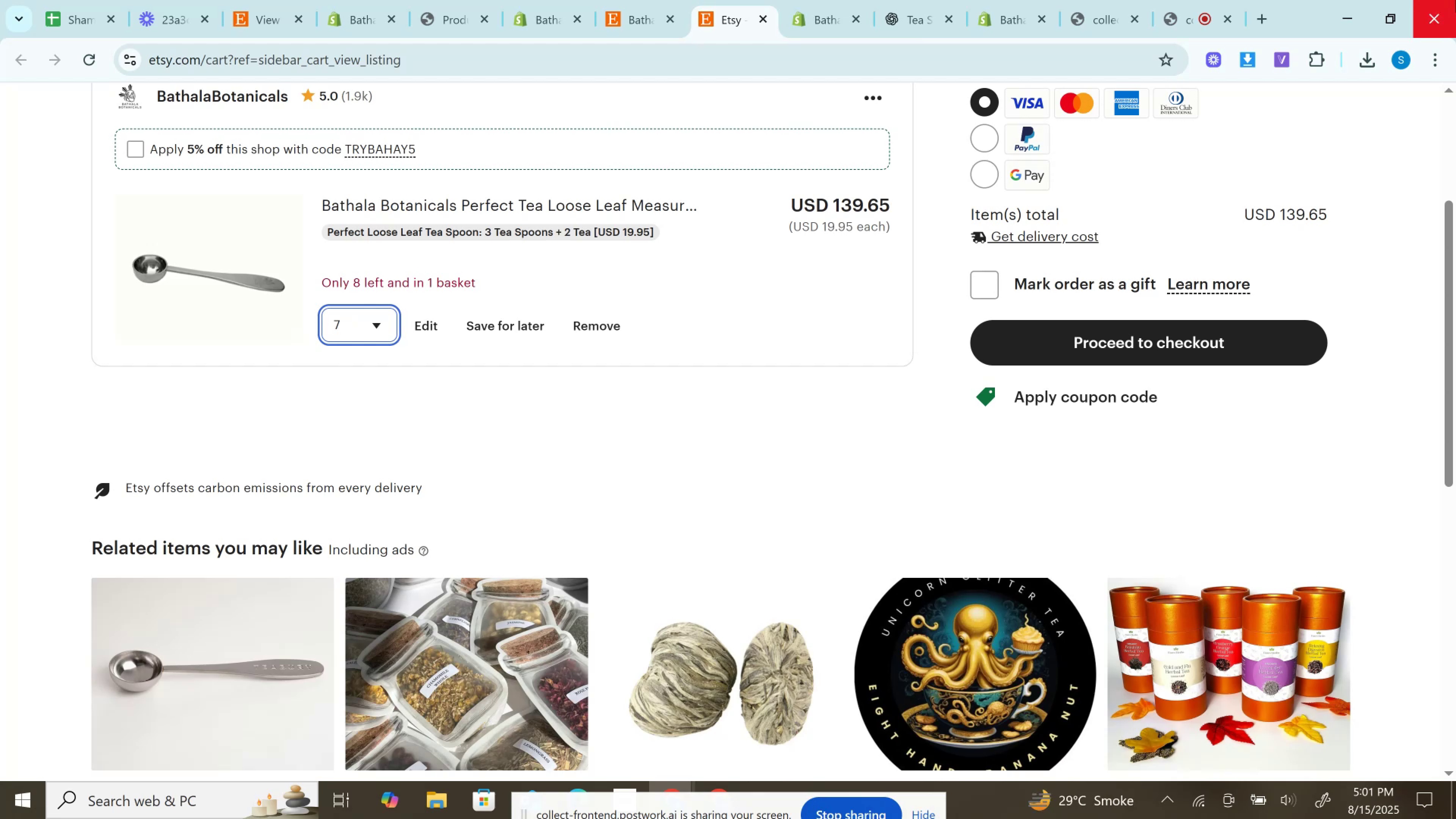 
wait(44.9)
 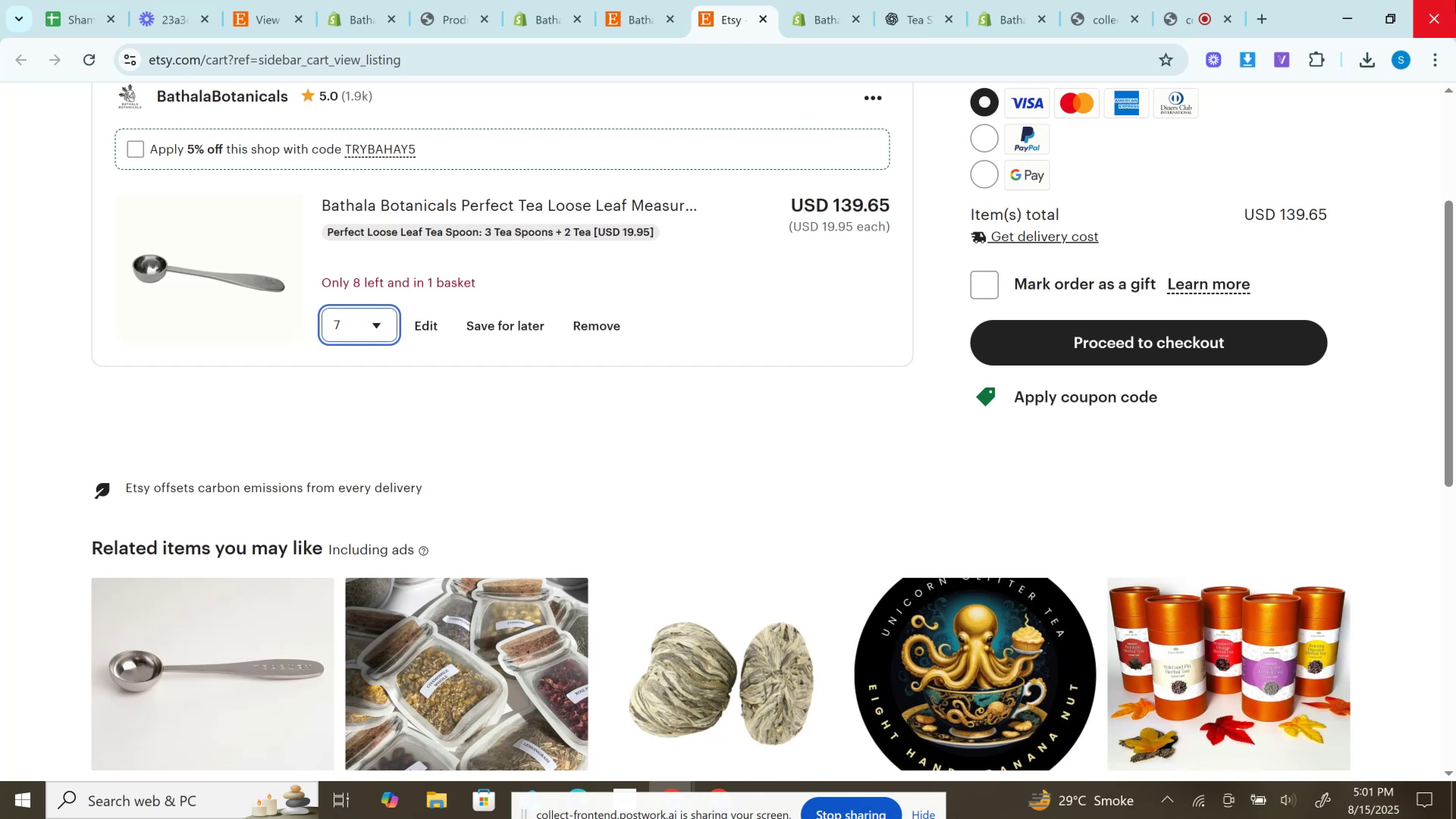 
left_click([791, 432])
 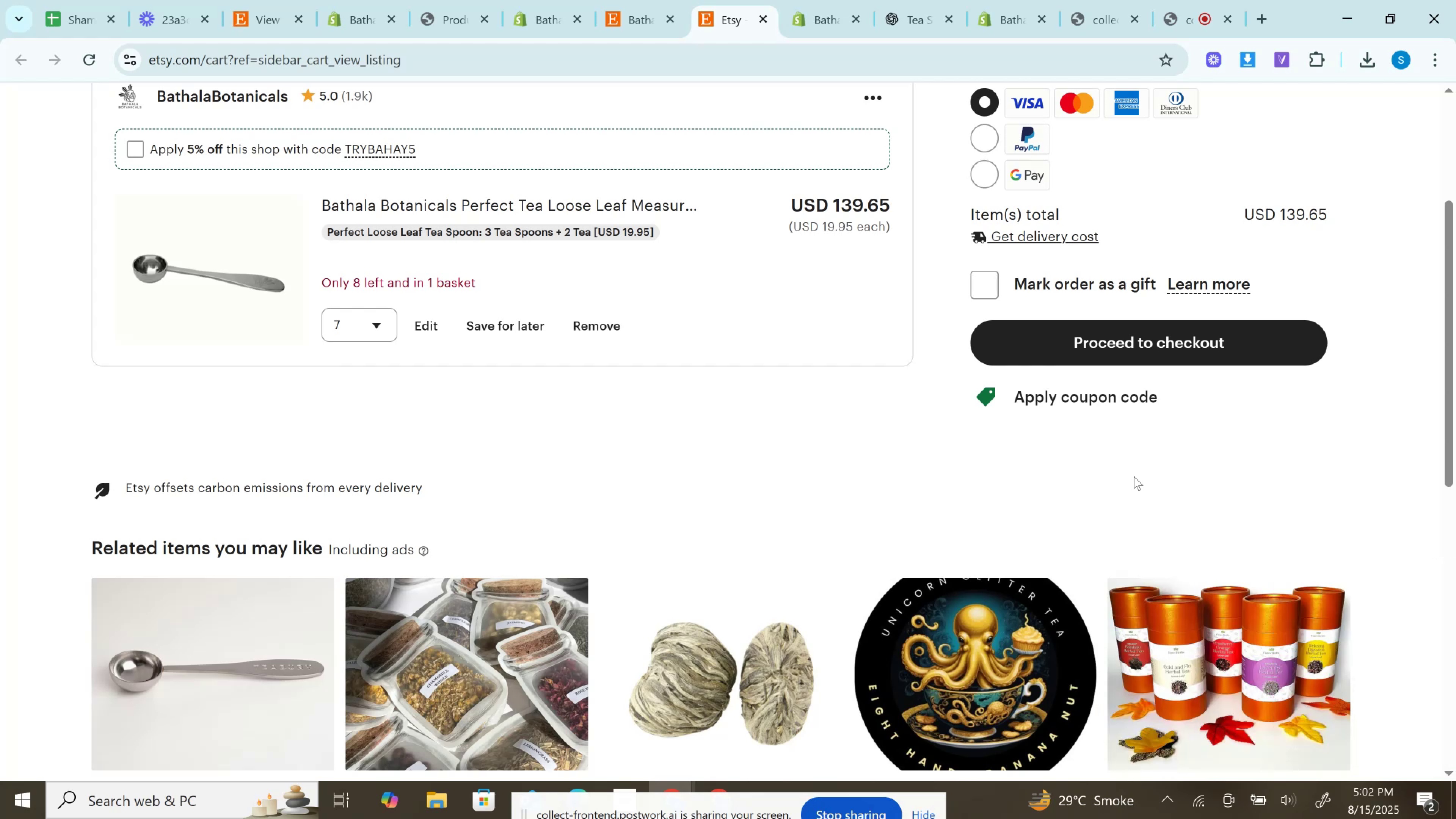 
wait(20.41)
 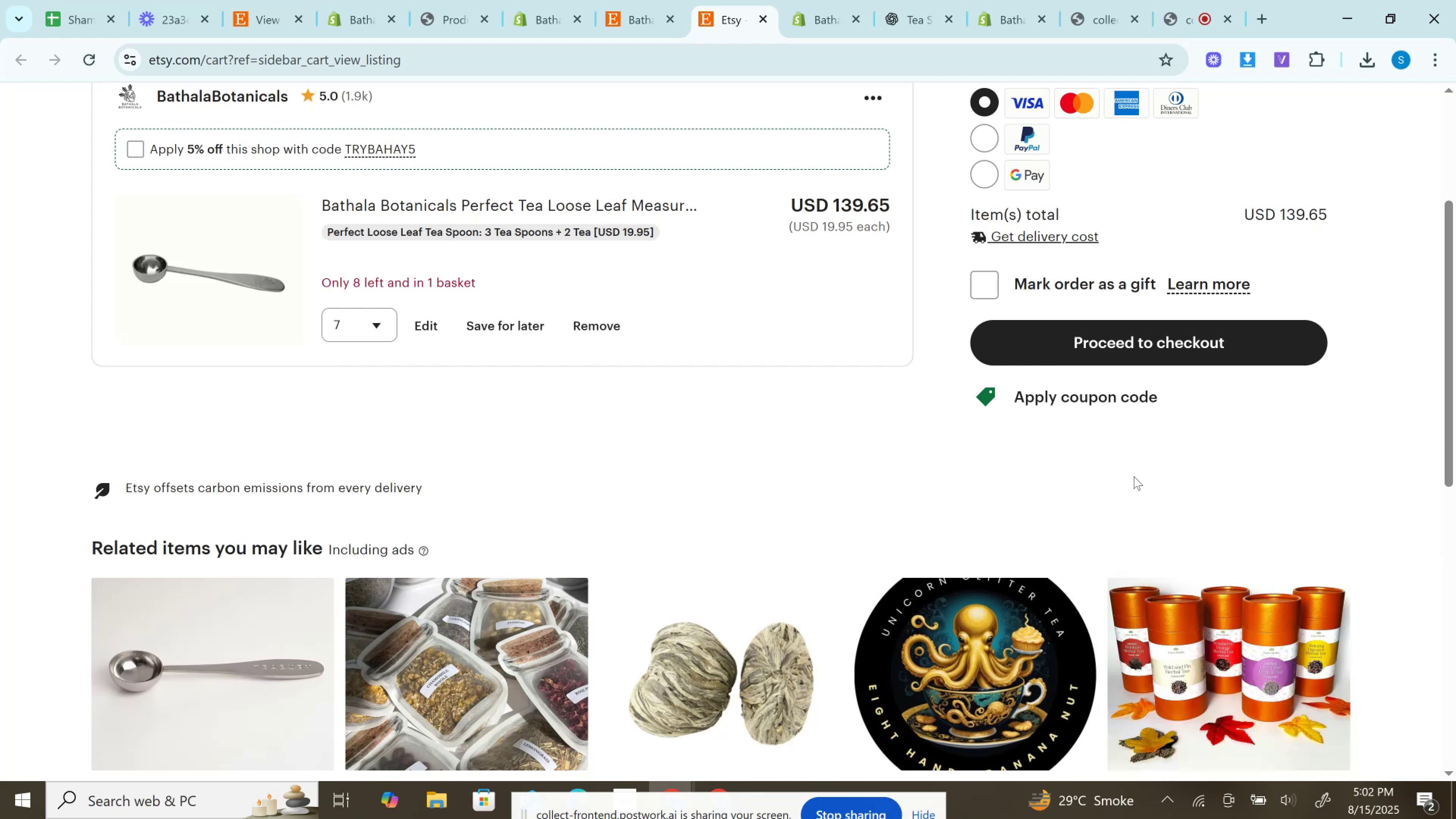 
left_click([821, 0])
 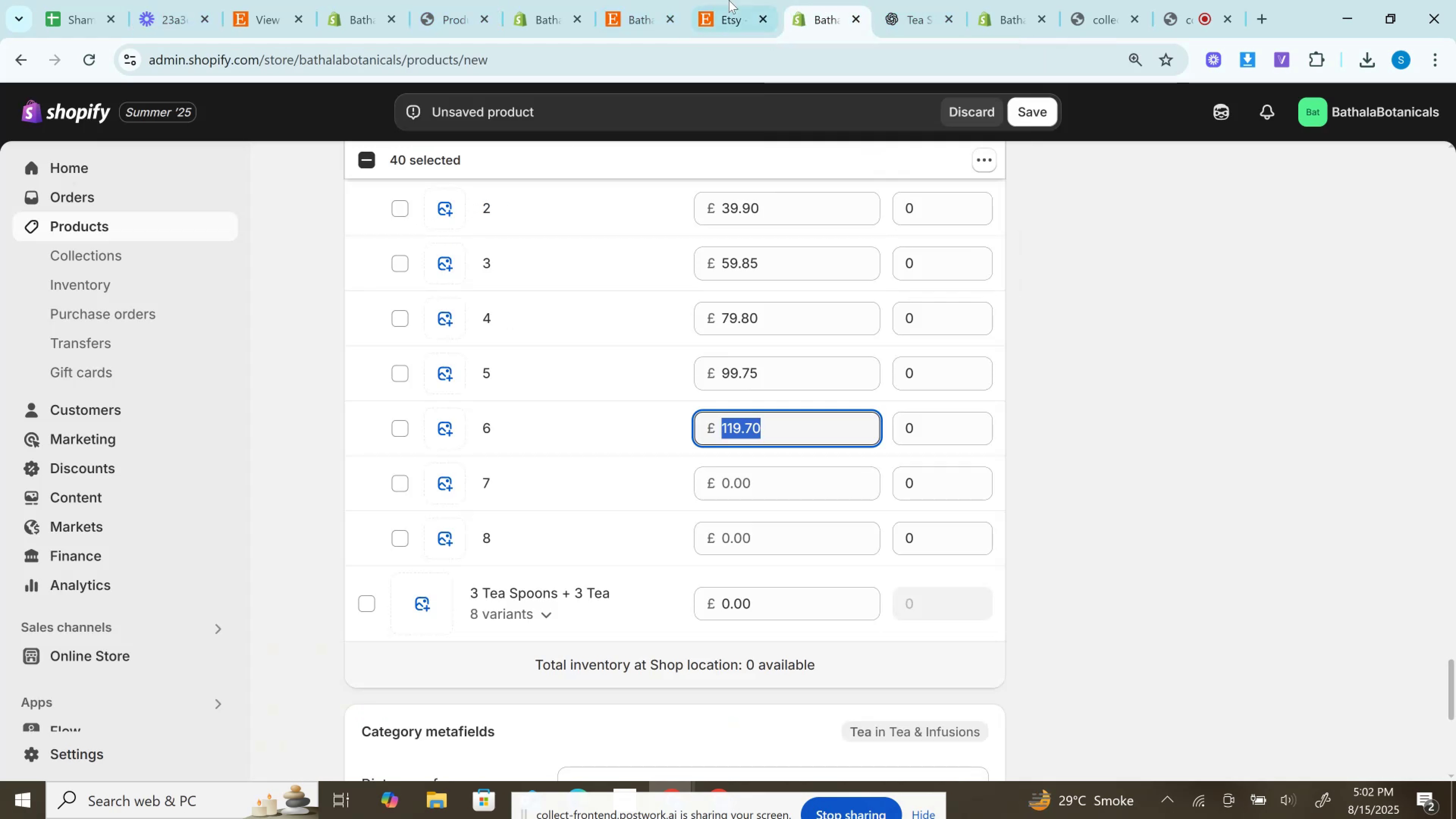 
left_click([713, 0])
 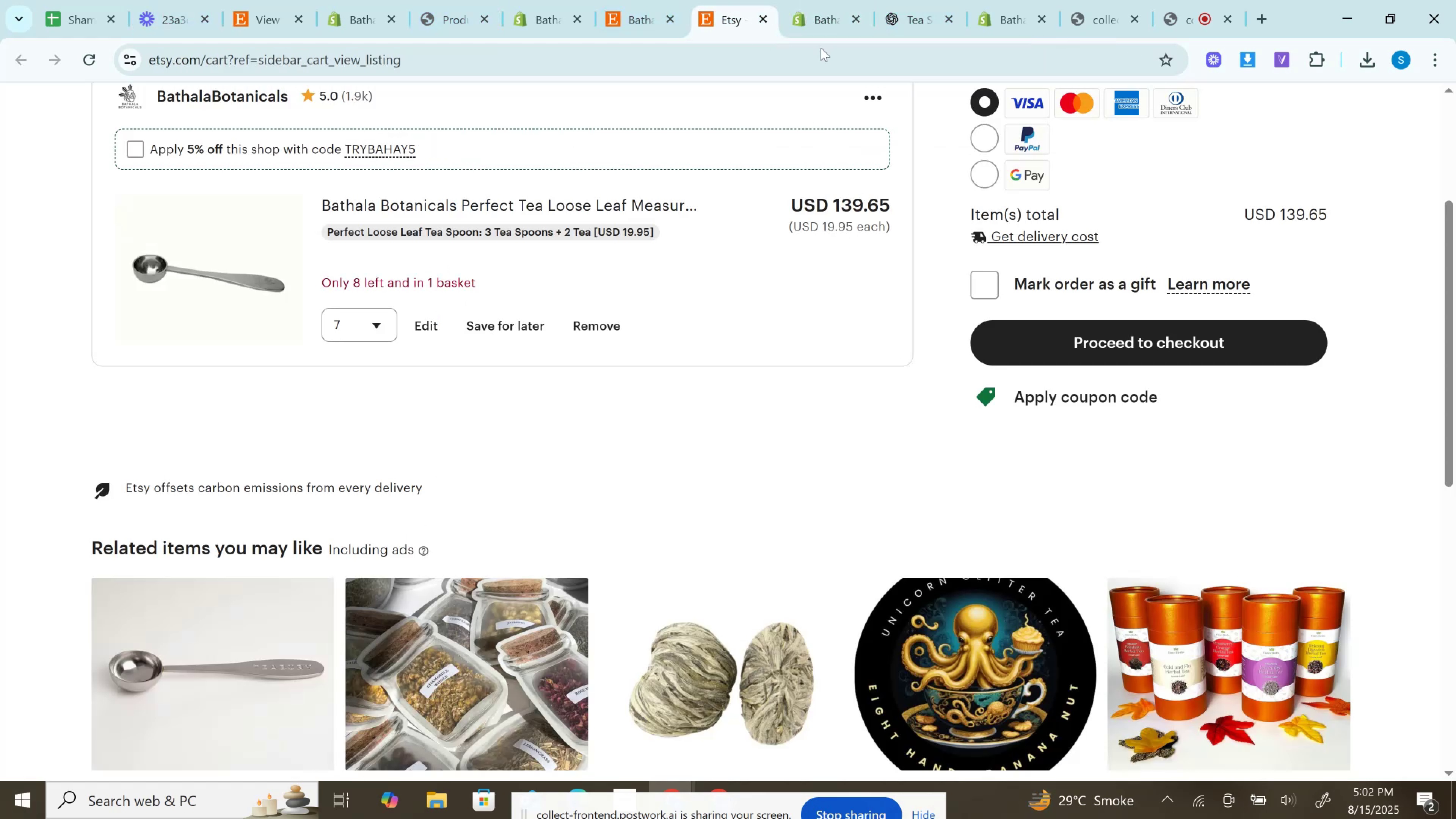 
left_click([821, 4])
 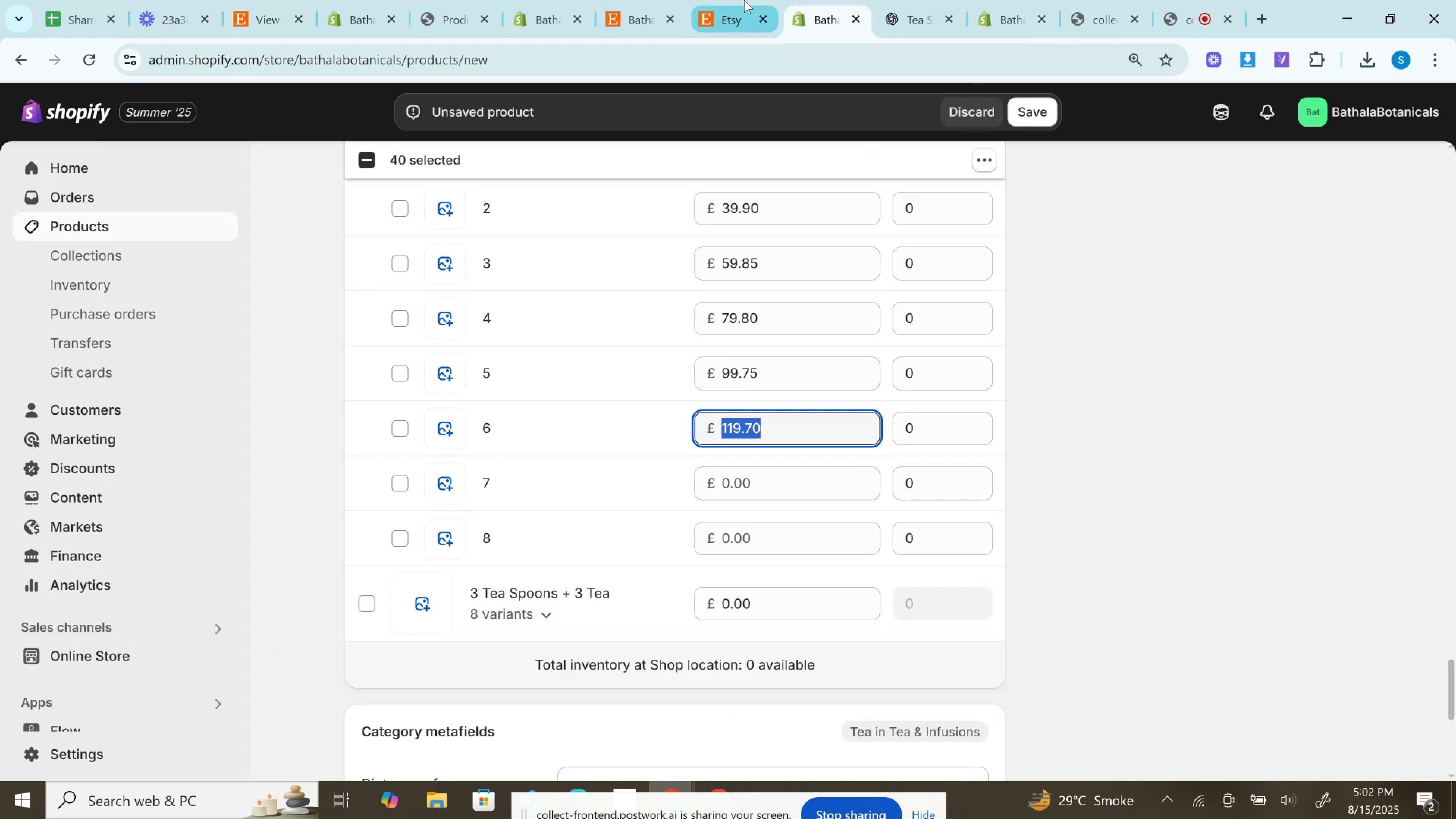 
left_click([744, 0])
 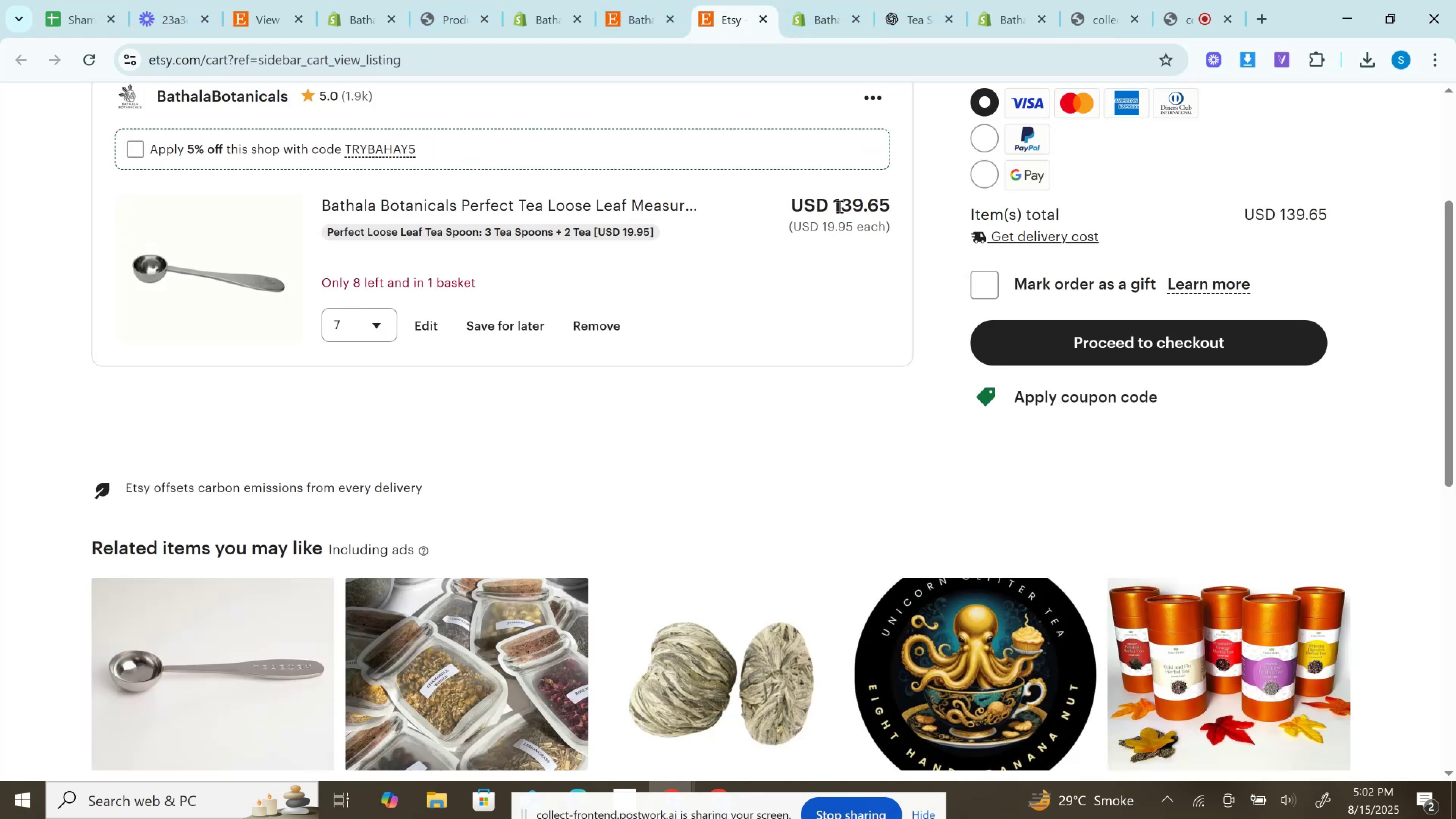 
double_click([839, 206])
 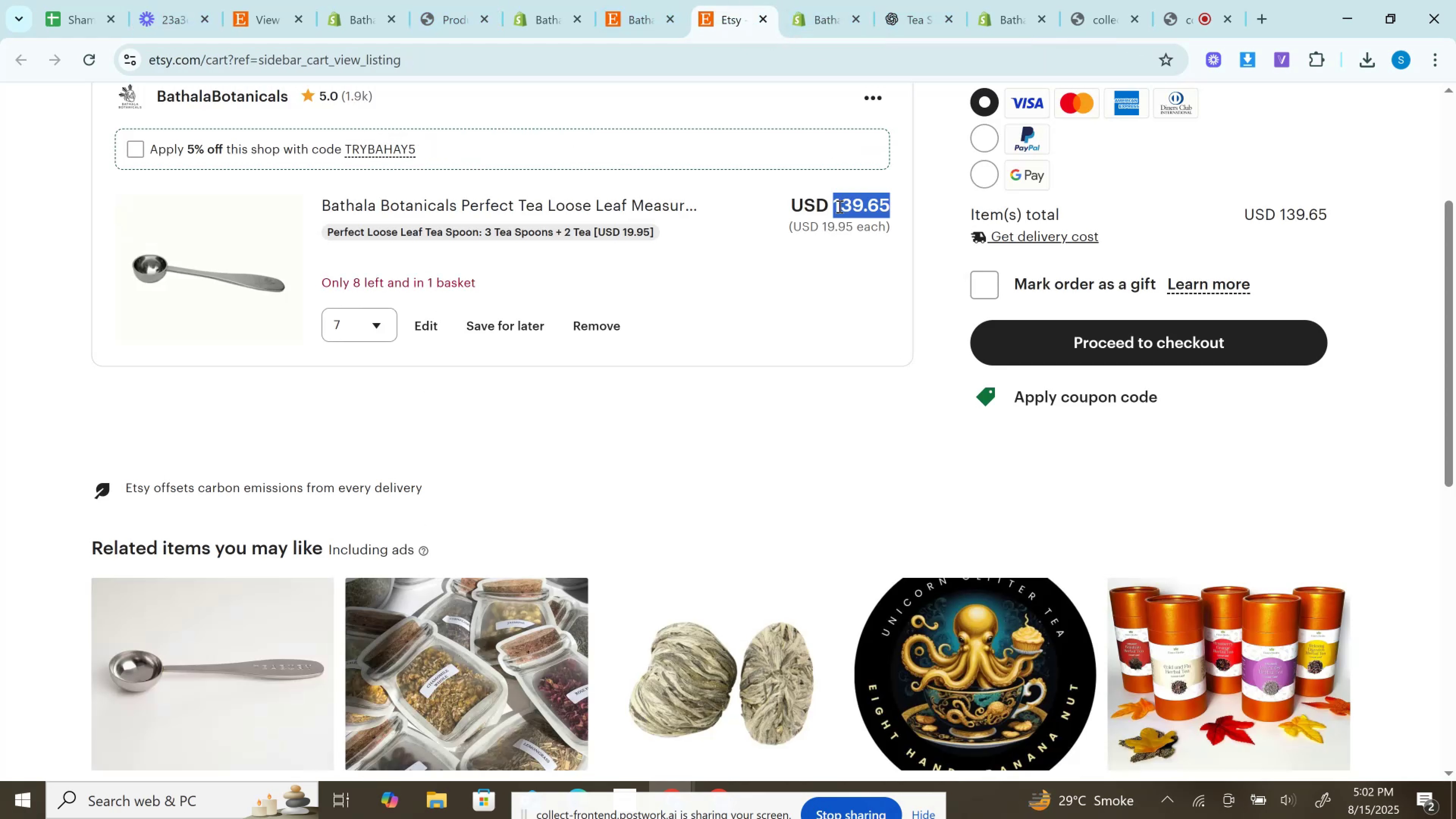 
key(Control+C)
 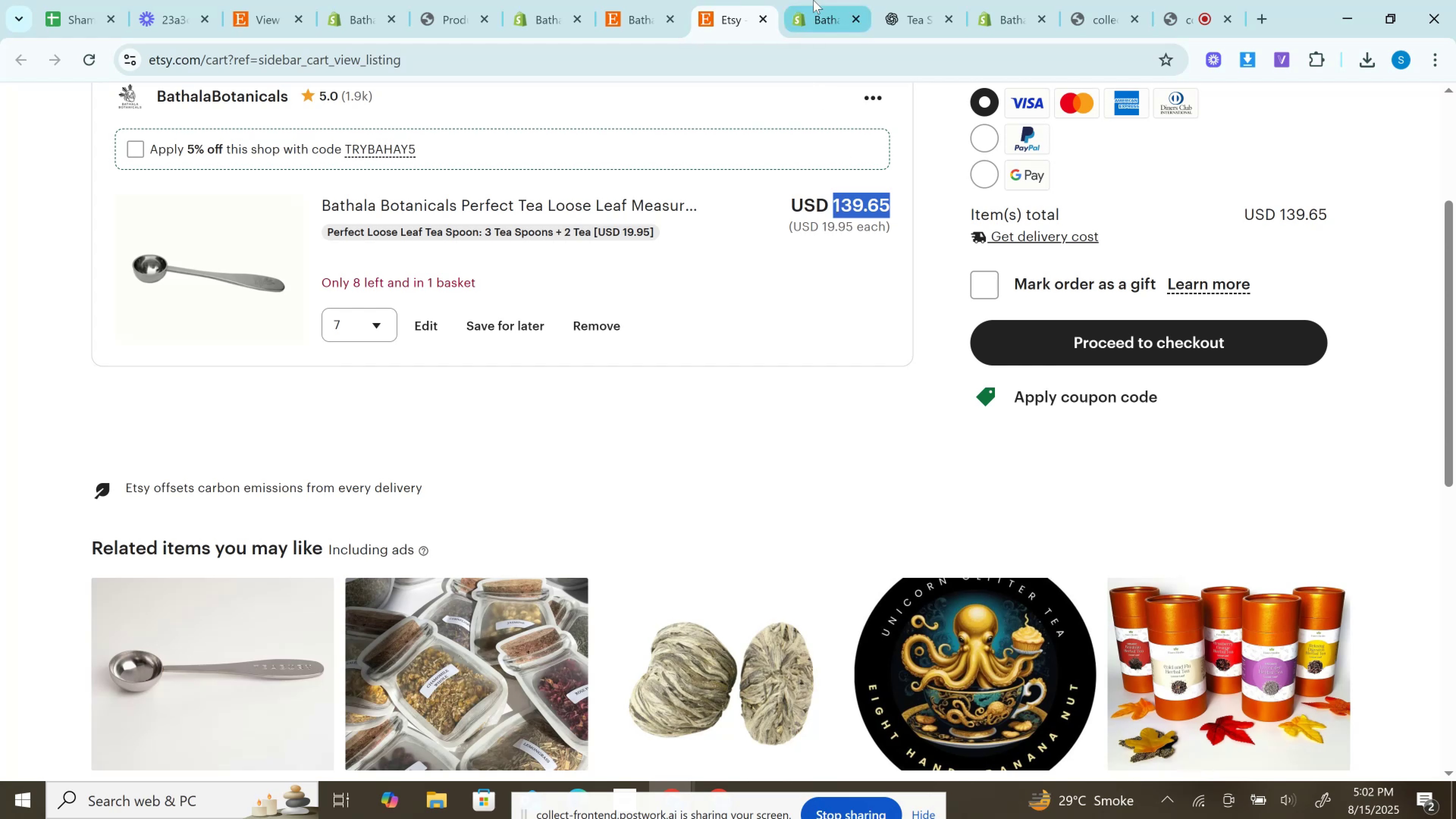 
left_click([814, 0])
 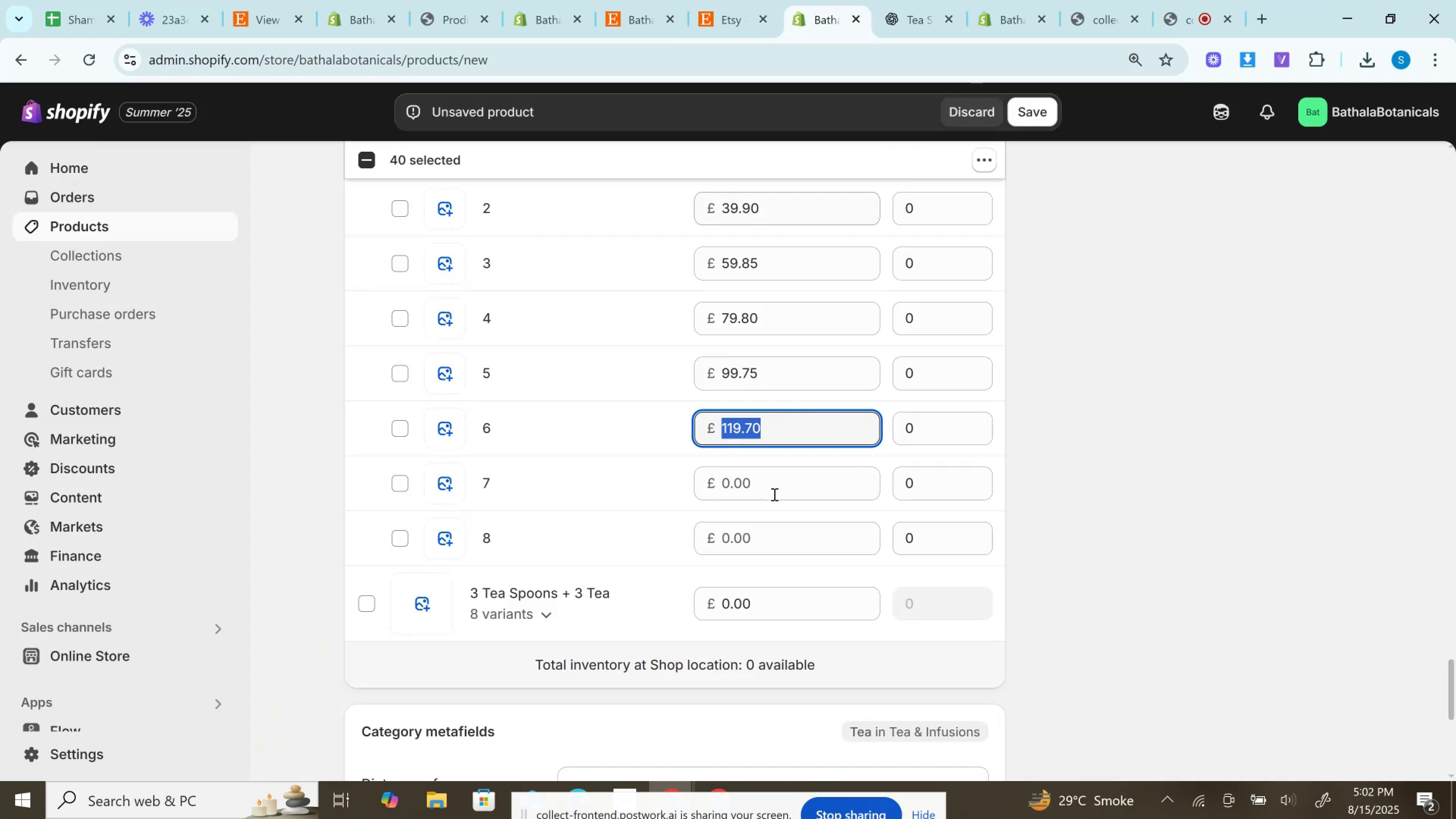 
left_click([772, 494])
 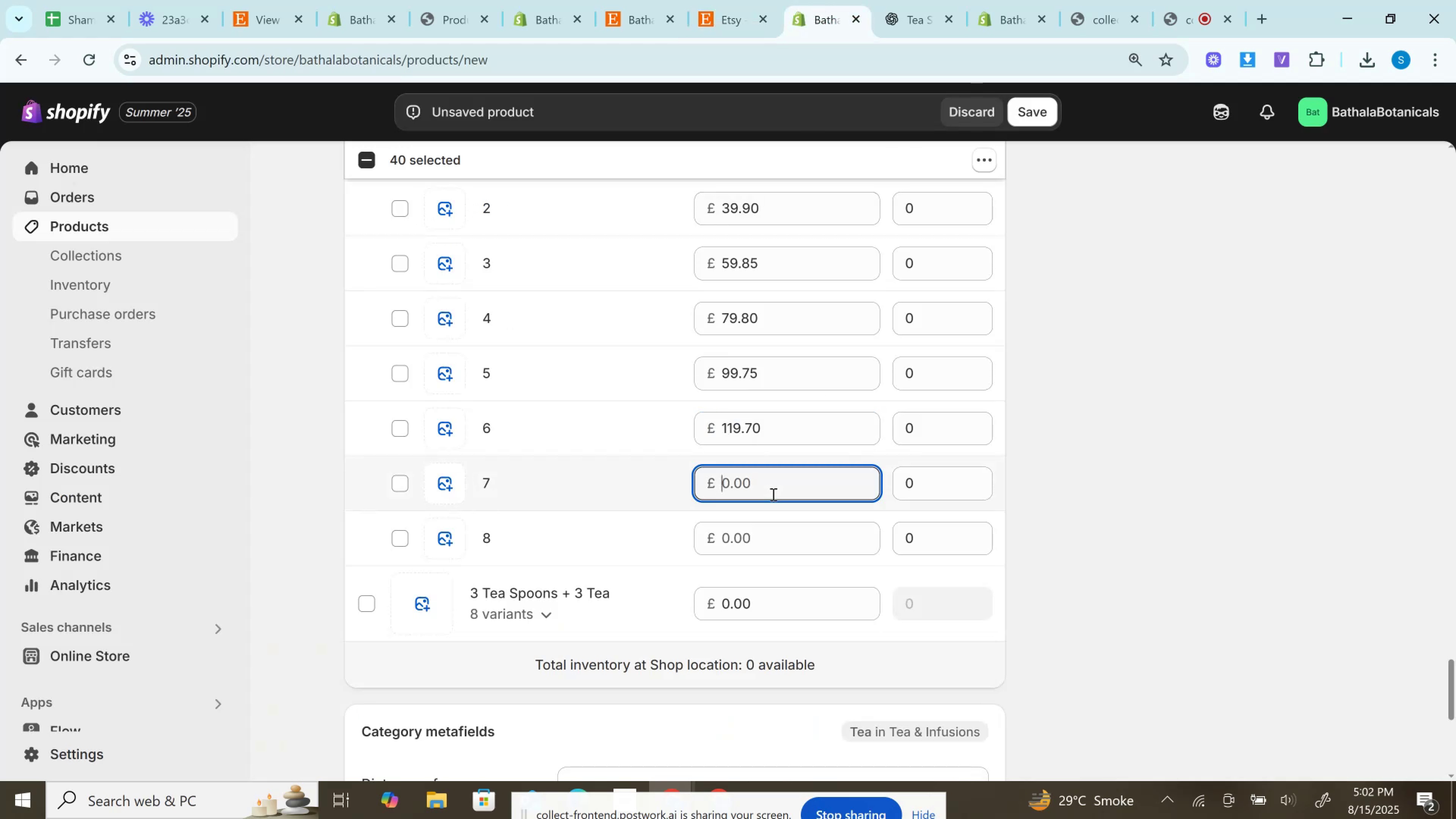 
key(Control+V)
 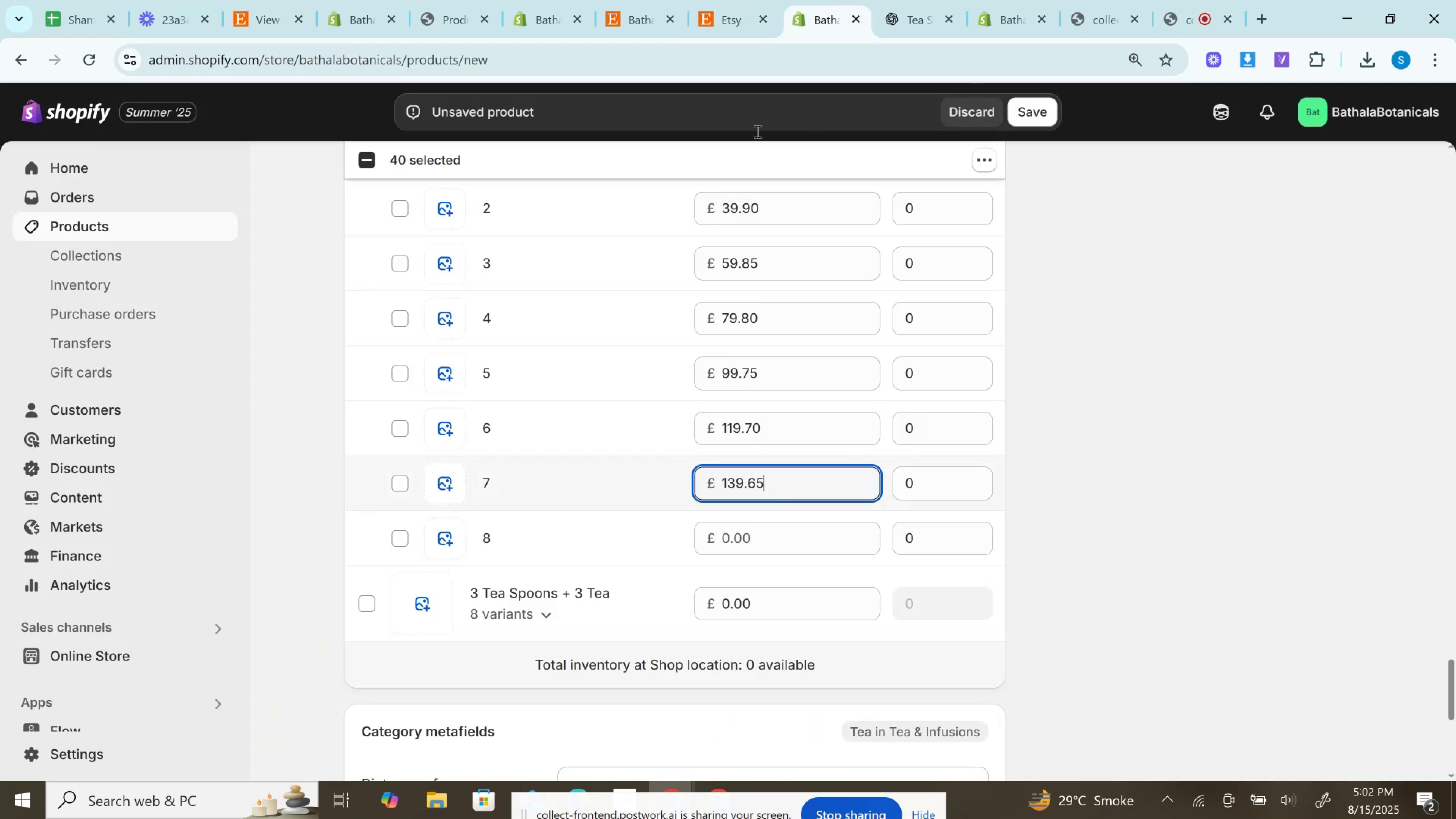 
left_click([723, 0])
 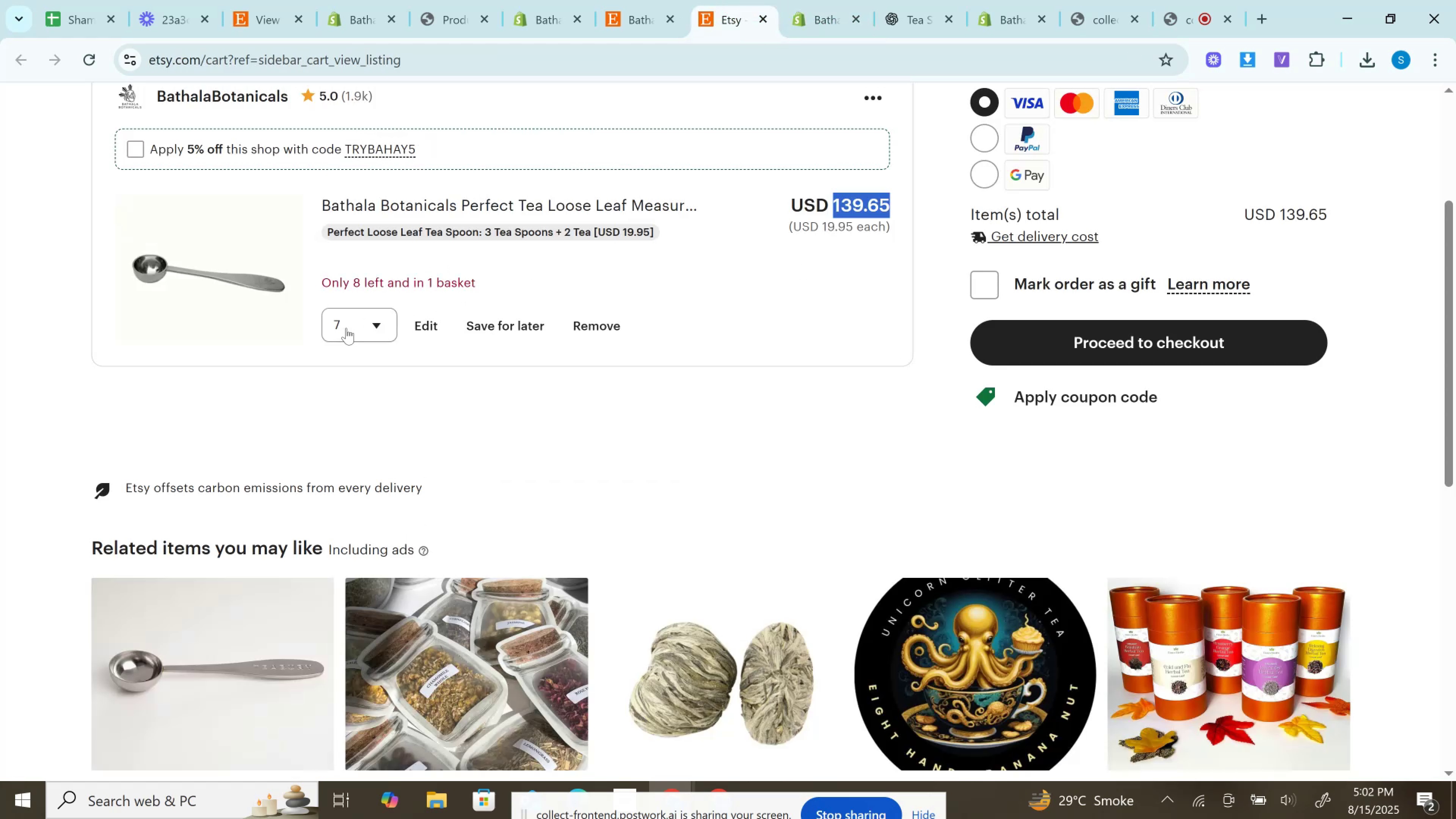 
left_click([345, 328])
 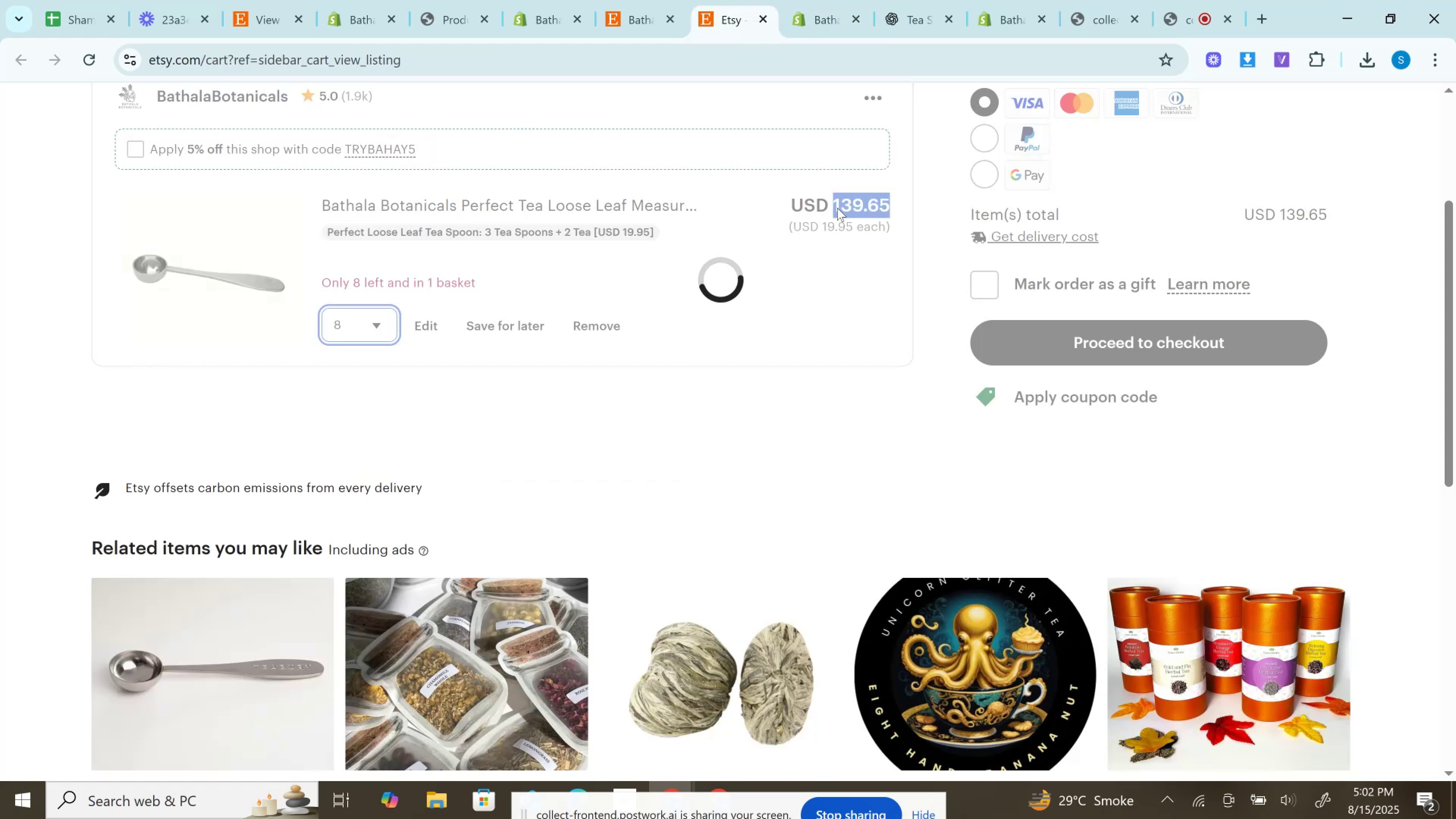 
double_click([838, 204])
 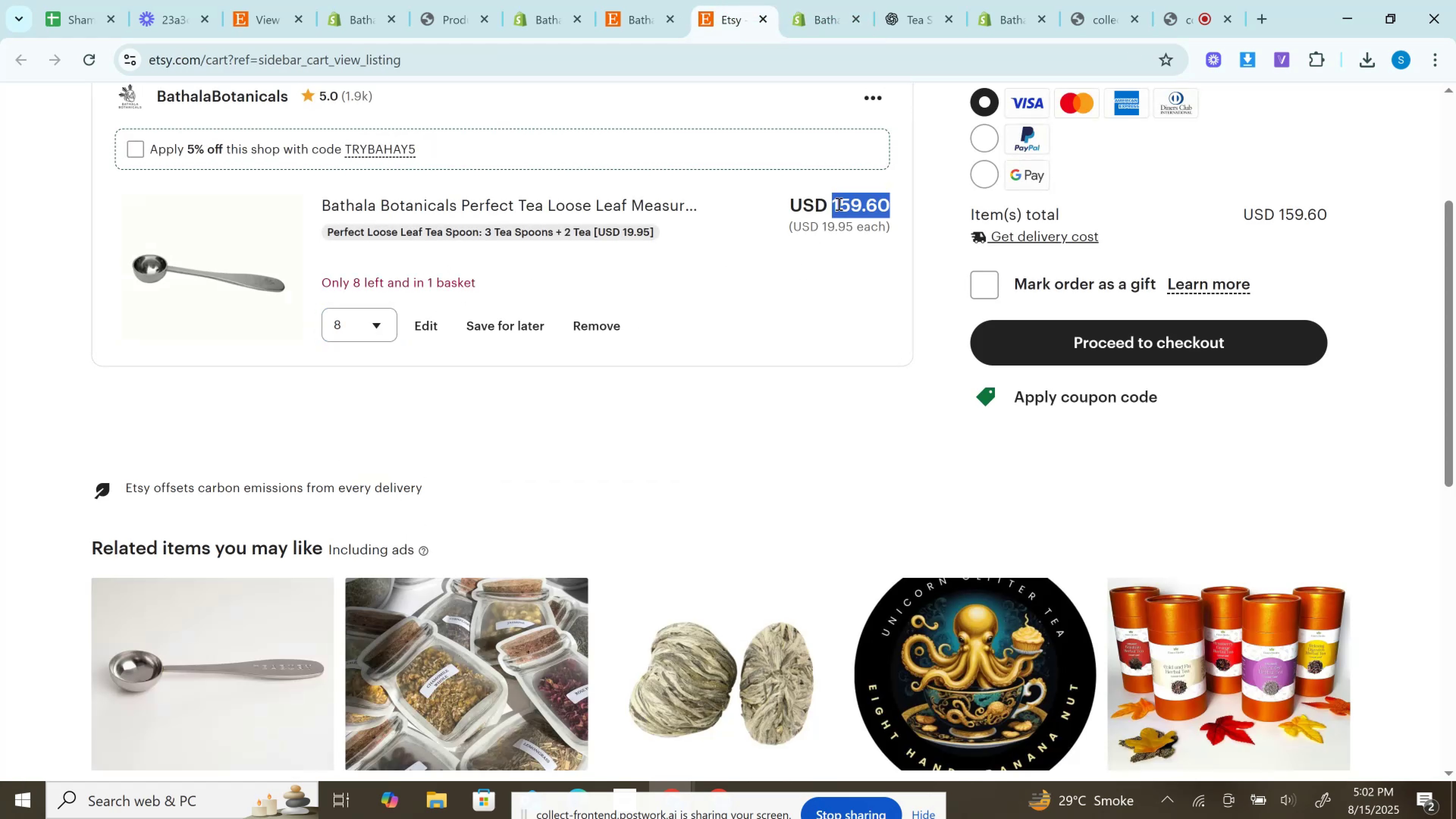 
key(Control+C)
 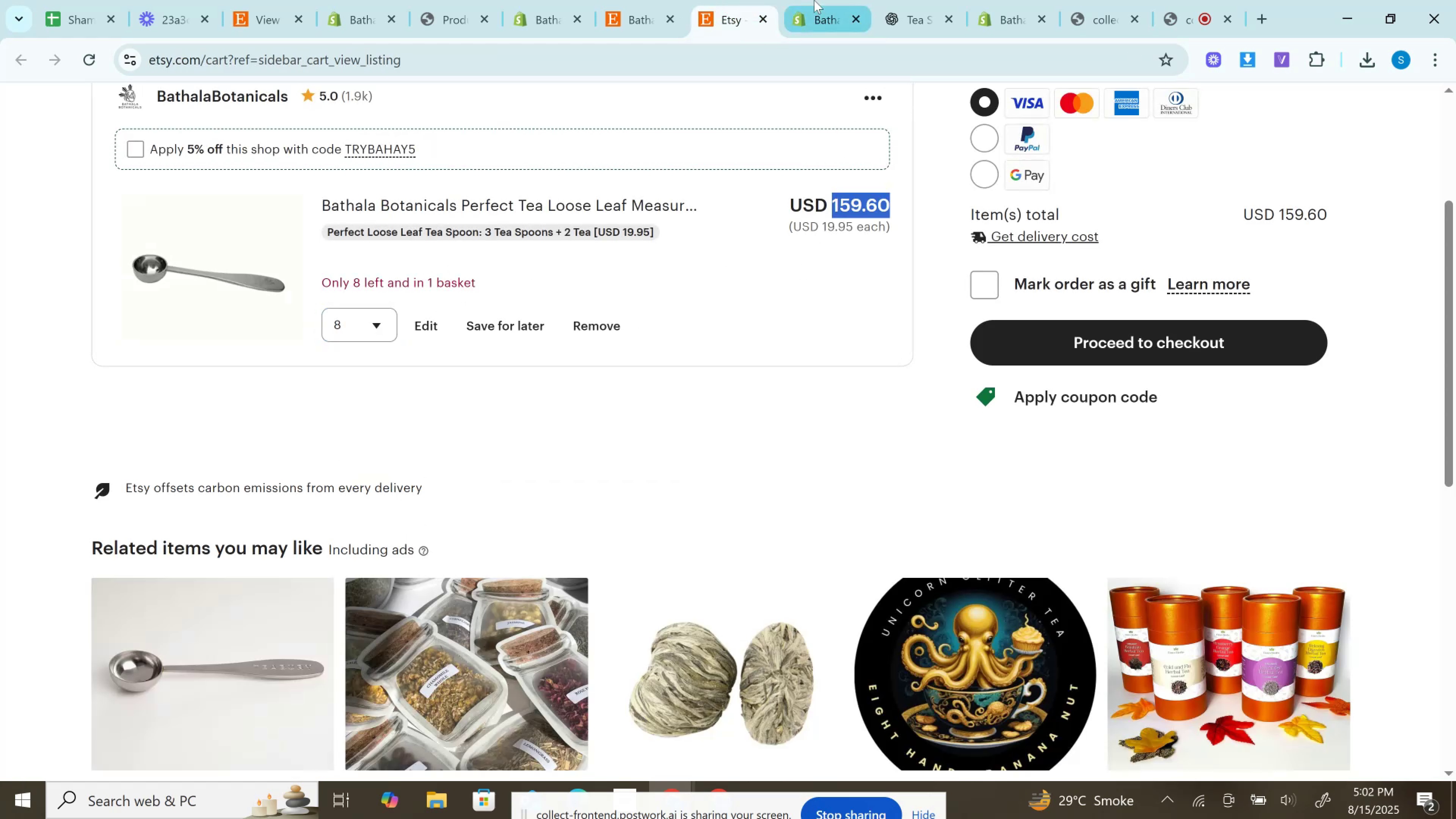 
left_click([814, 0])
 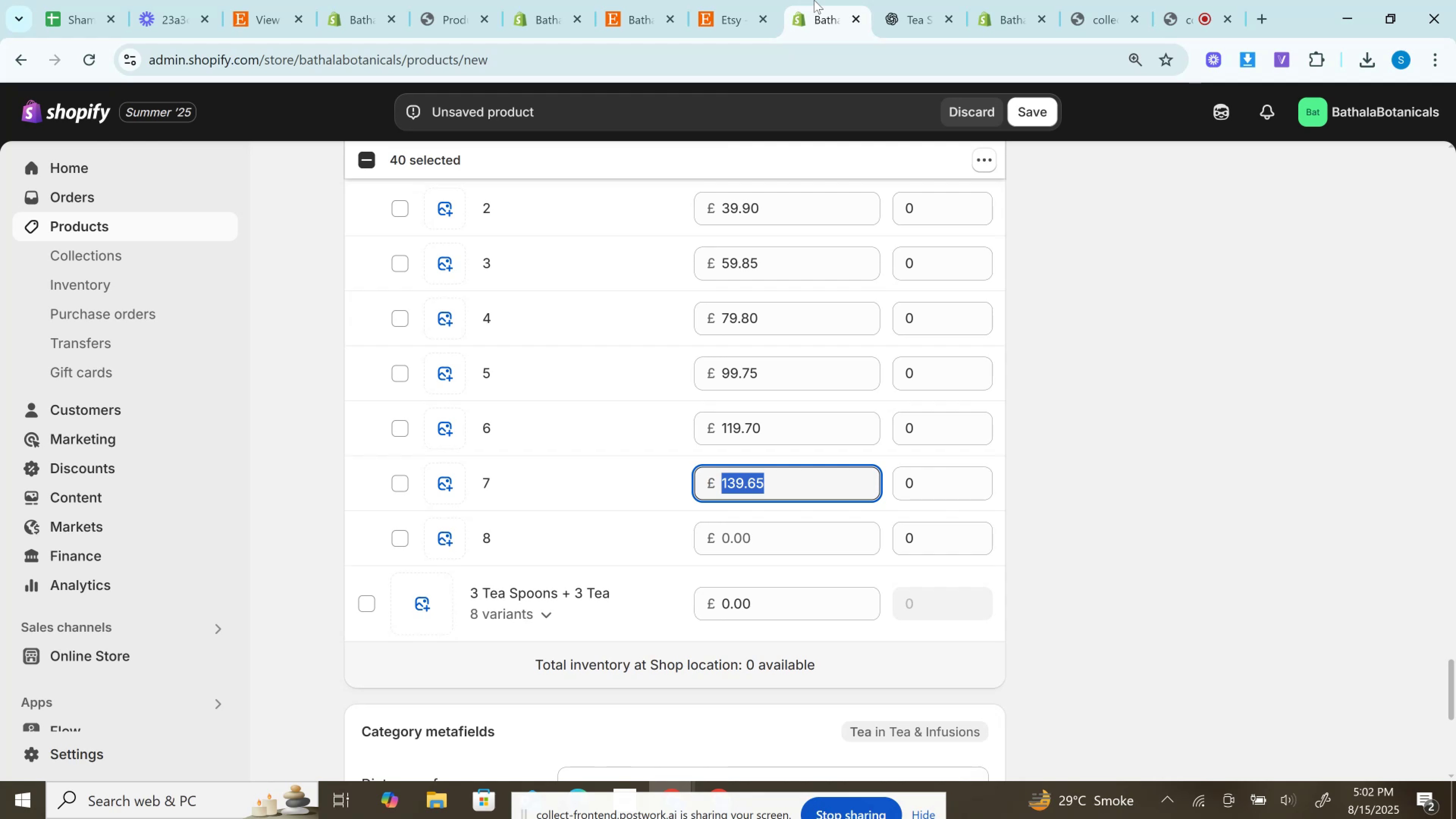 
left_click([774, 532])
 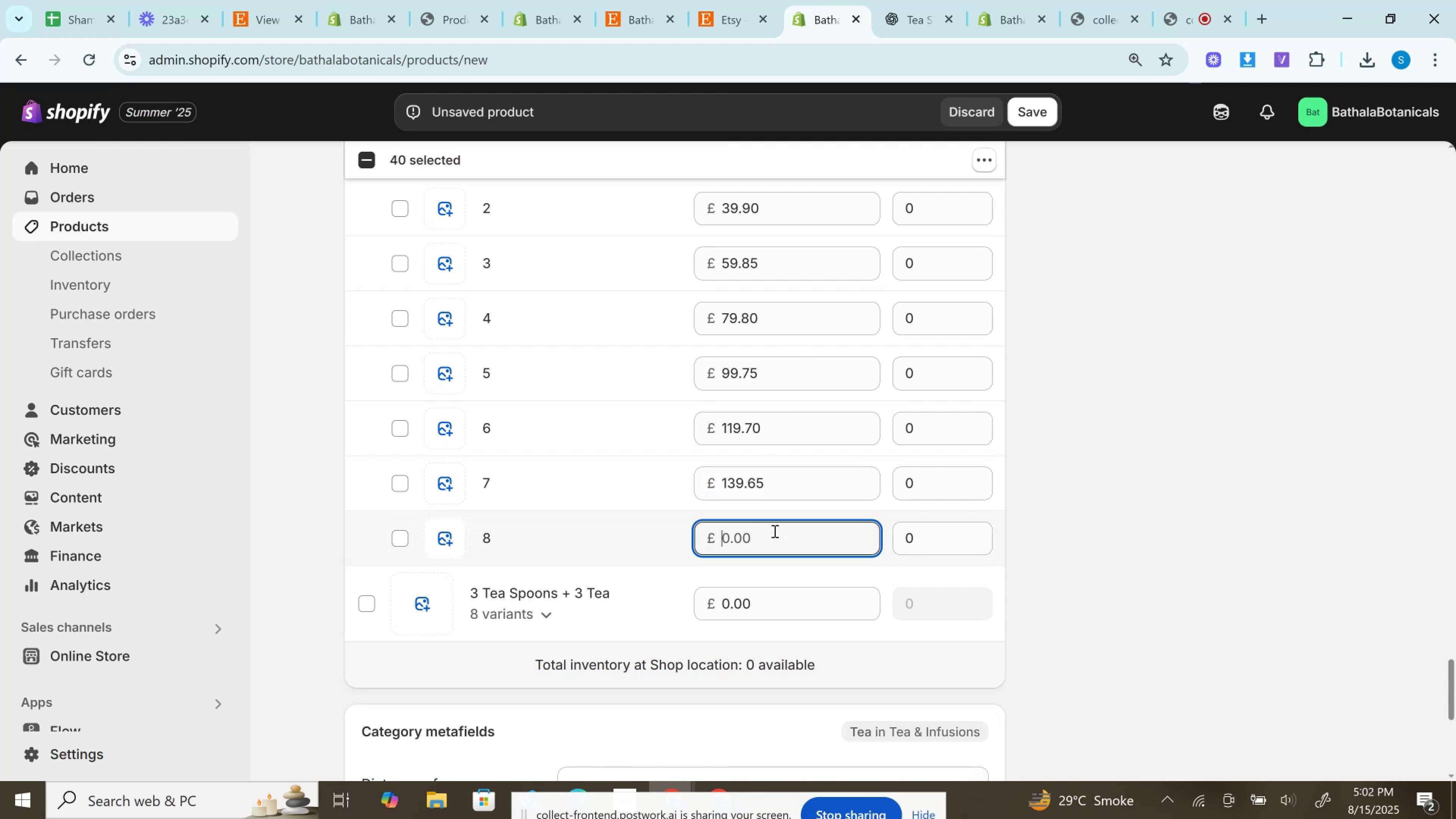 
key(Control+V)
 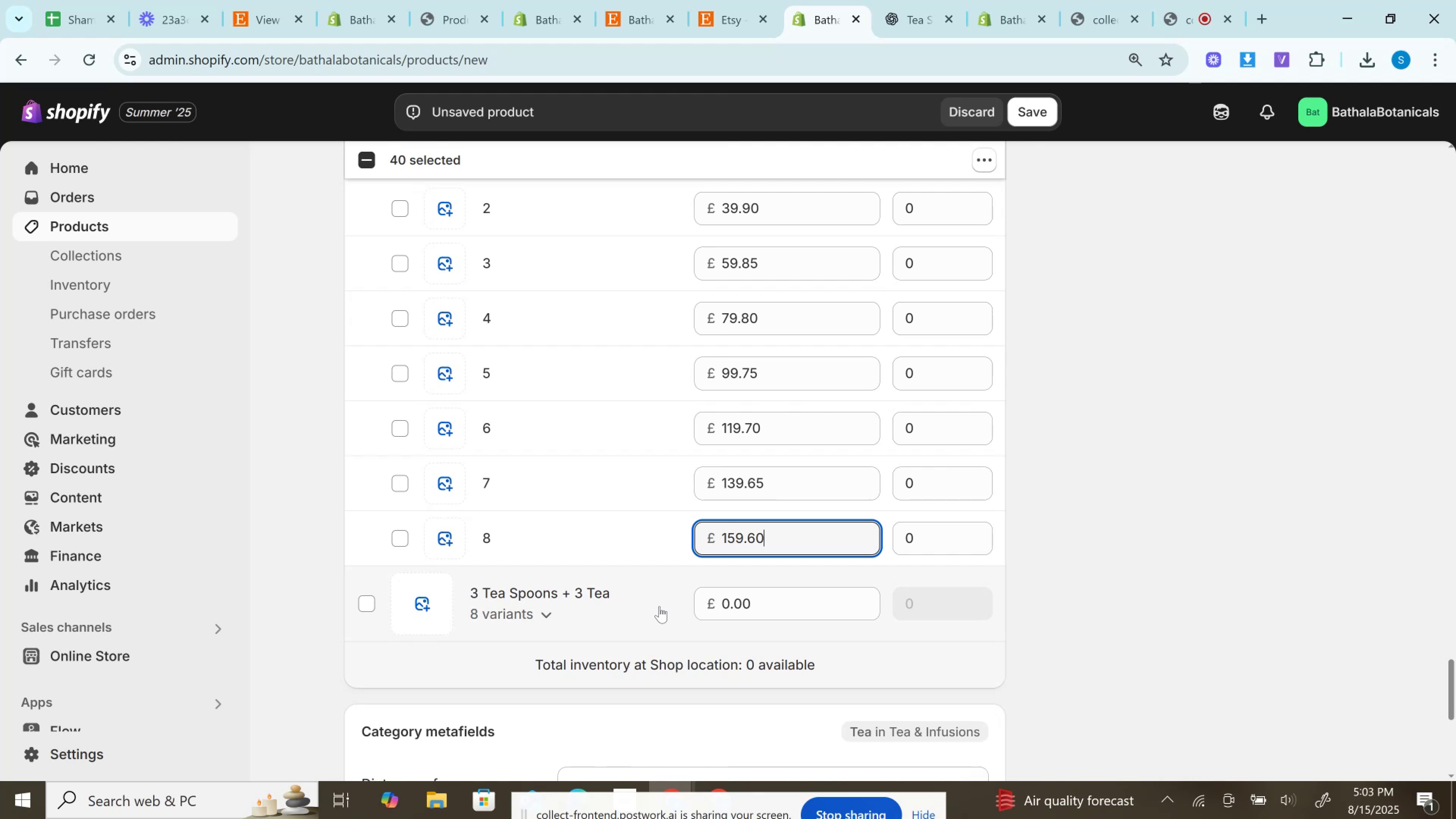 
wait(52.13)
 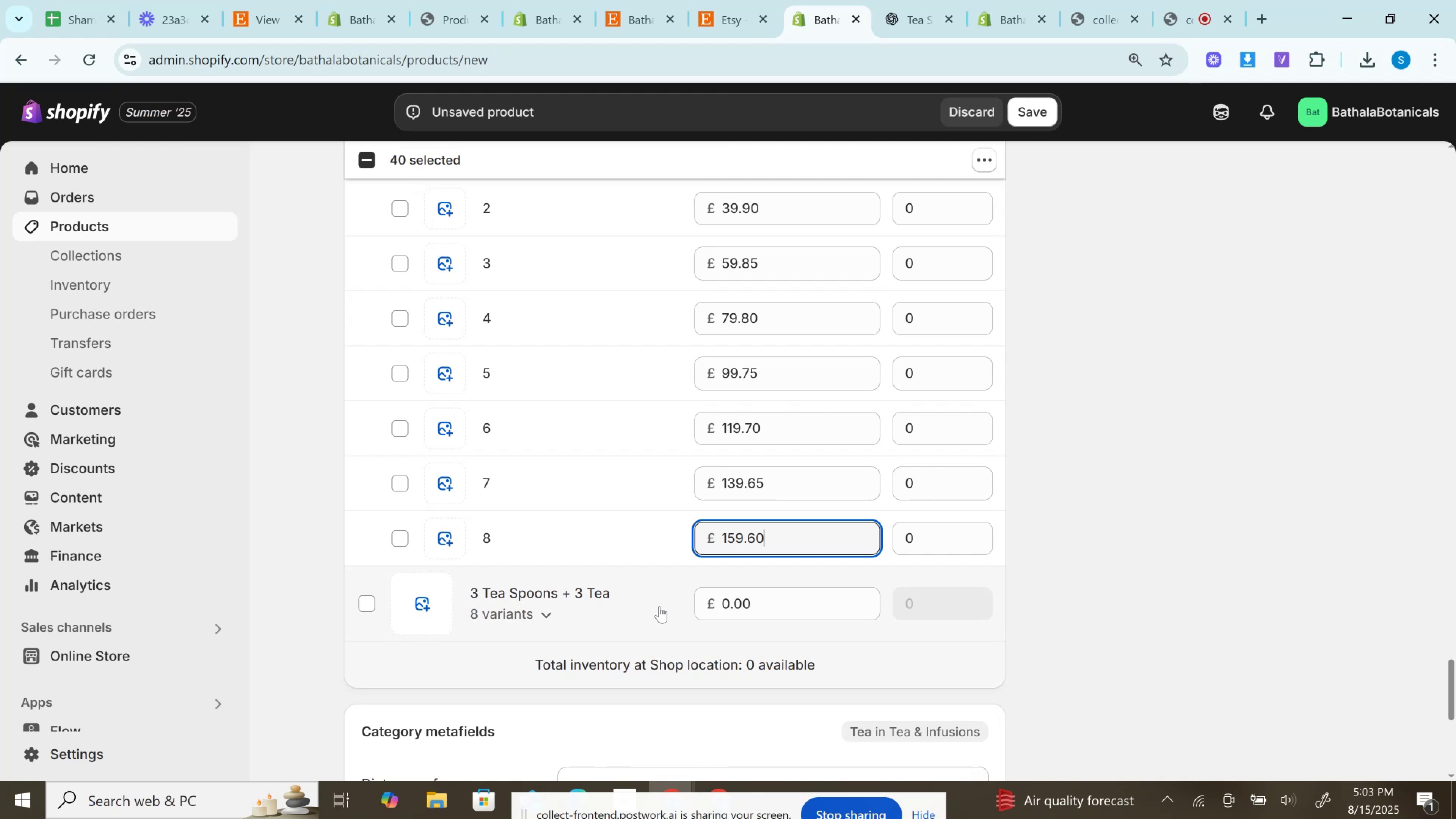 
left_click([540, 612])
 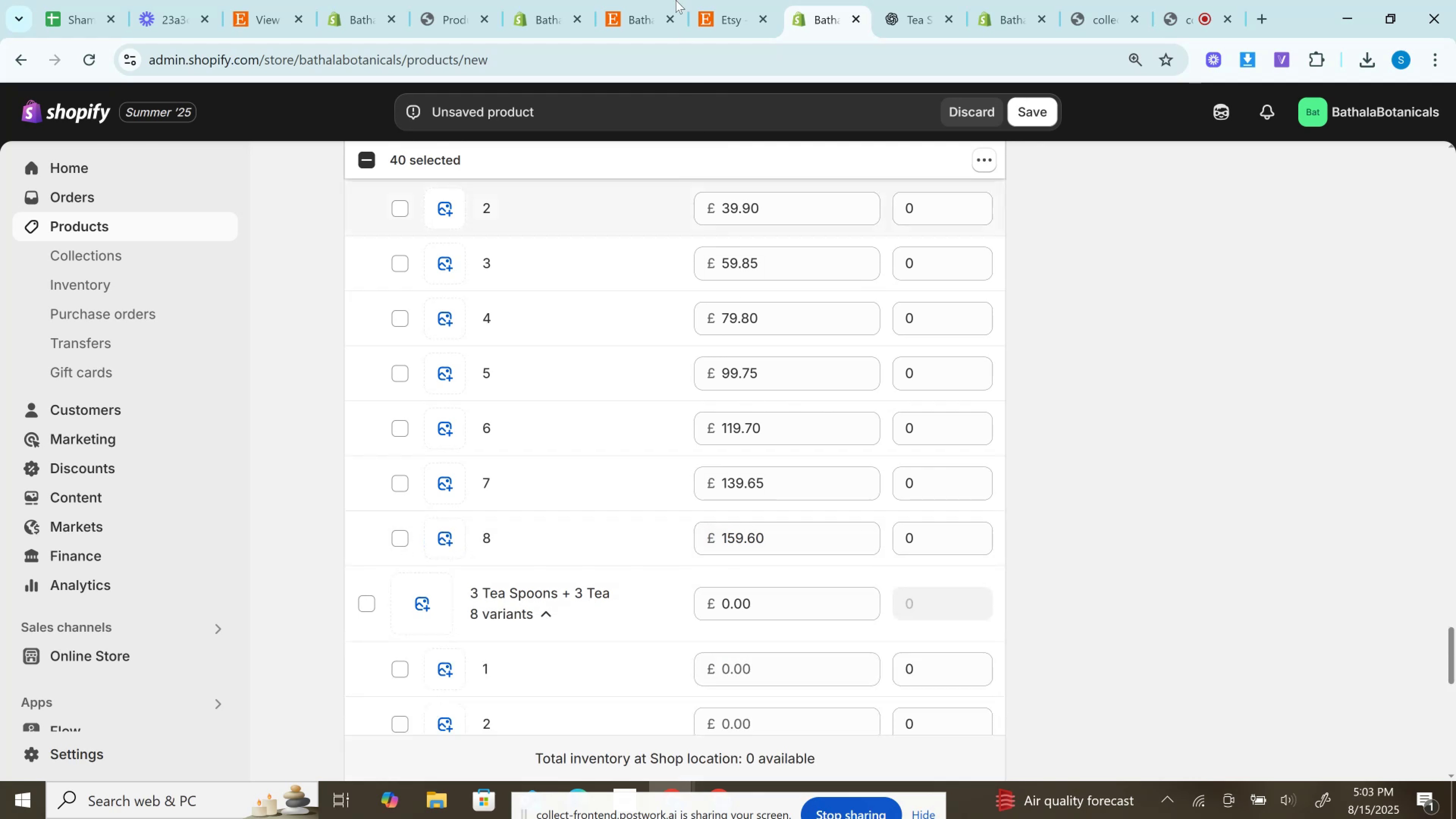 
left_click([740, 0])
 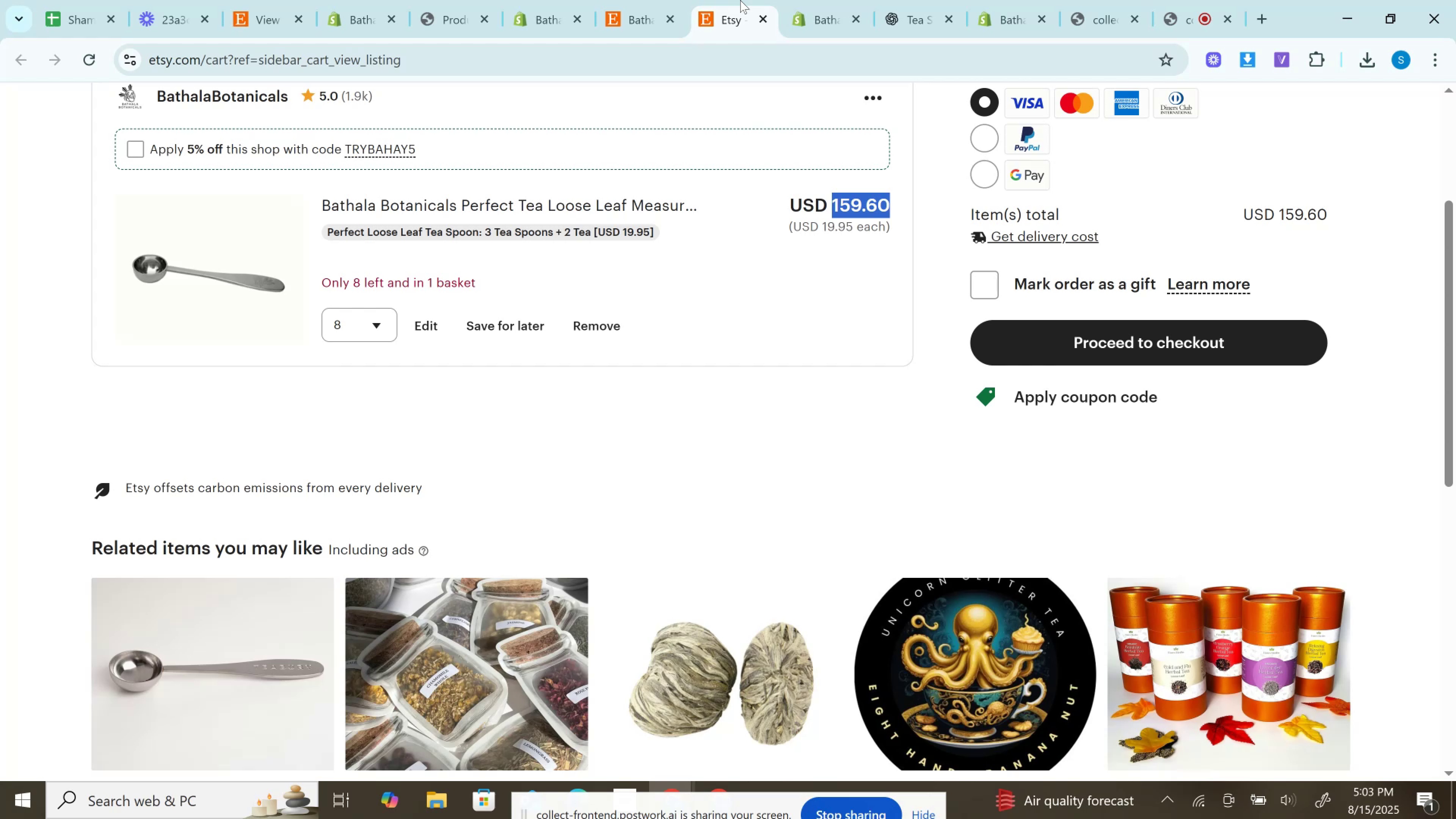 
wait(22.16)
 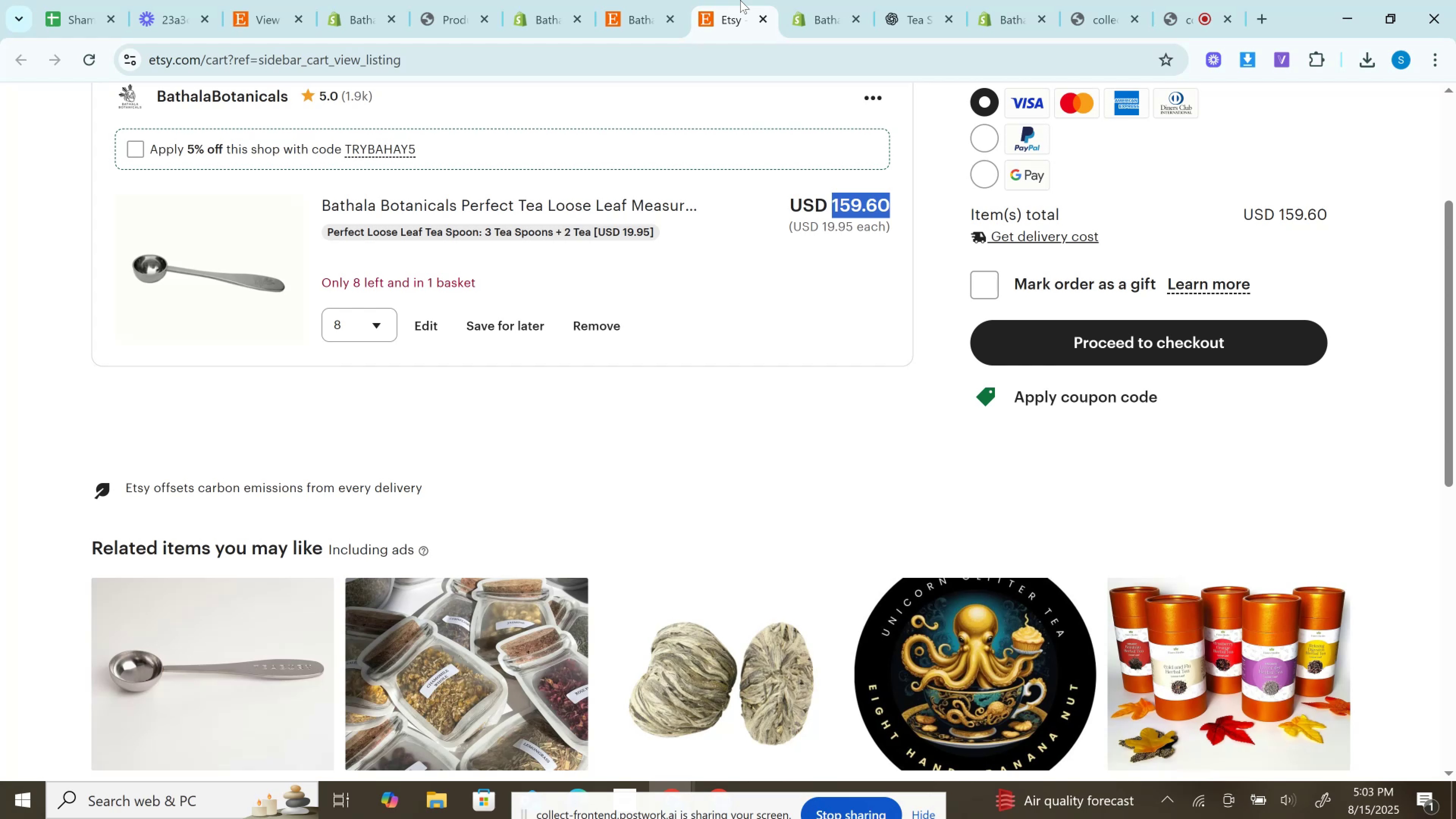 
left_click([664, 0])
 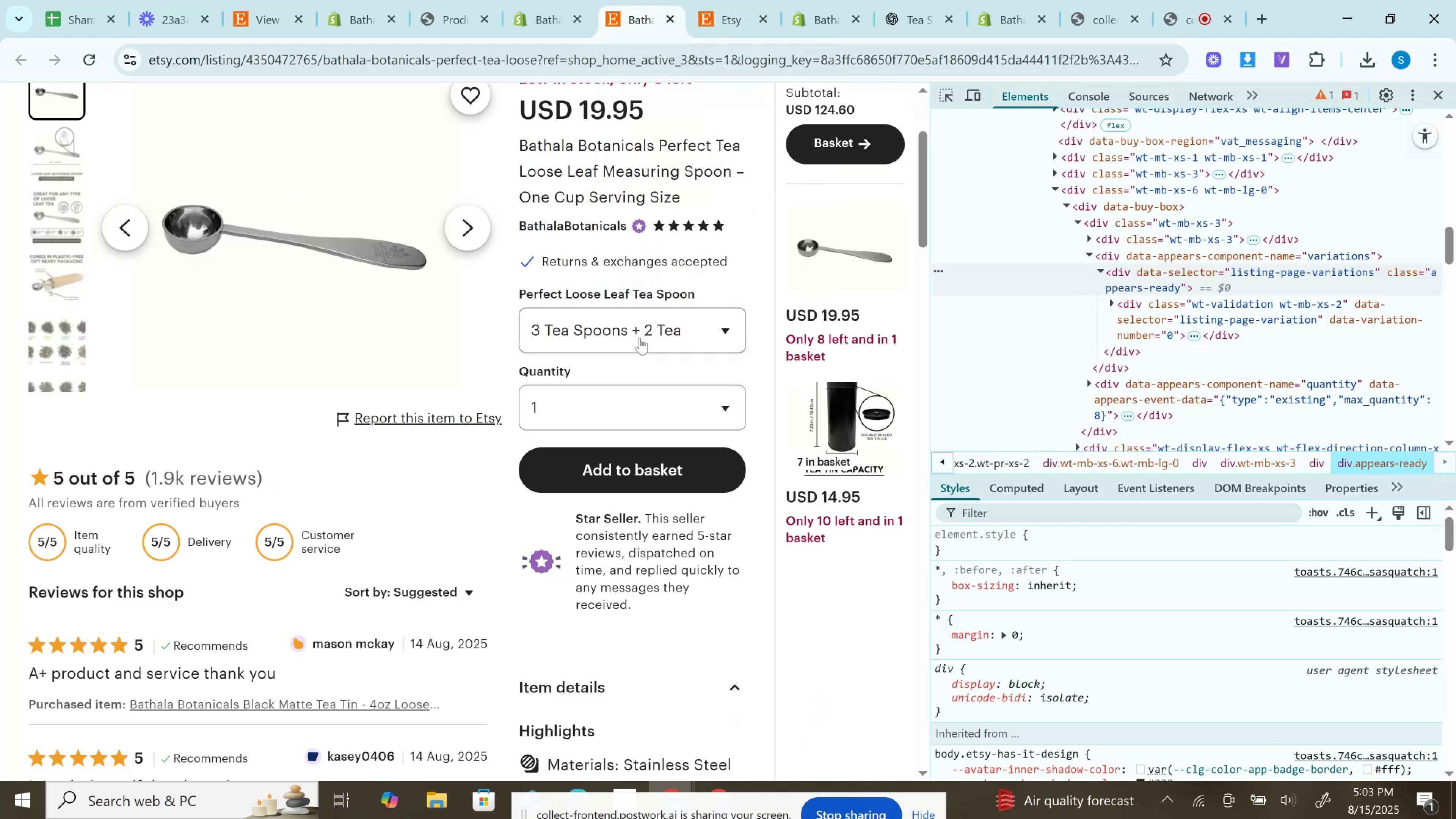 
left_click([634, 323])
 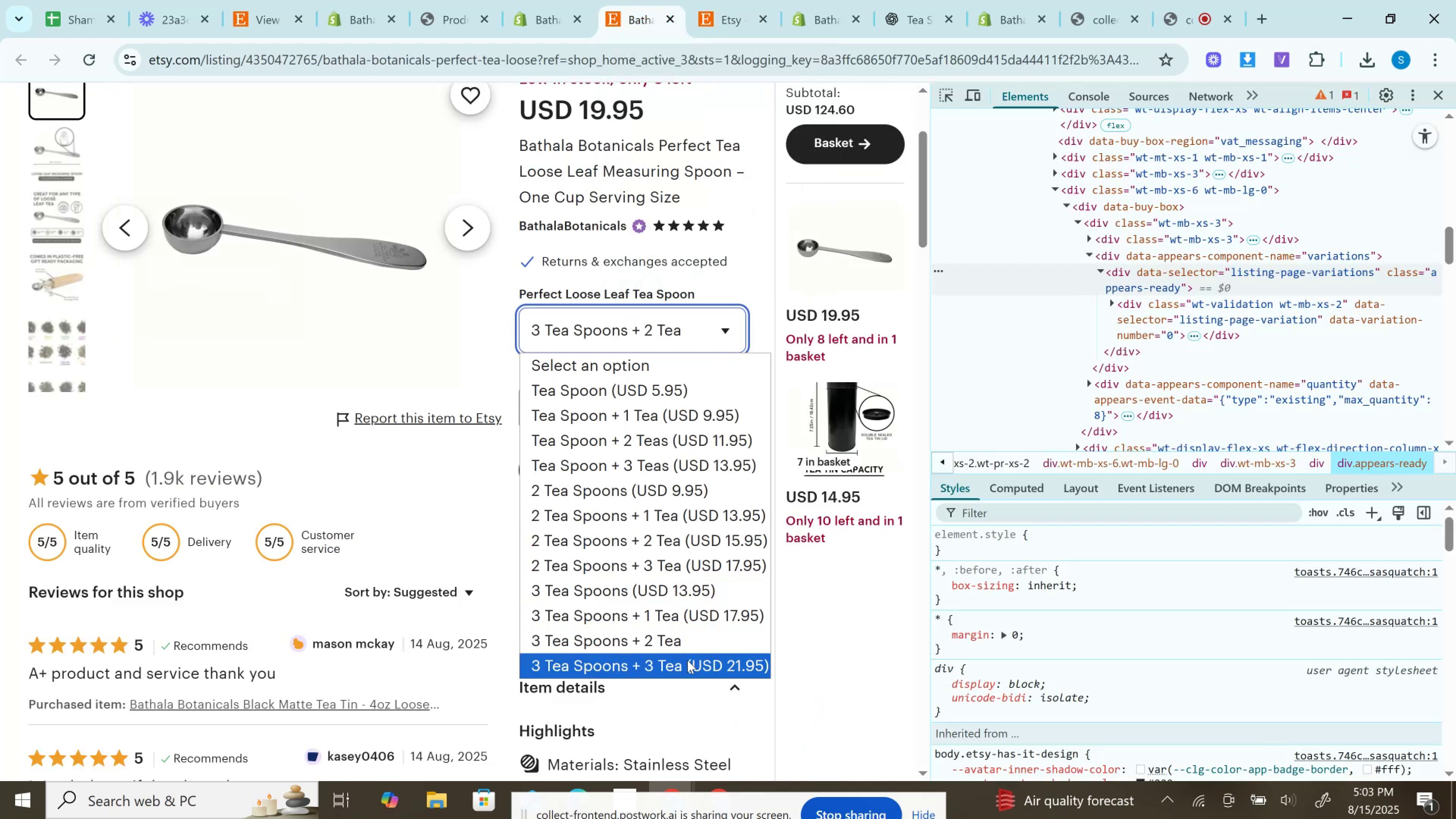 
left_click([687, 660])
 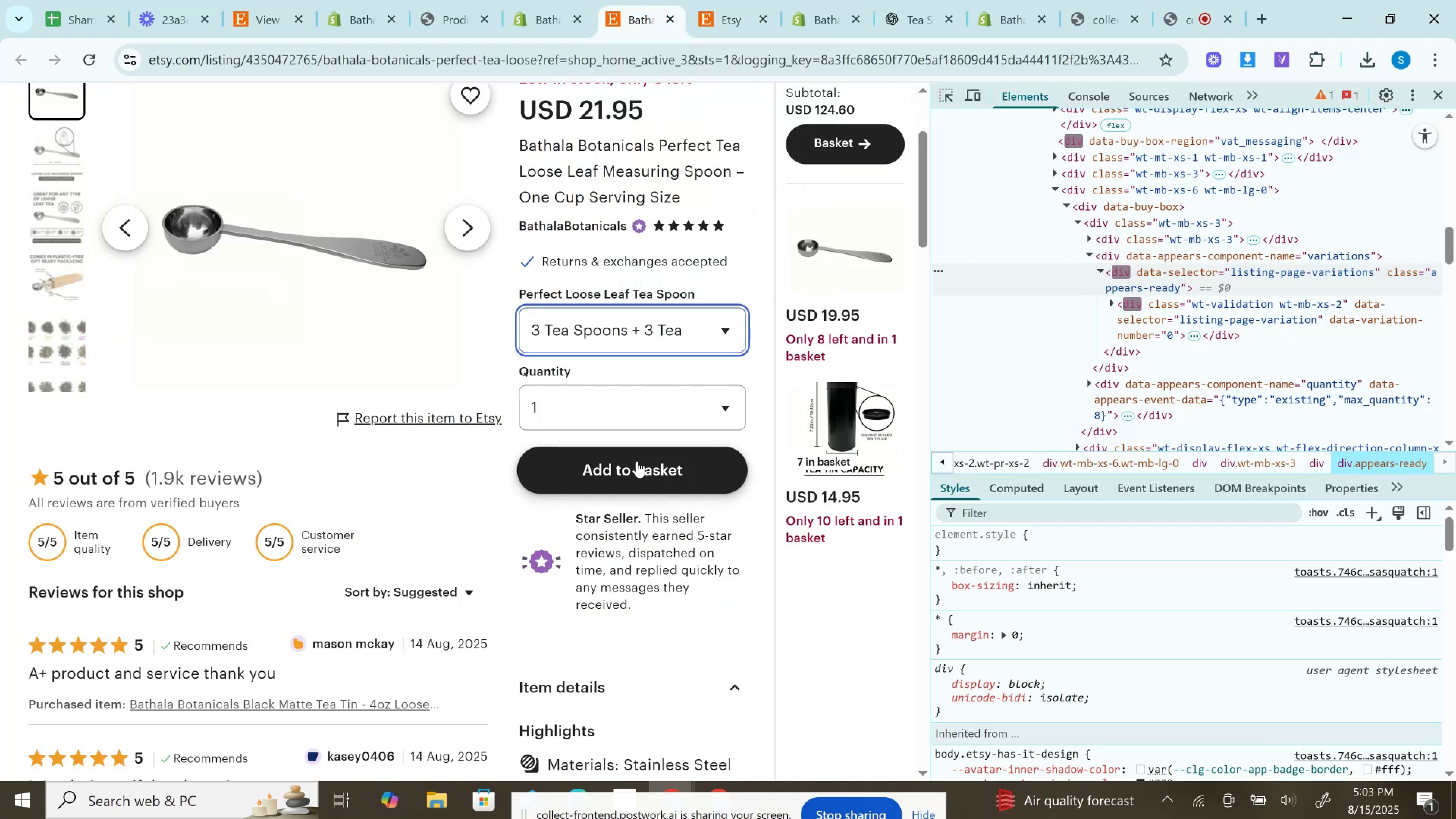 
left_click([637, 461])
 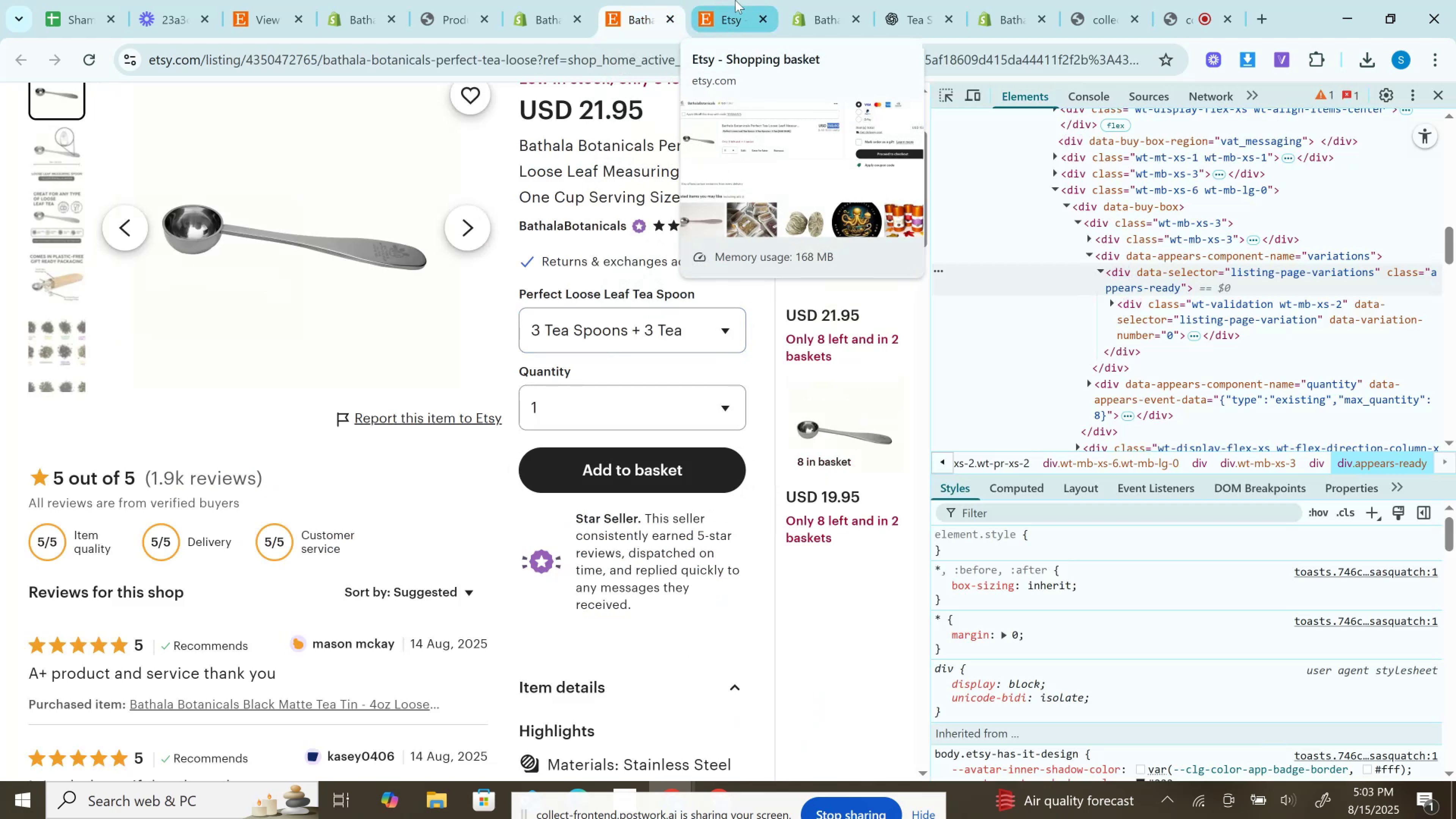 
left_click([735, 0])
 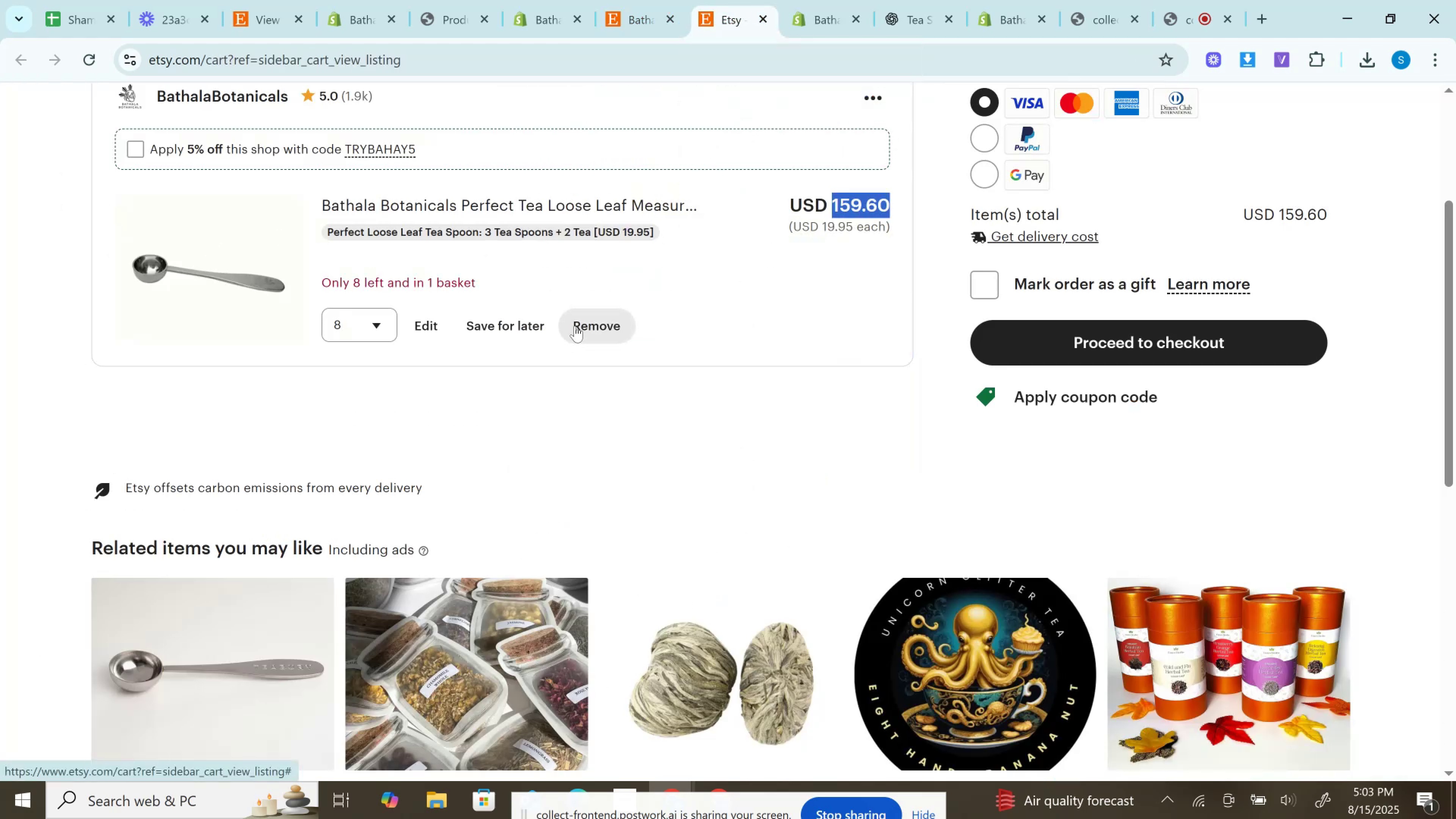 
left_click([575, 326])
 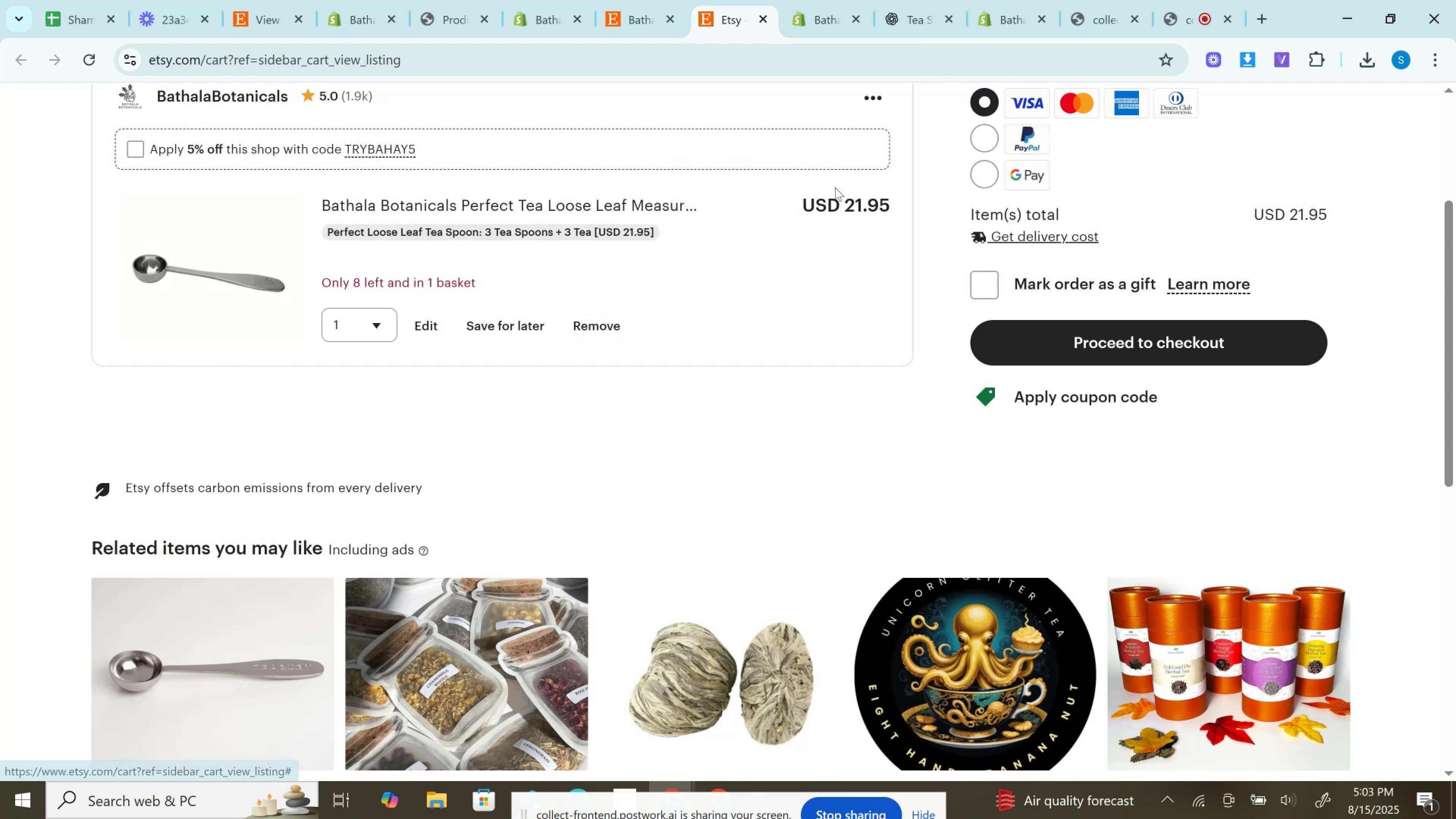 
double_click([857, 201])
 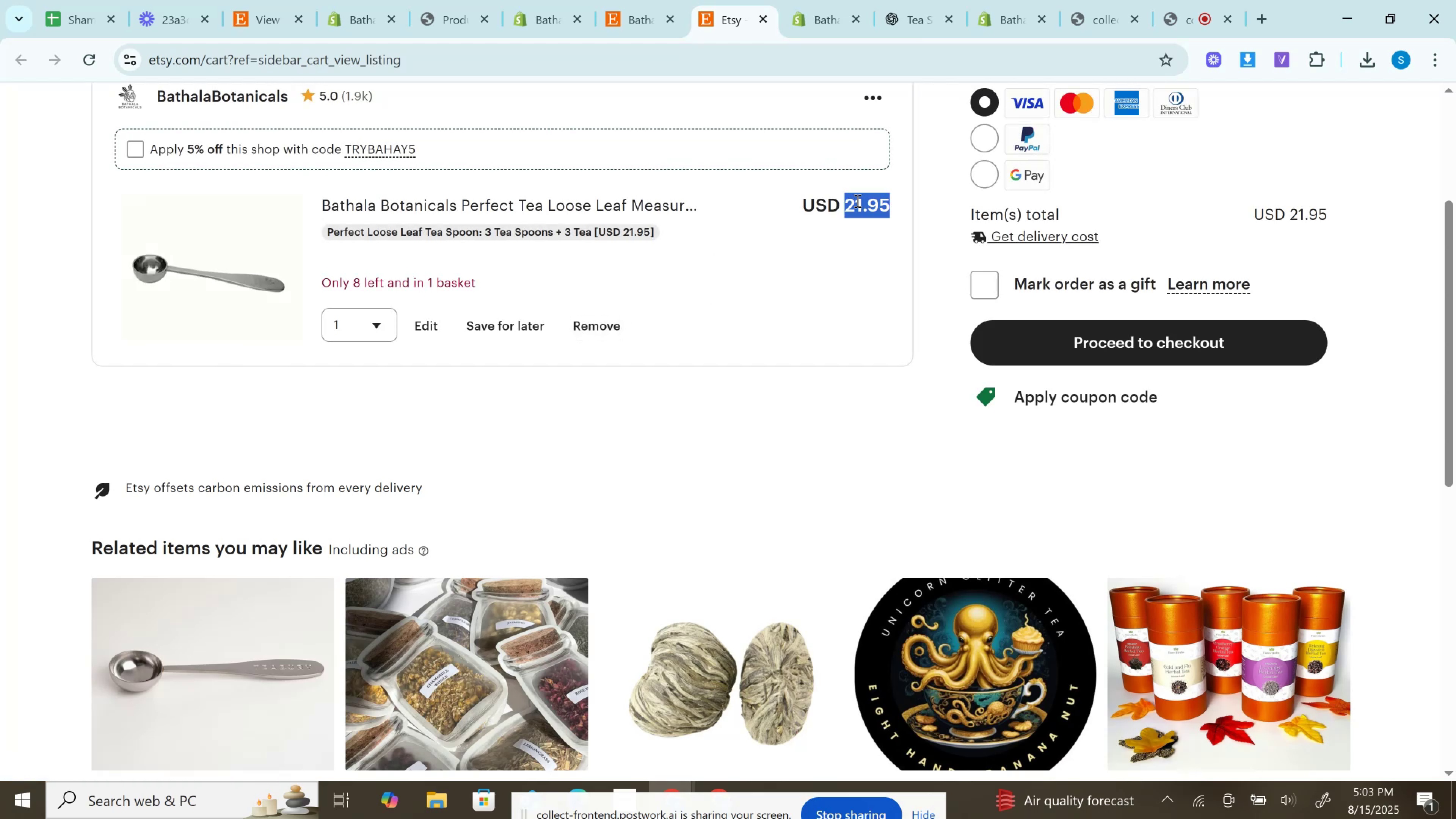 
key(Control+C)
 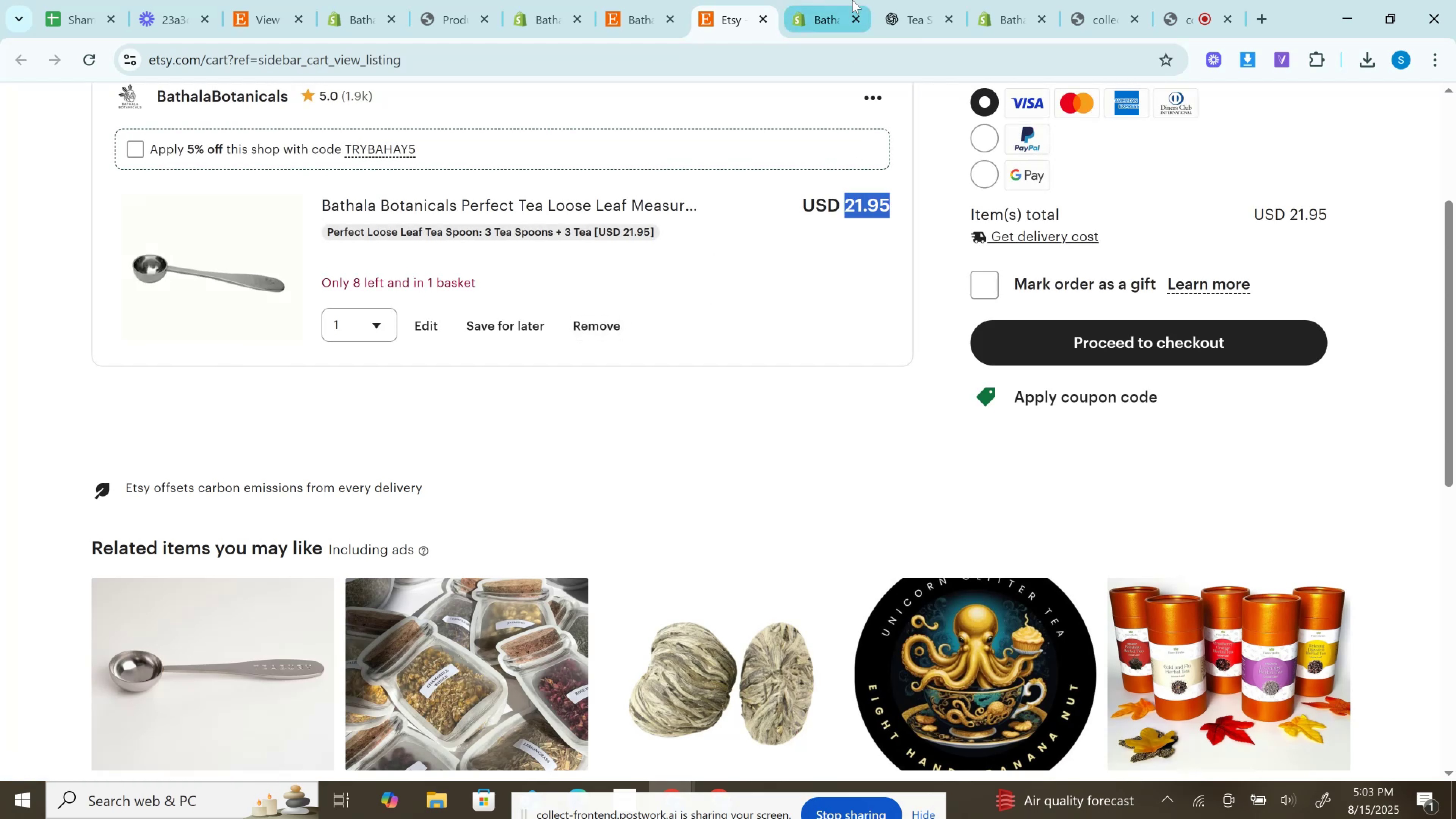 
left_click([838, 0])
 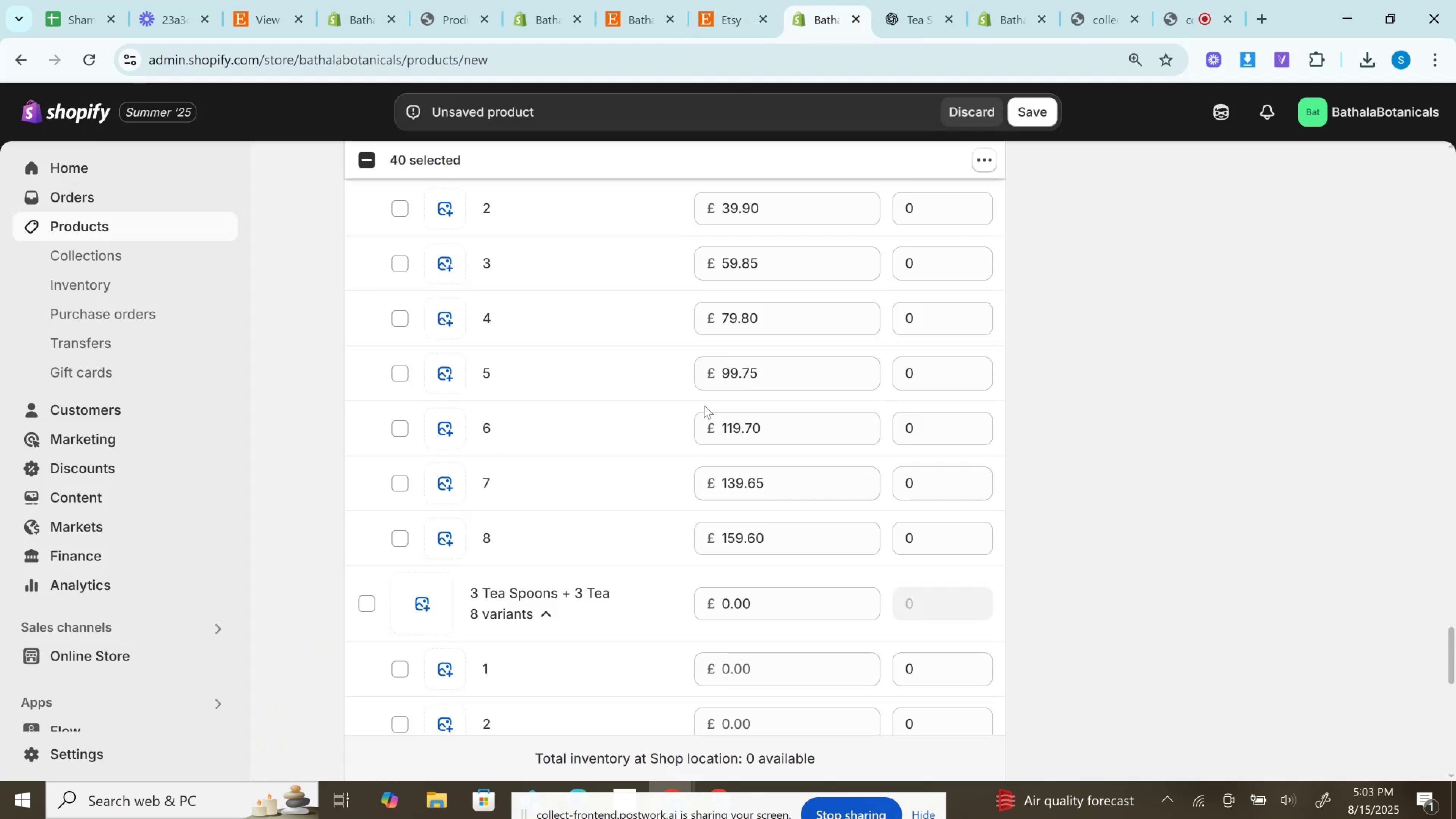 
scroll: coordinate [737, 469], scroll_direction: down, amount: 6.0
 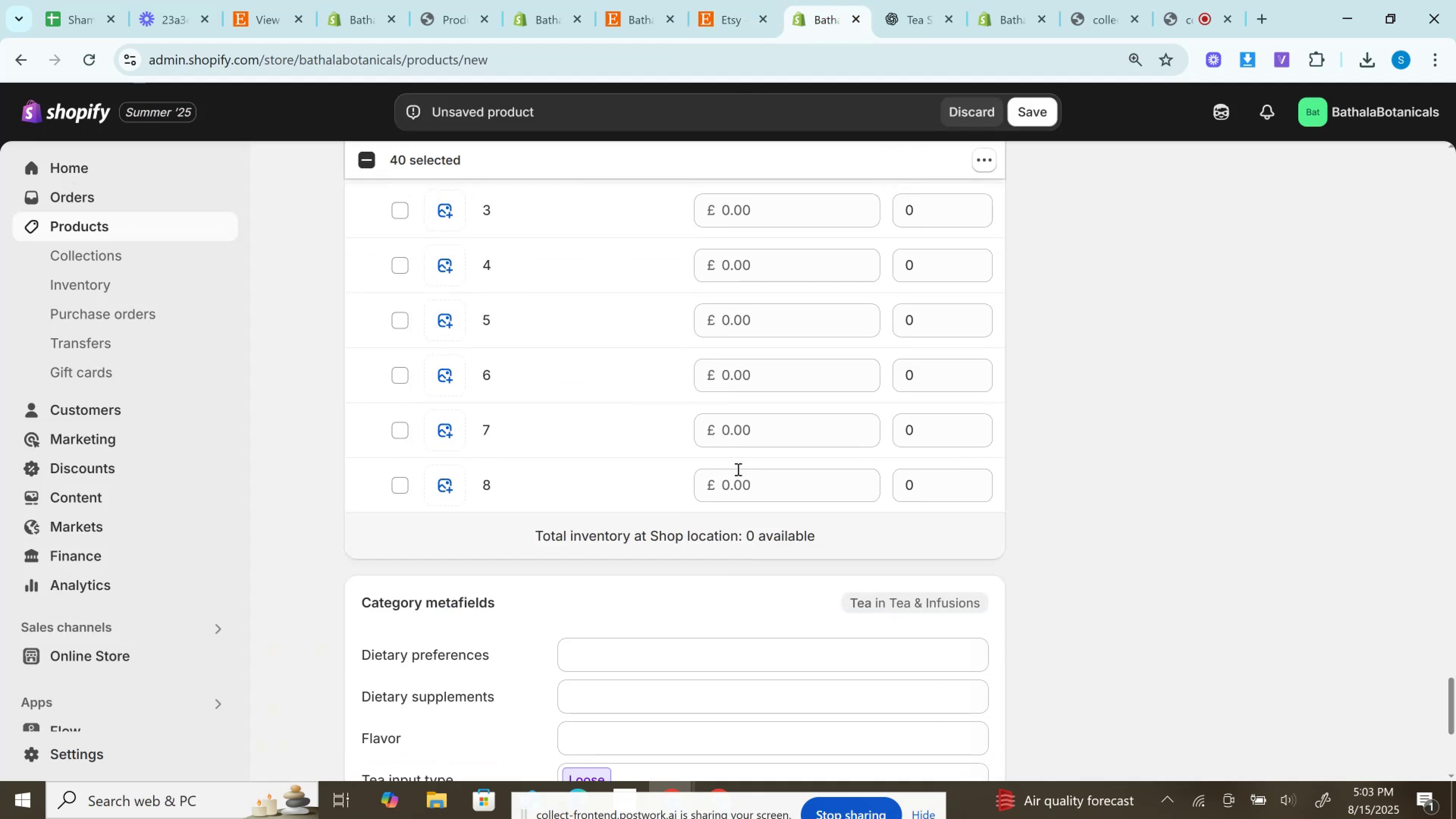 
scroll: coordinate [737, 469], scroll_direction: up, amount: 2.0
 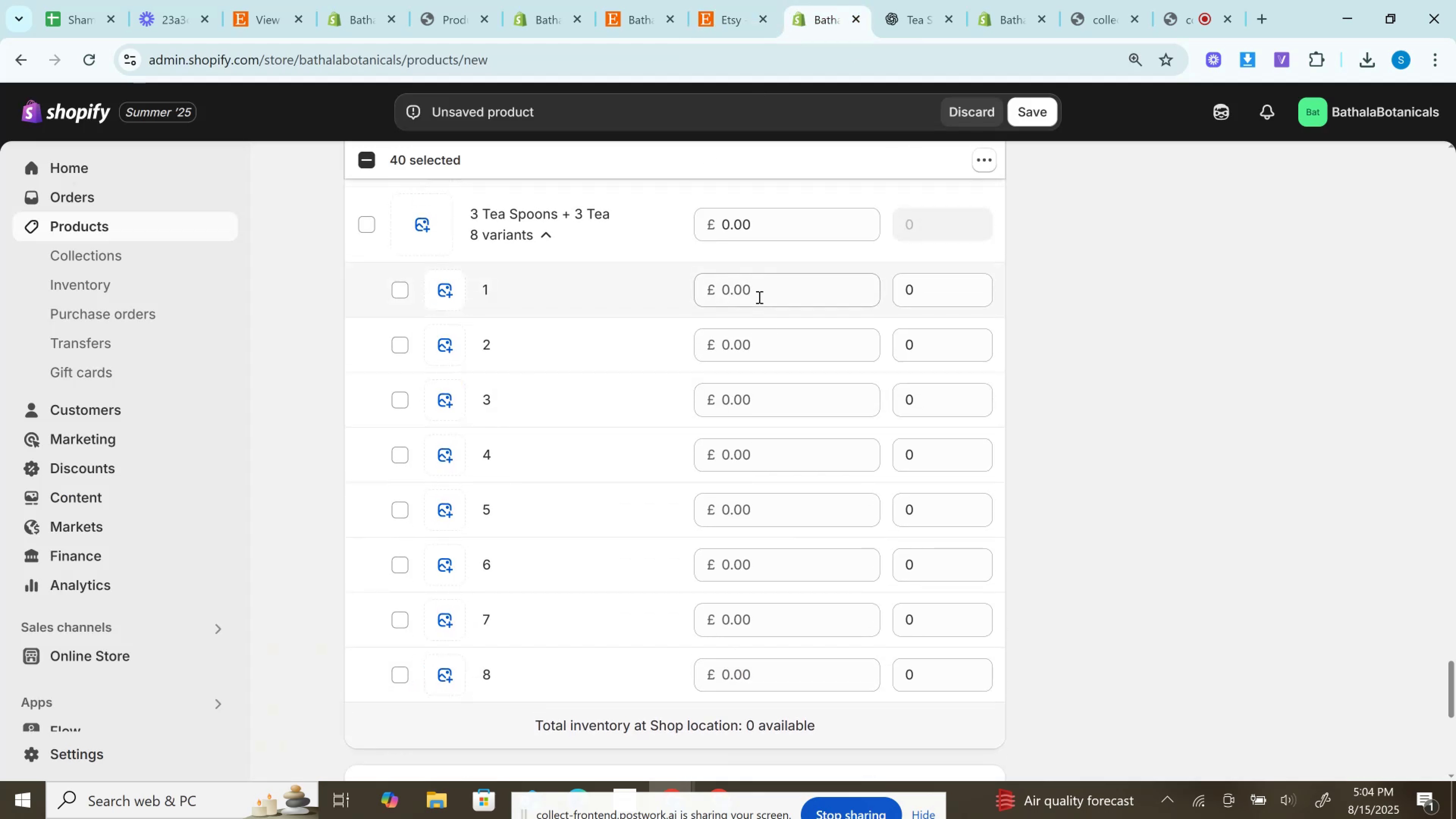 
left_click([758, 295])
 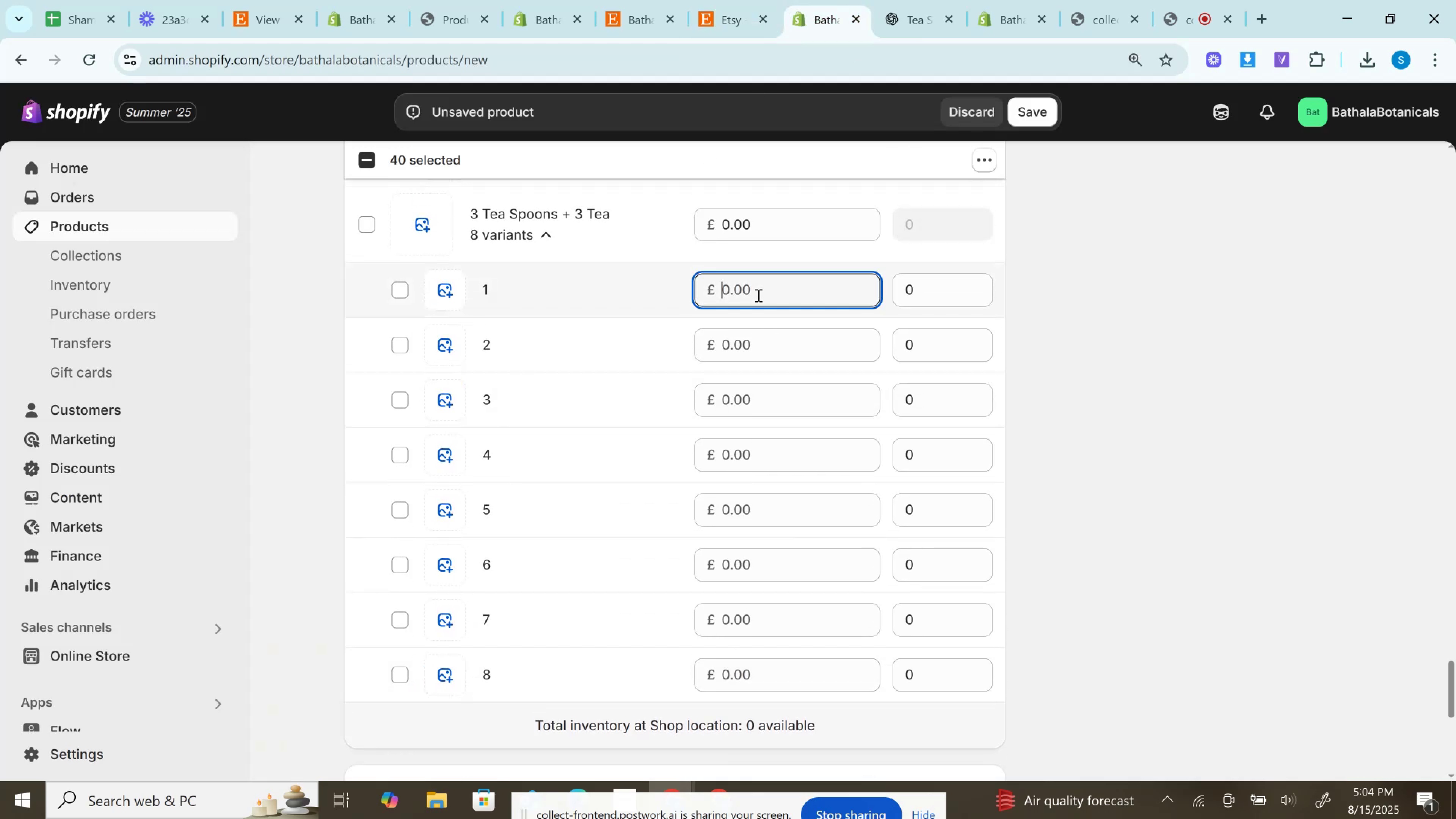 
key(Control+V)
 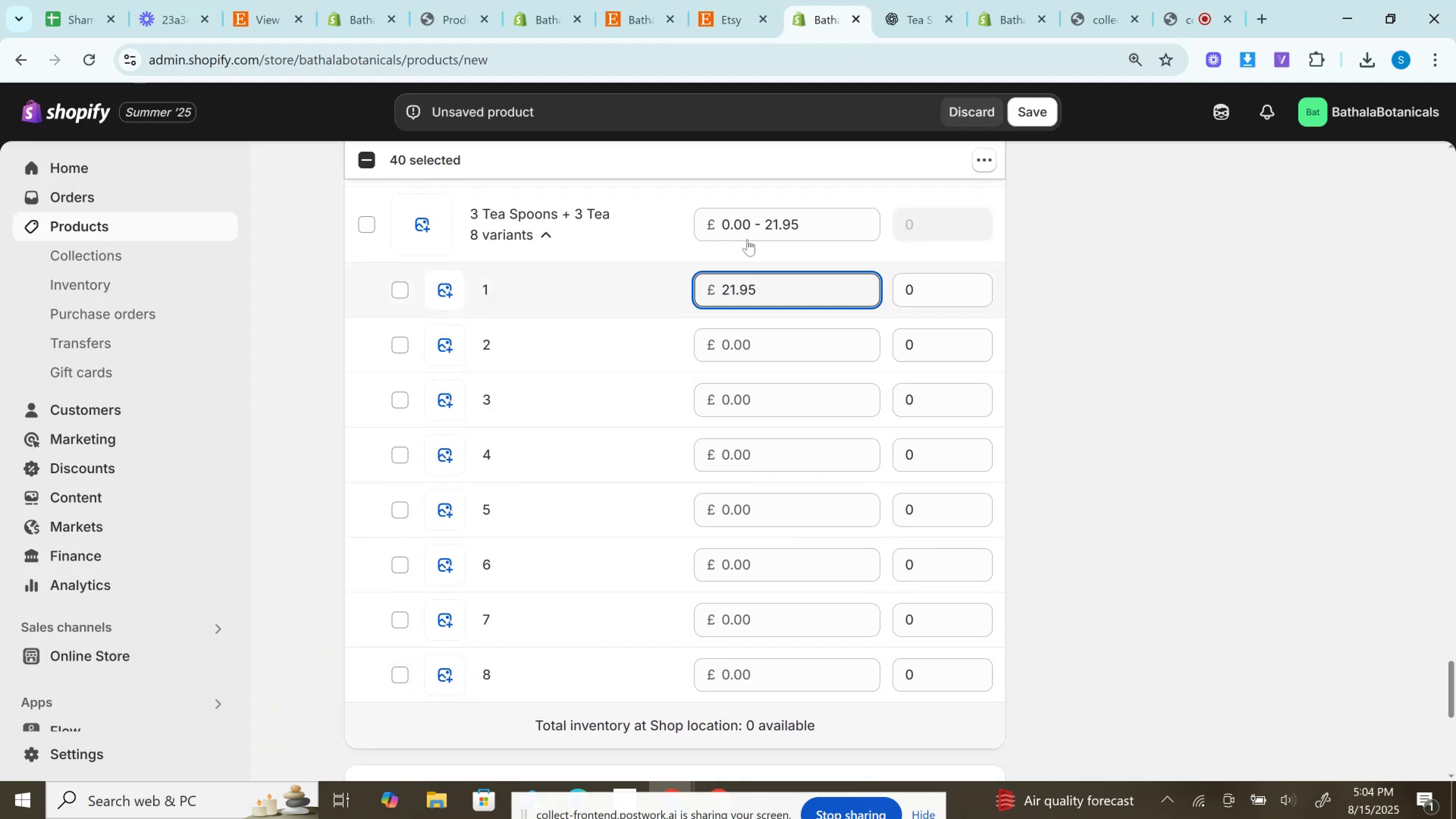 
left_click([725, 0])
 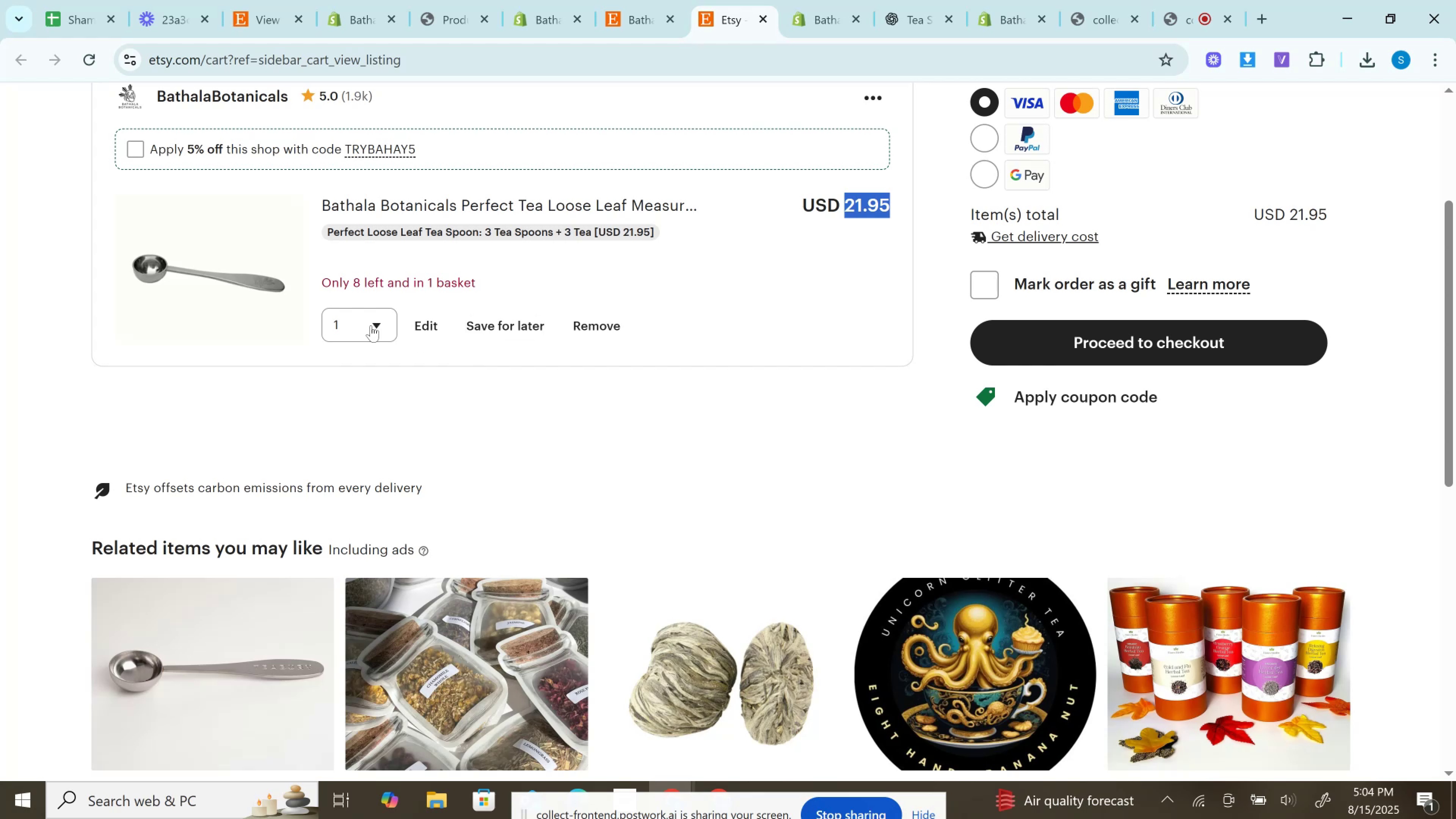 
left_click([370, 325])
 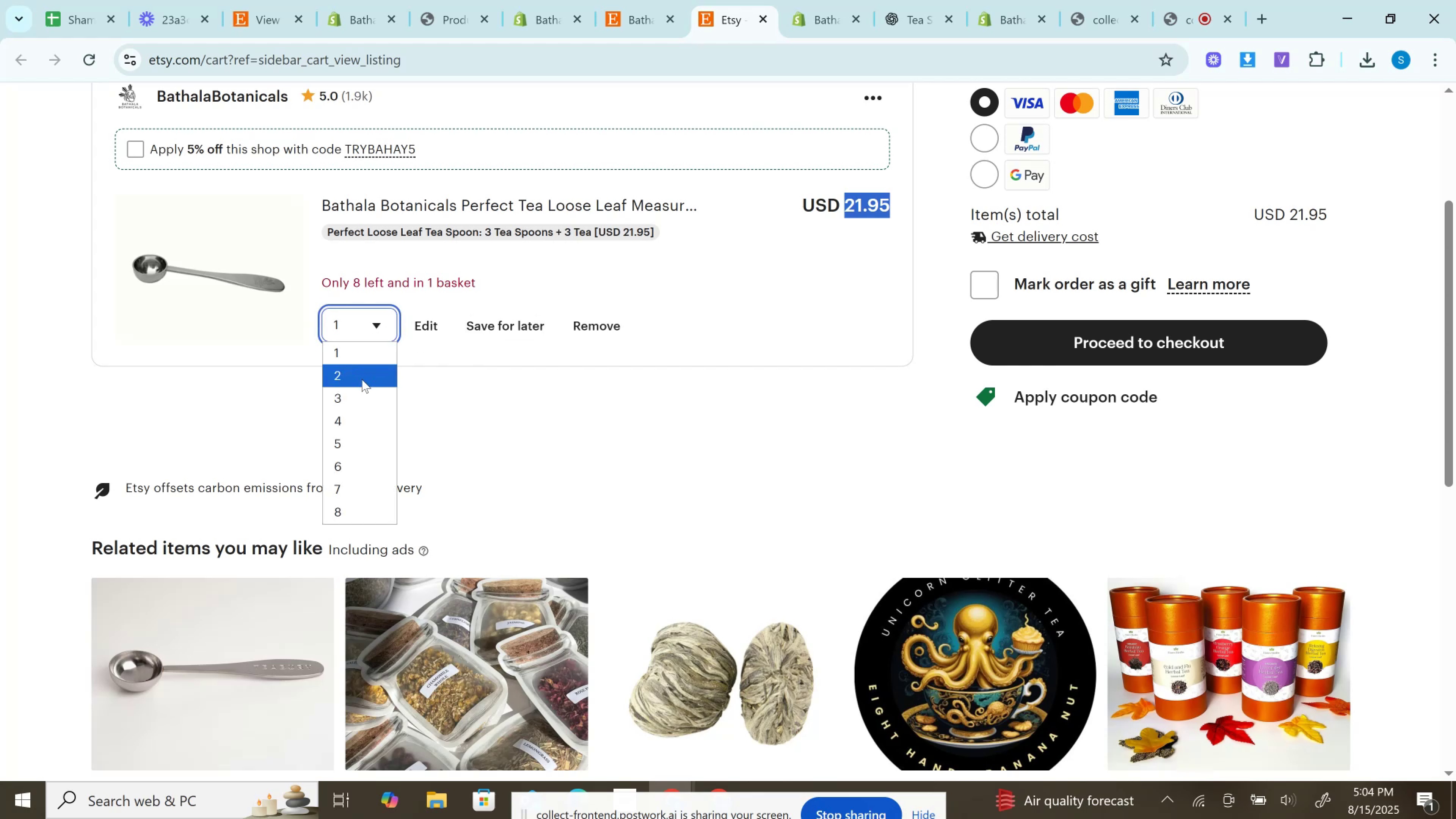 
left_click([362, 379])
 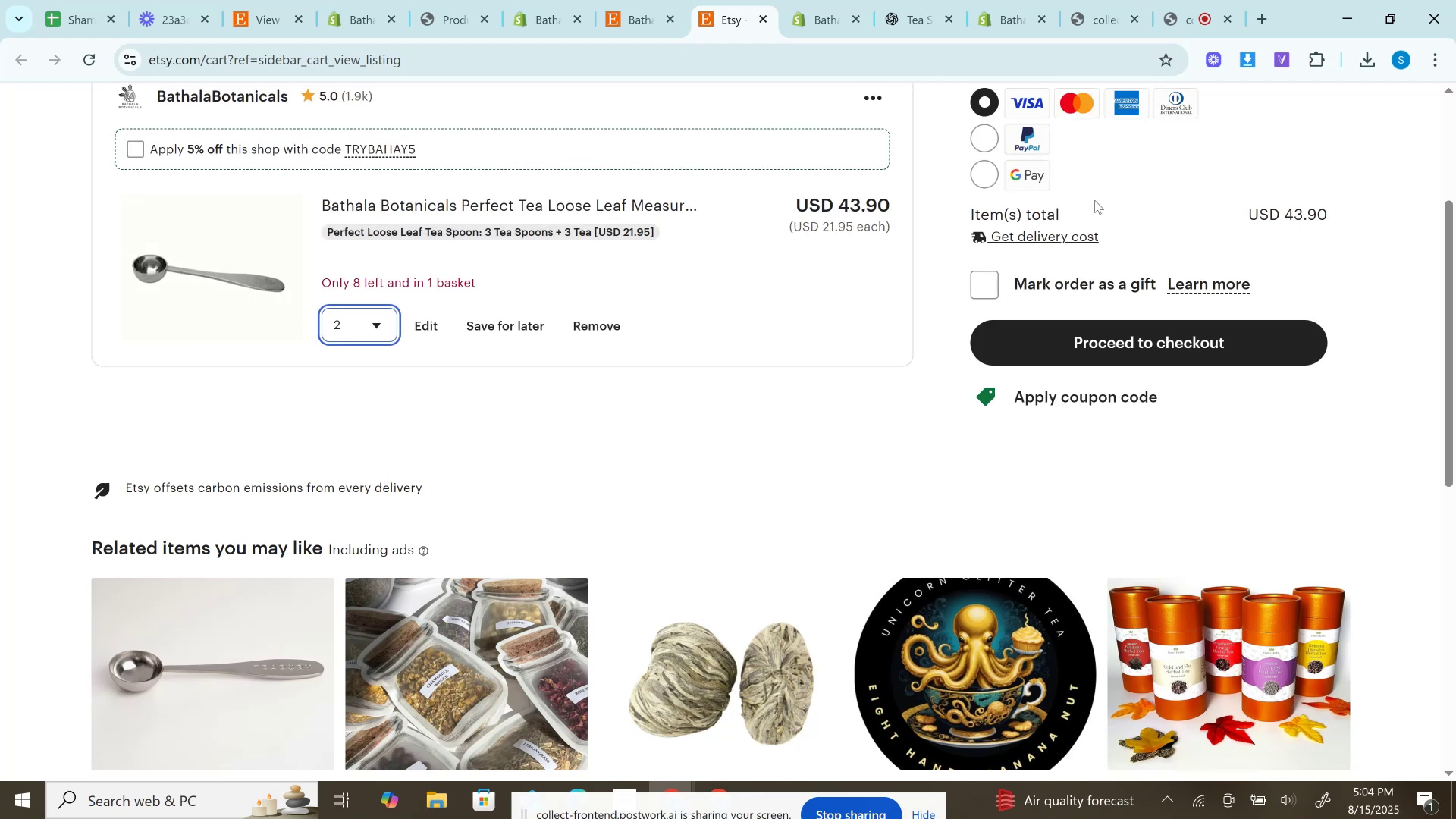 
left_click([882, 205])
 